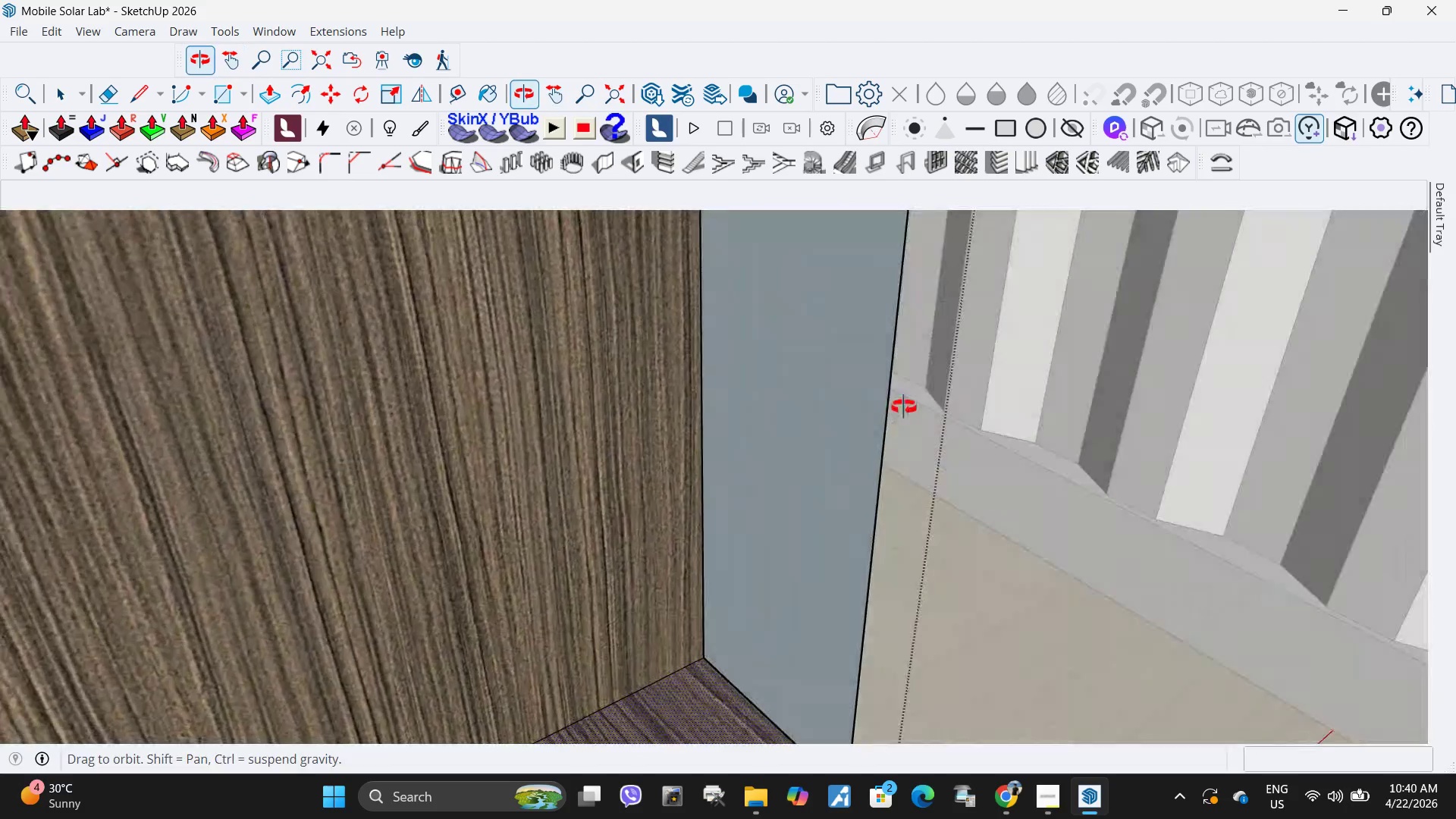 
scroll: coordinate [932, 450], scroll_direction: down, amount: 2.0
 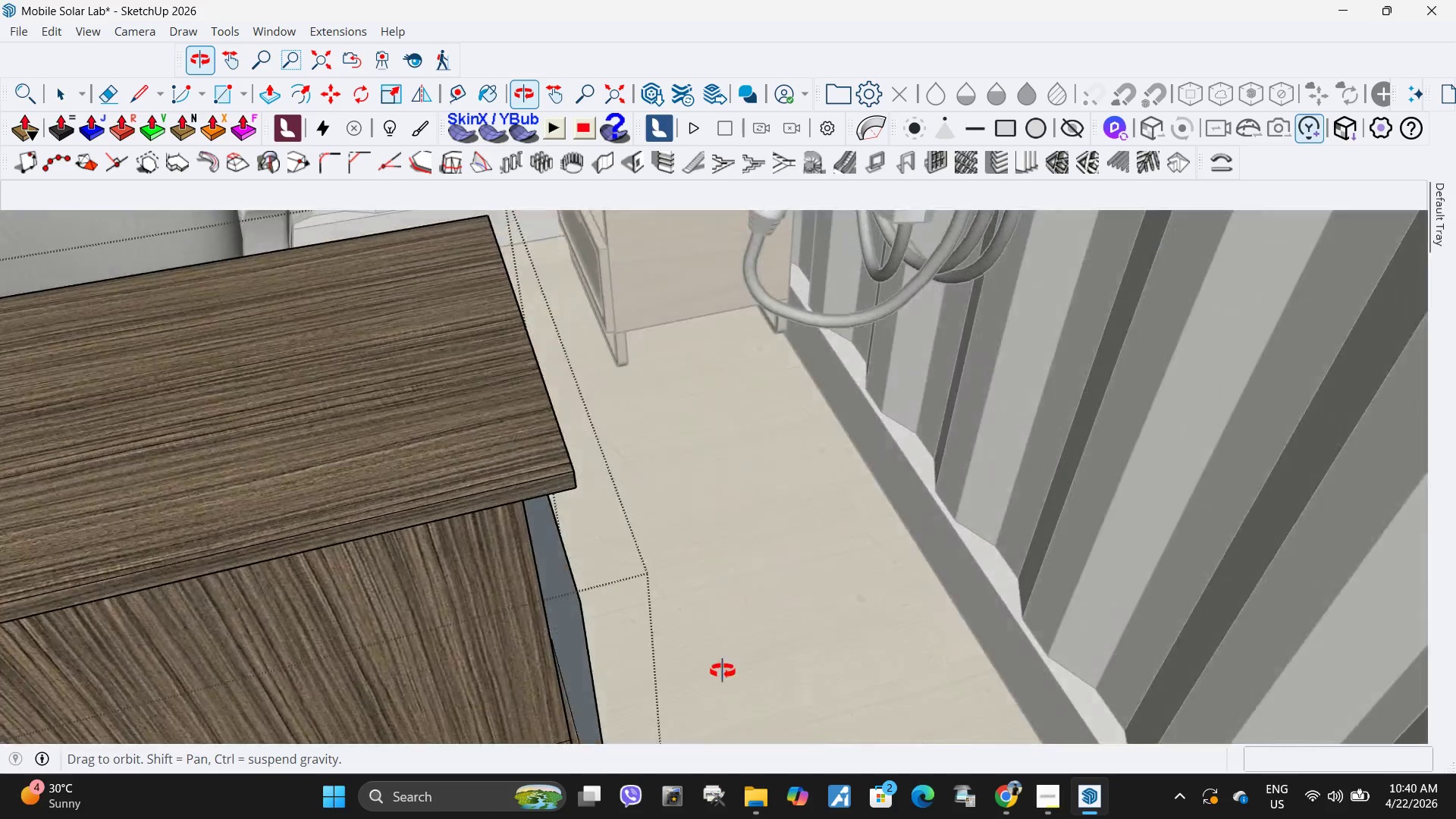 
scroll: coordinate [745, 486], scroll_direction: none, amount: 0.0
 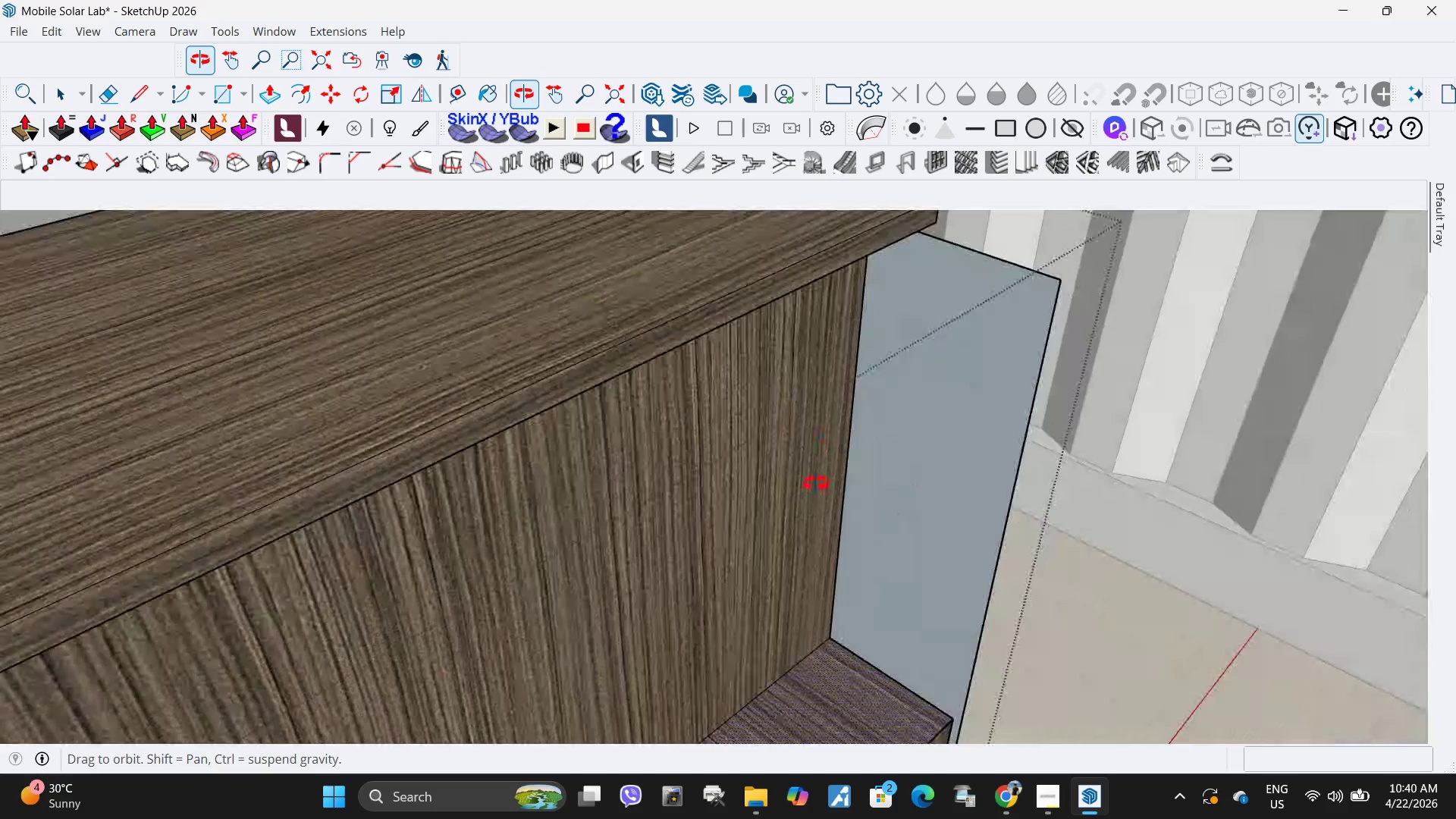 
left_click_drag(start_coordinate=[855, 297], to_coordinate=[817, 508])
 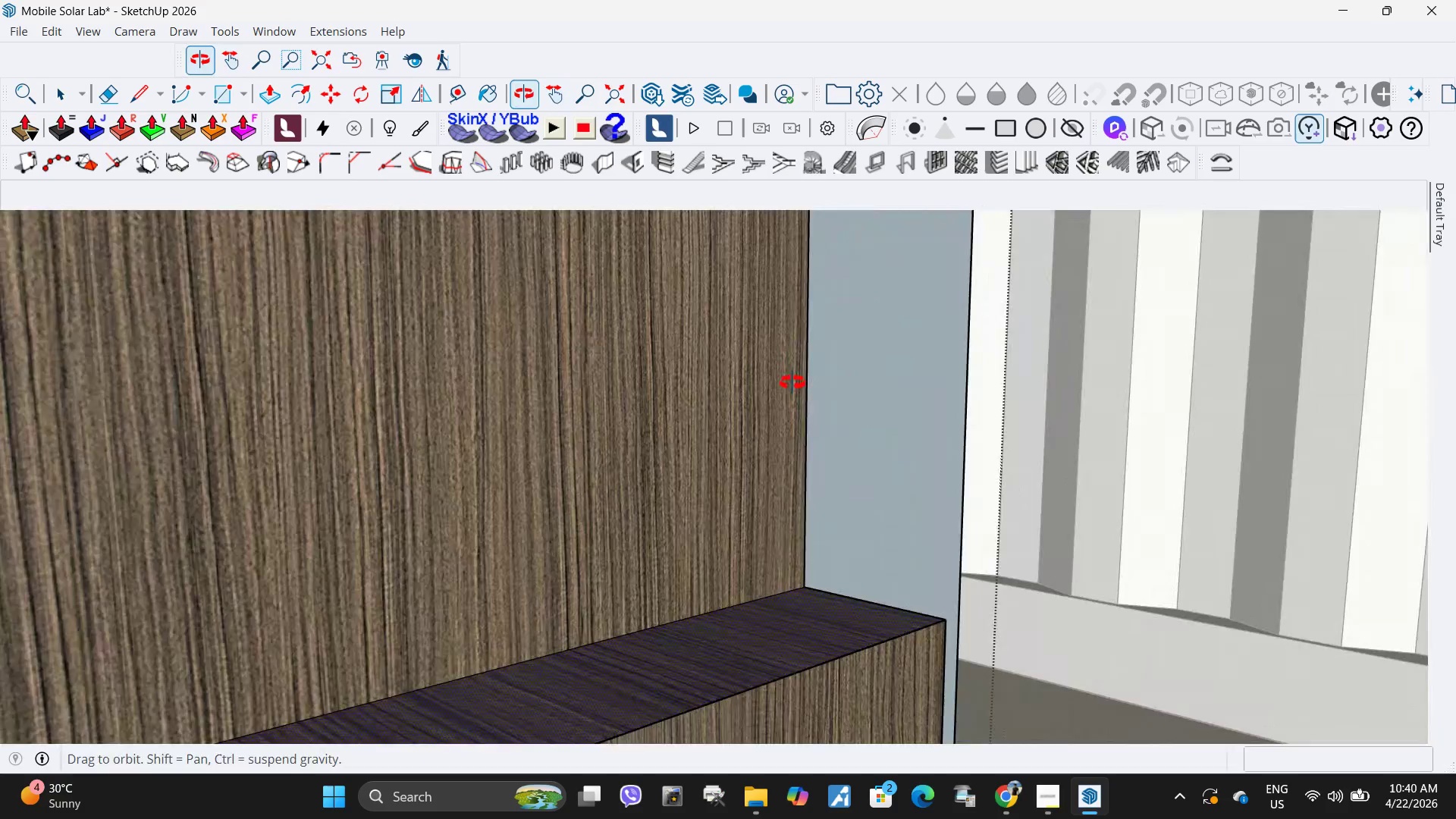 
left_click_drag(start_coordinate=[824, 353], to_coordinate=[810, 546])
 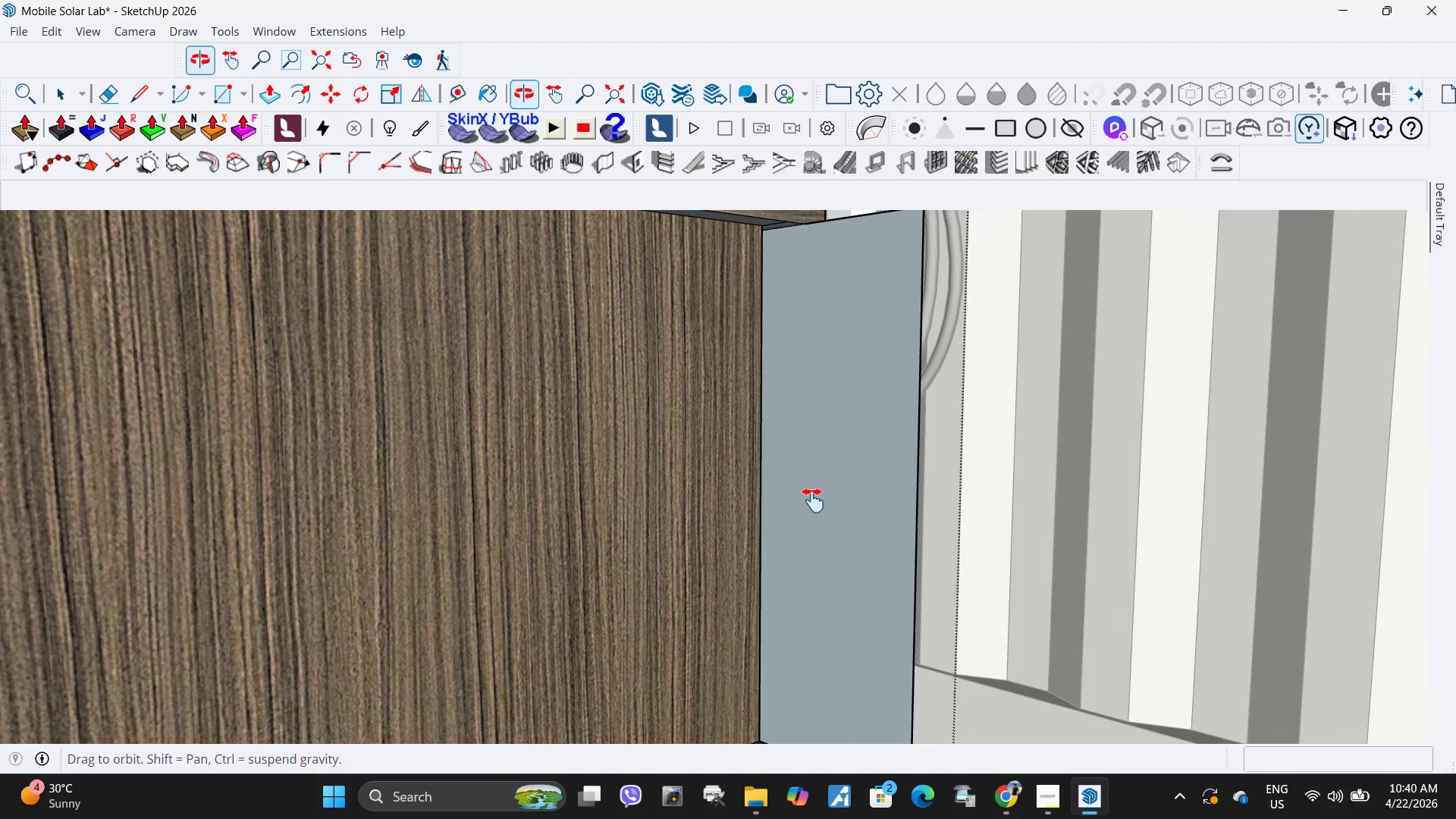 
left_click_drag(start_coordinate=[780, 282], to_coordinate=[780, 429])
 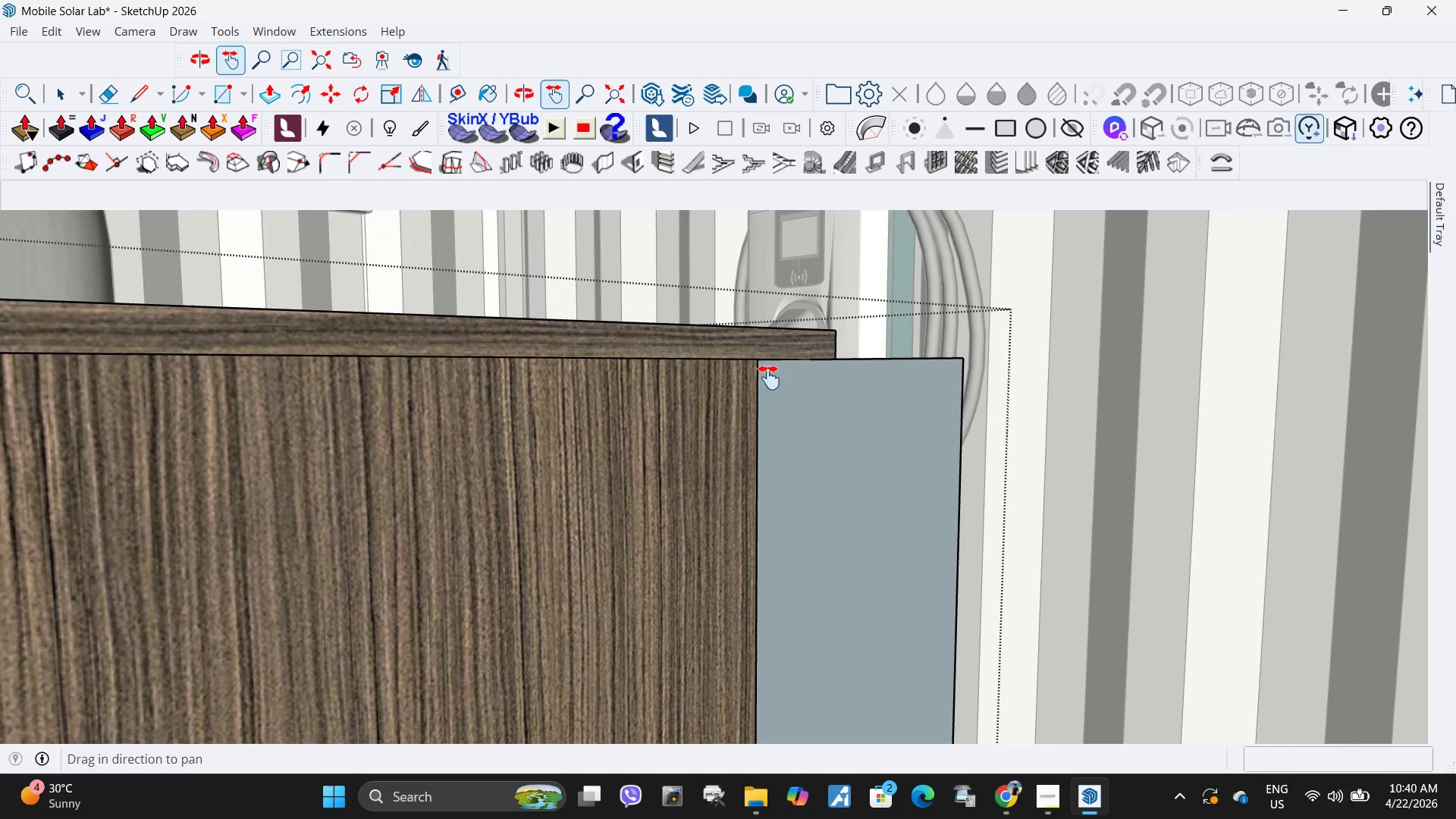 
scroll: coordinate [781, 297], scroll_direction: up, amount: 2.0
 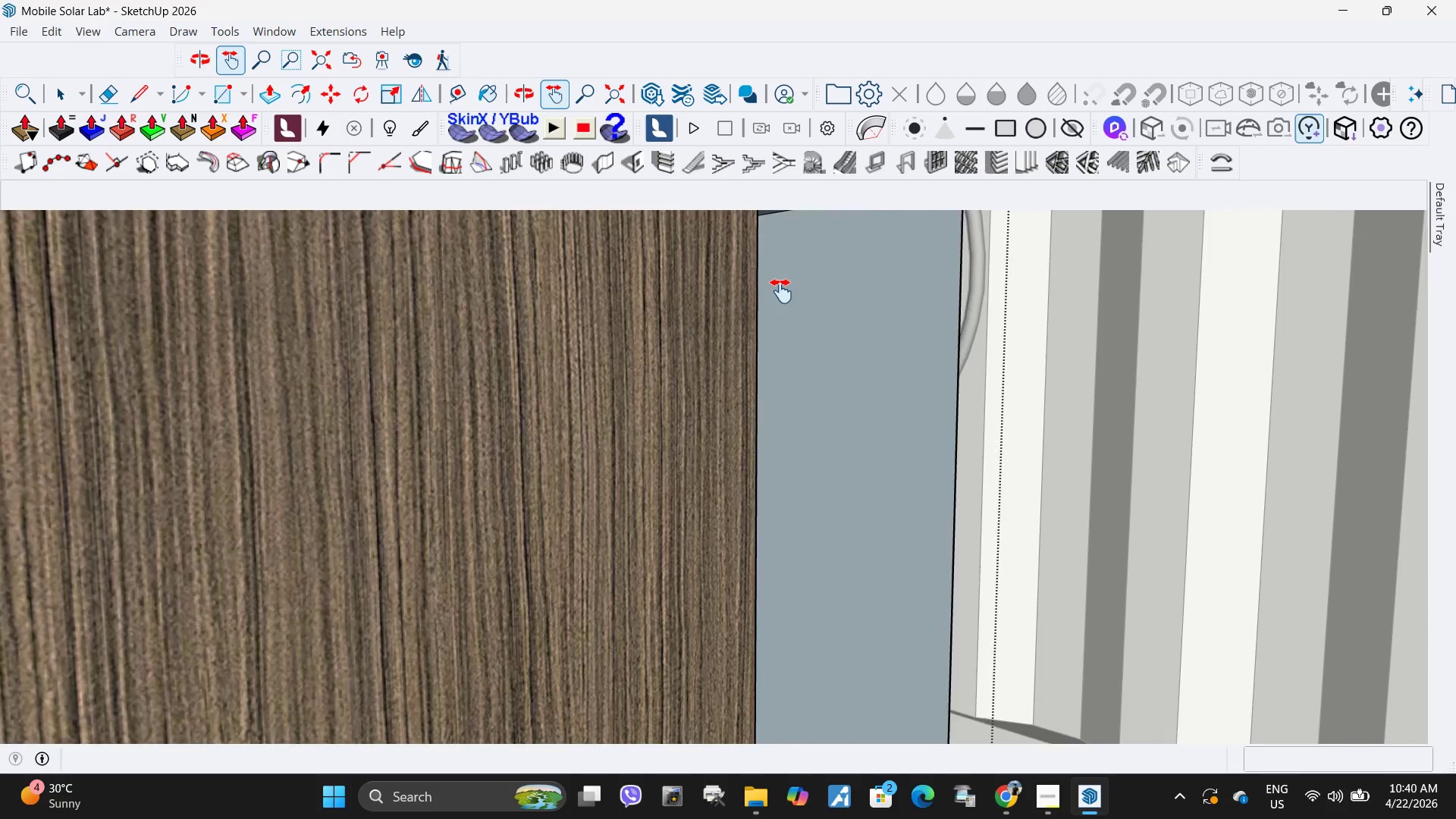 
key(L)
 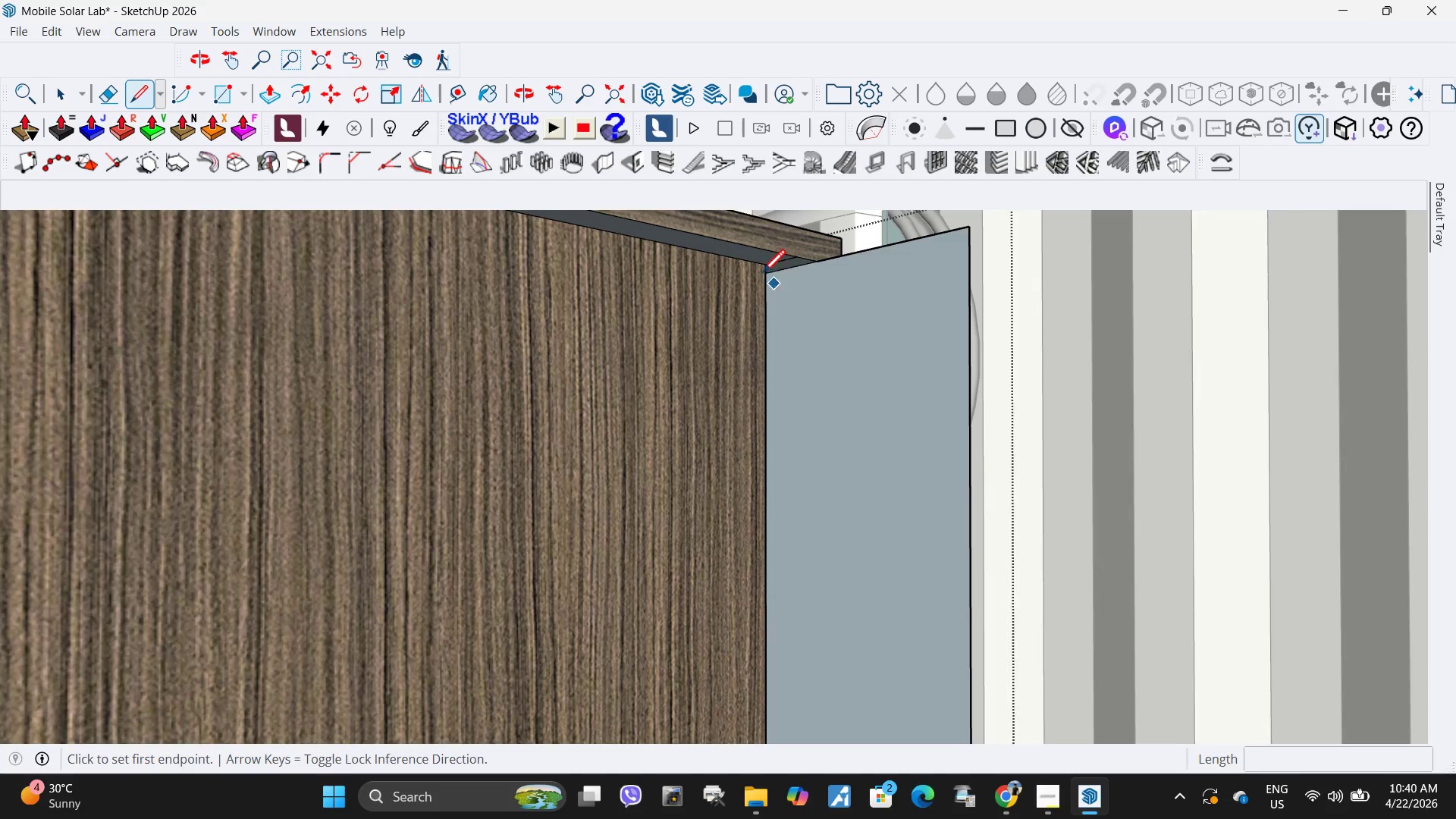 
left_click([761, 273])
 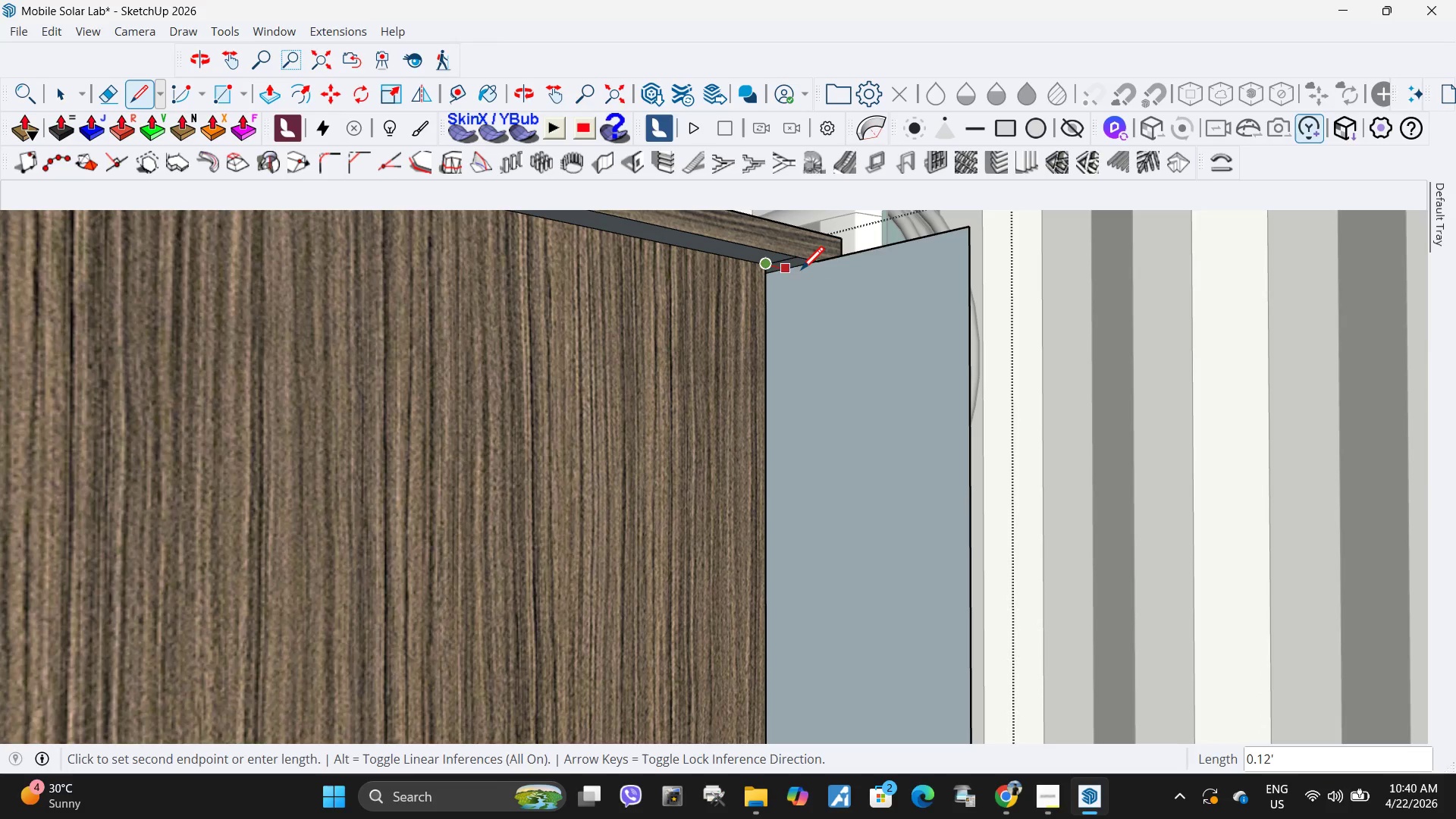 
left_click([790, 272])
 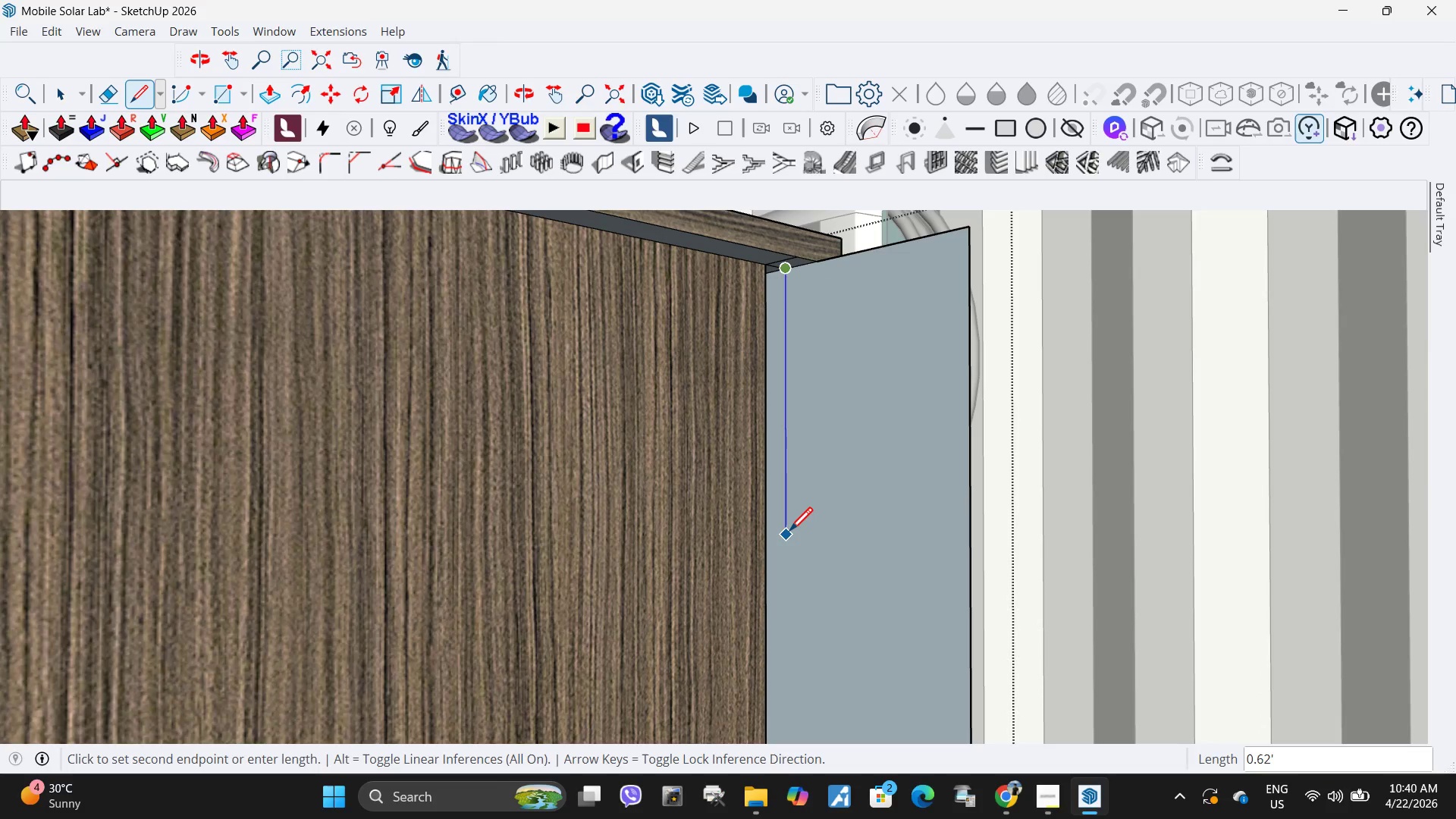 
scroll: coordinate [1118, 538], scroll_direction: down, amount: 44.0
 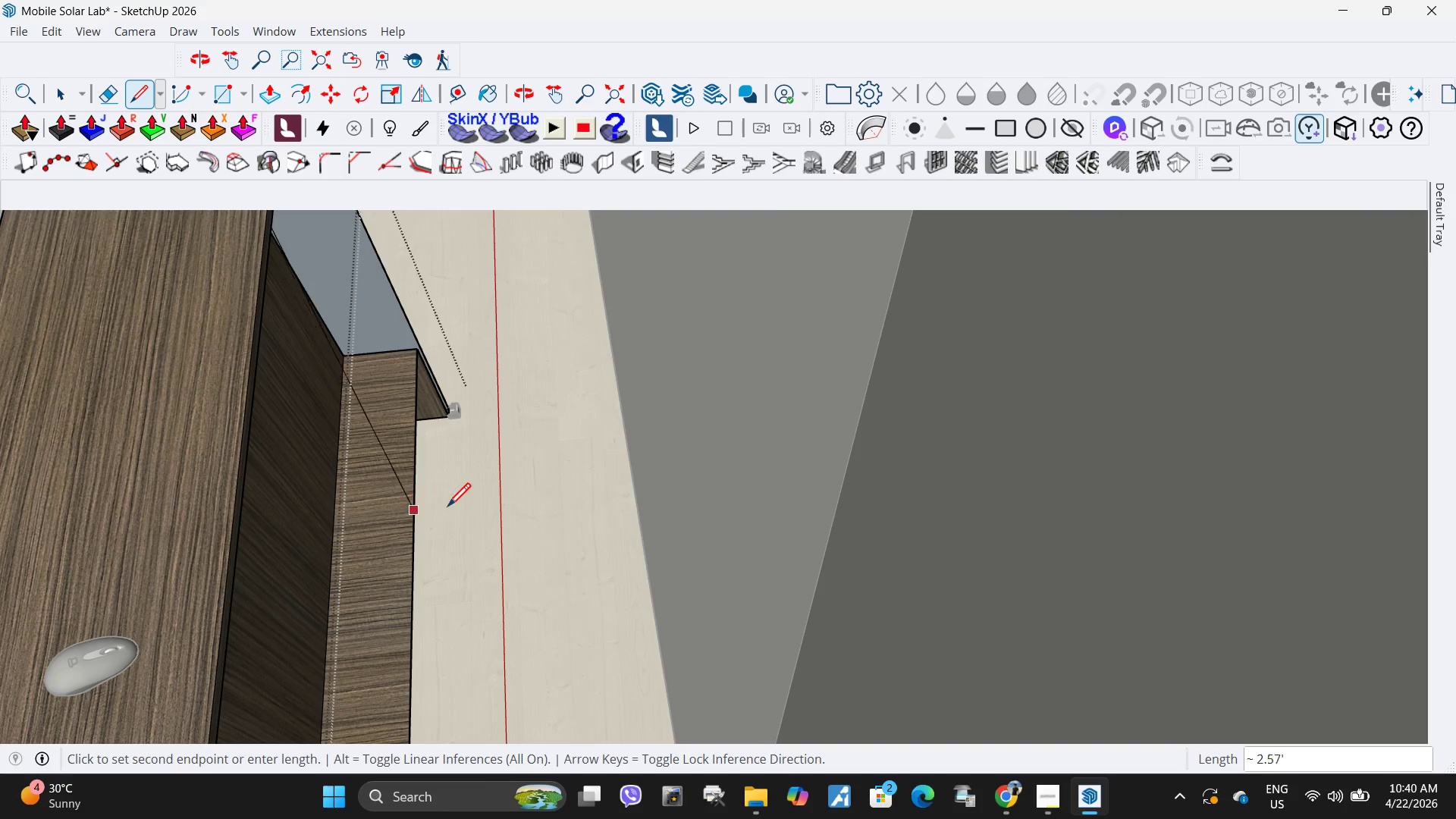 
left_click([450, 508])
 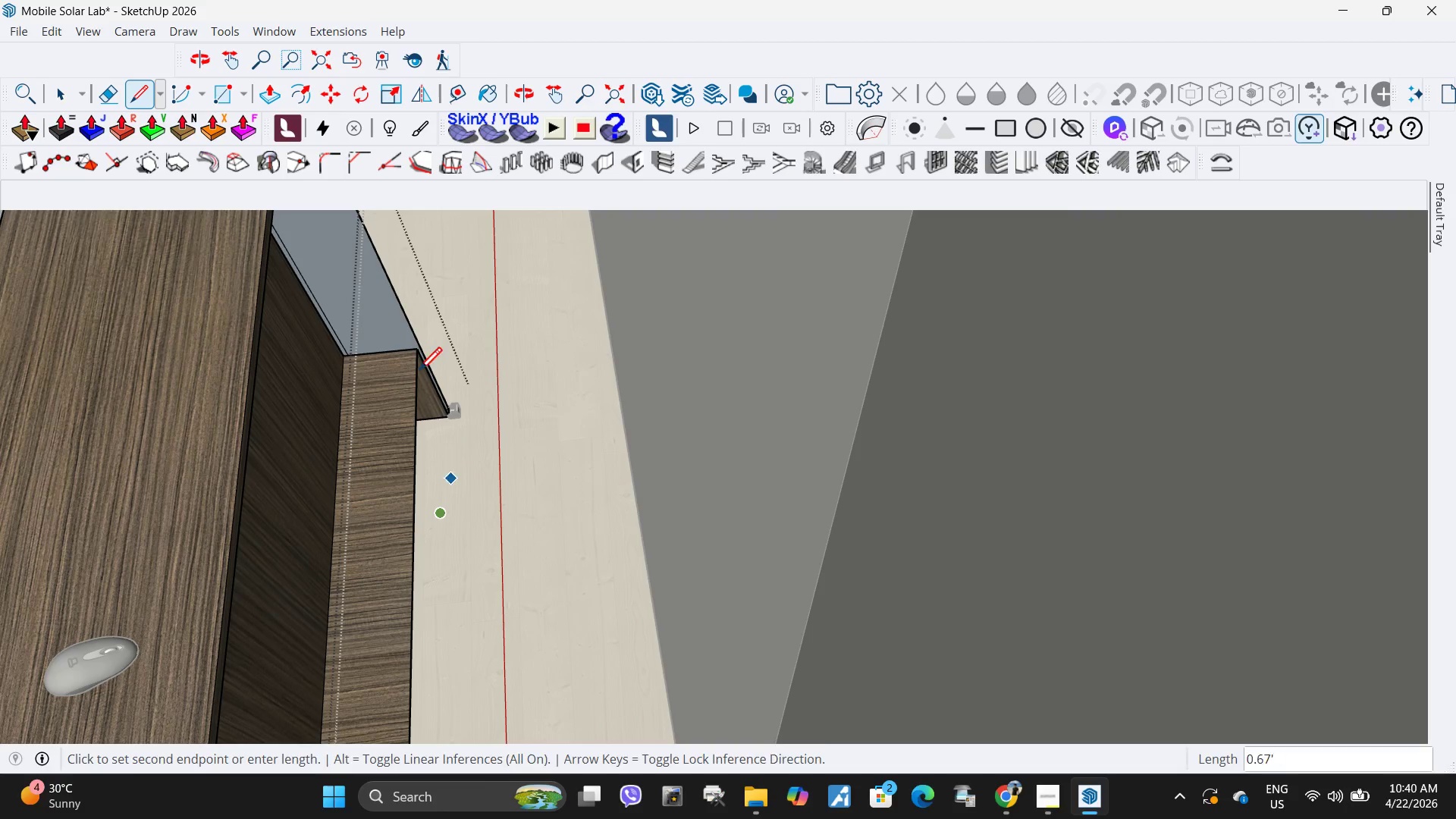 
key(Space)
 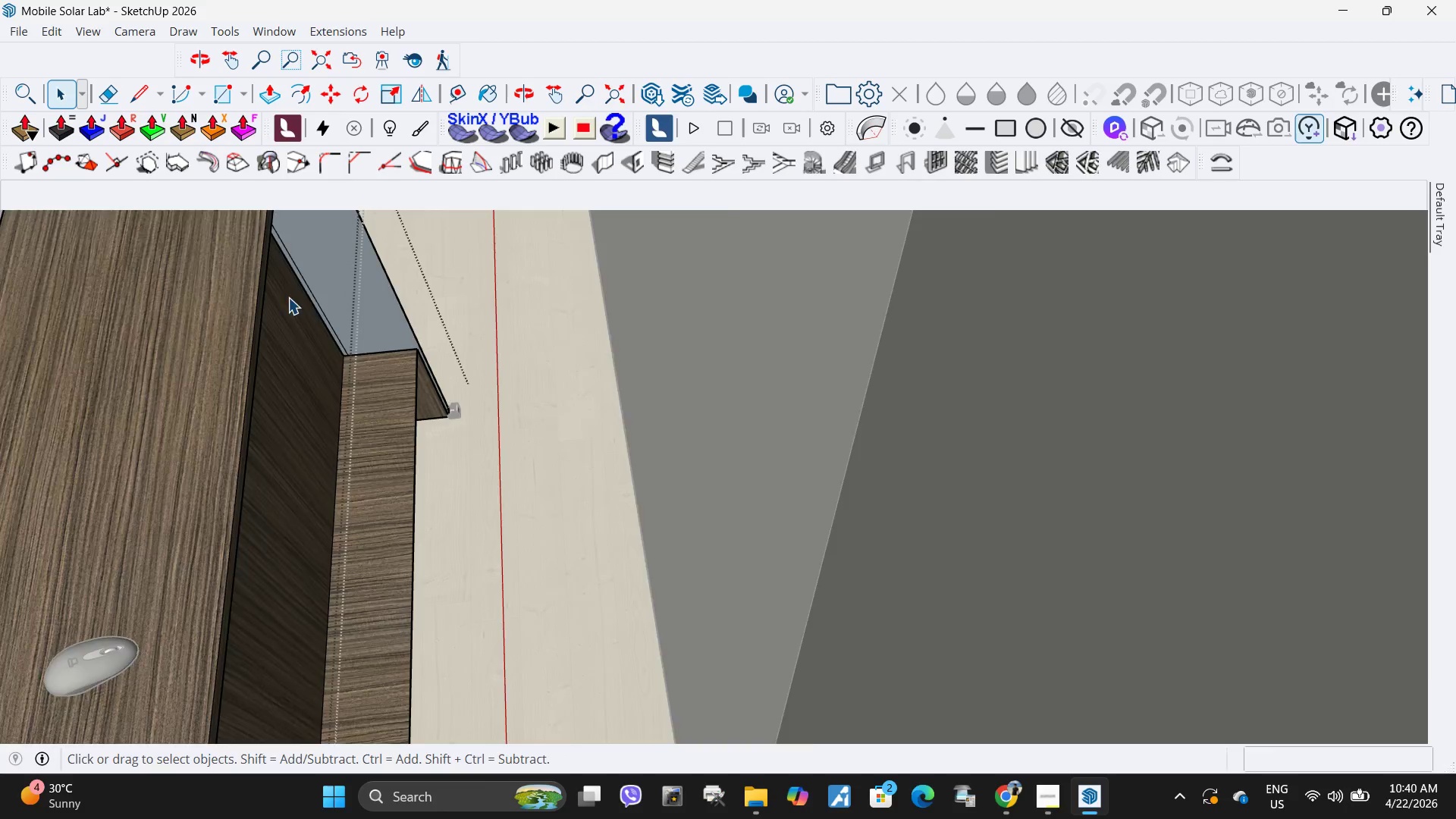 
scroll: coordinate [430, 652], scroll_direction: up, amount: 28.0
 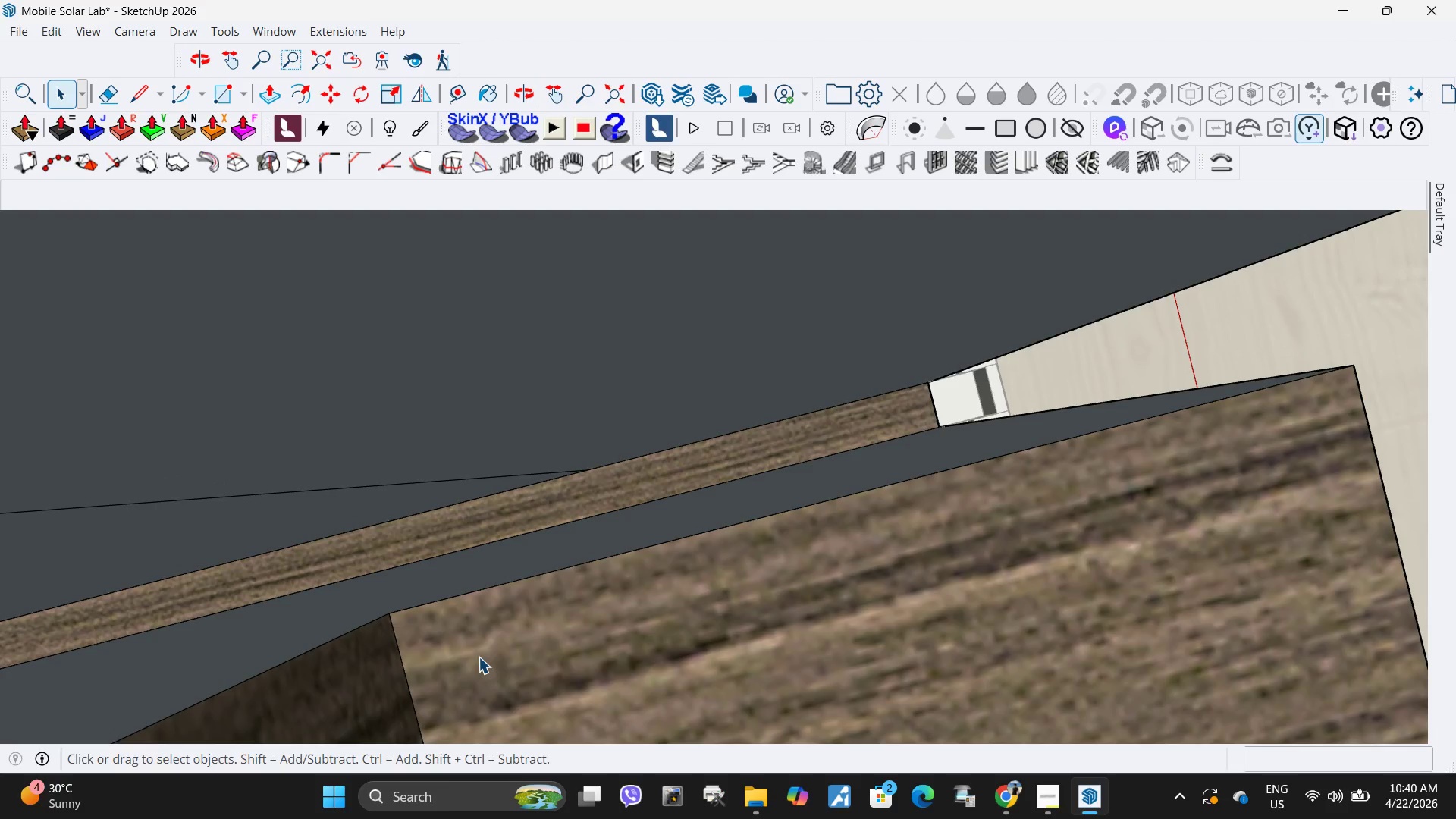 
key(L)
 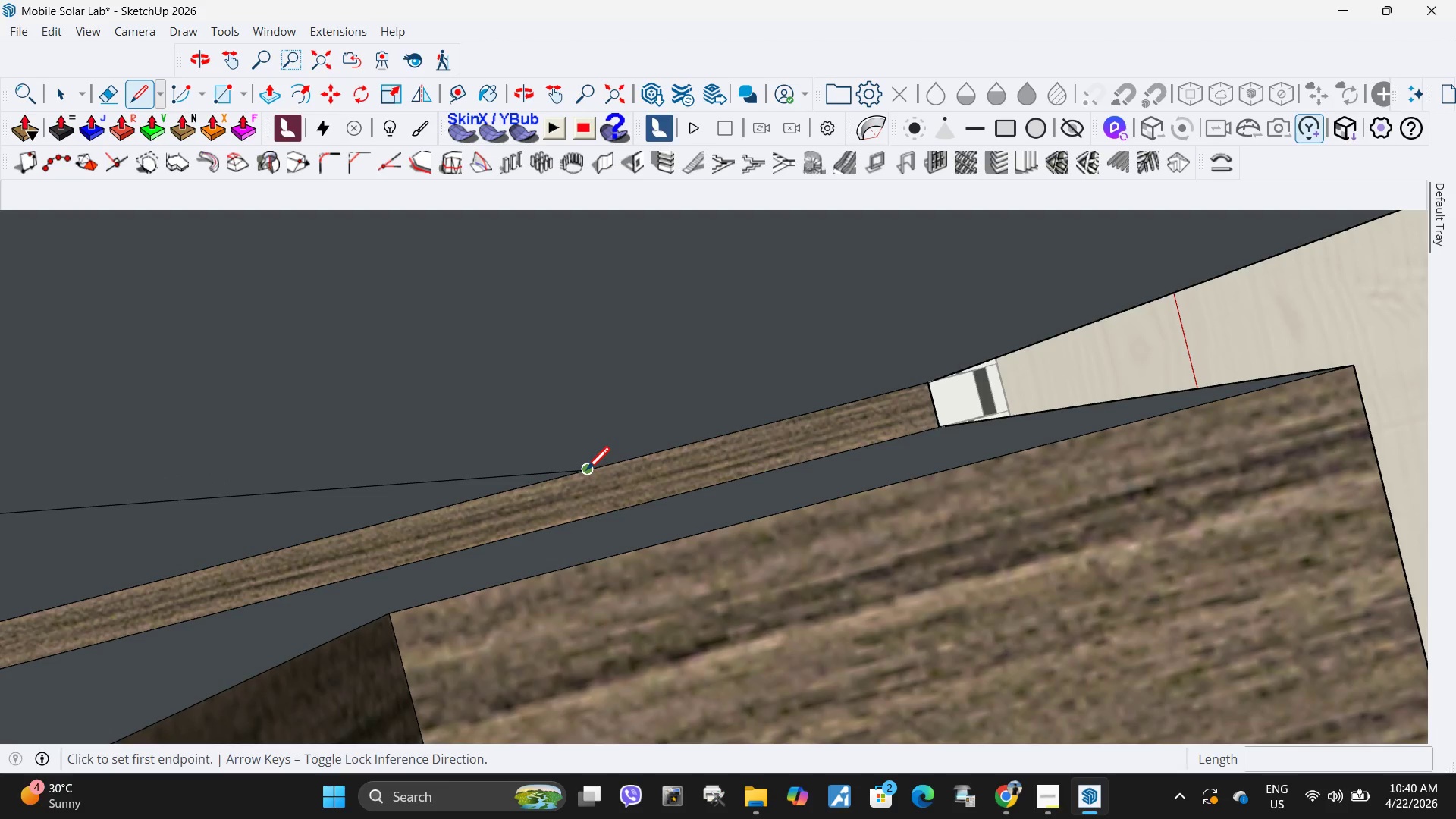 
left_click([586, 472])
 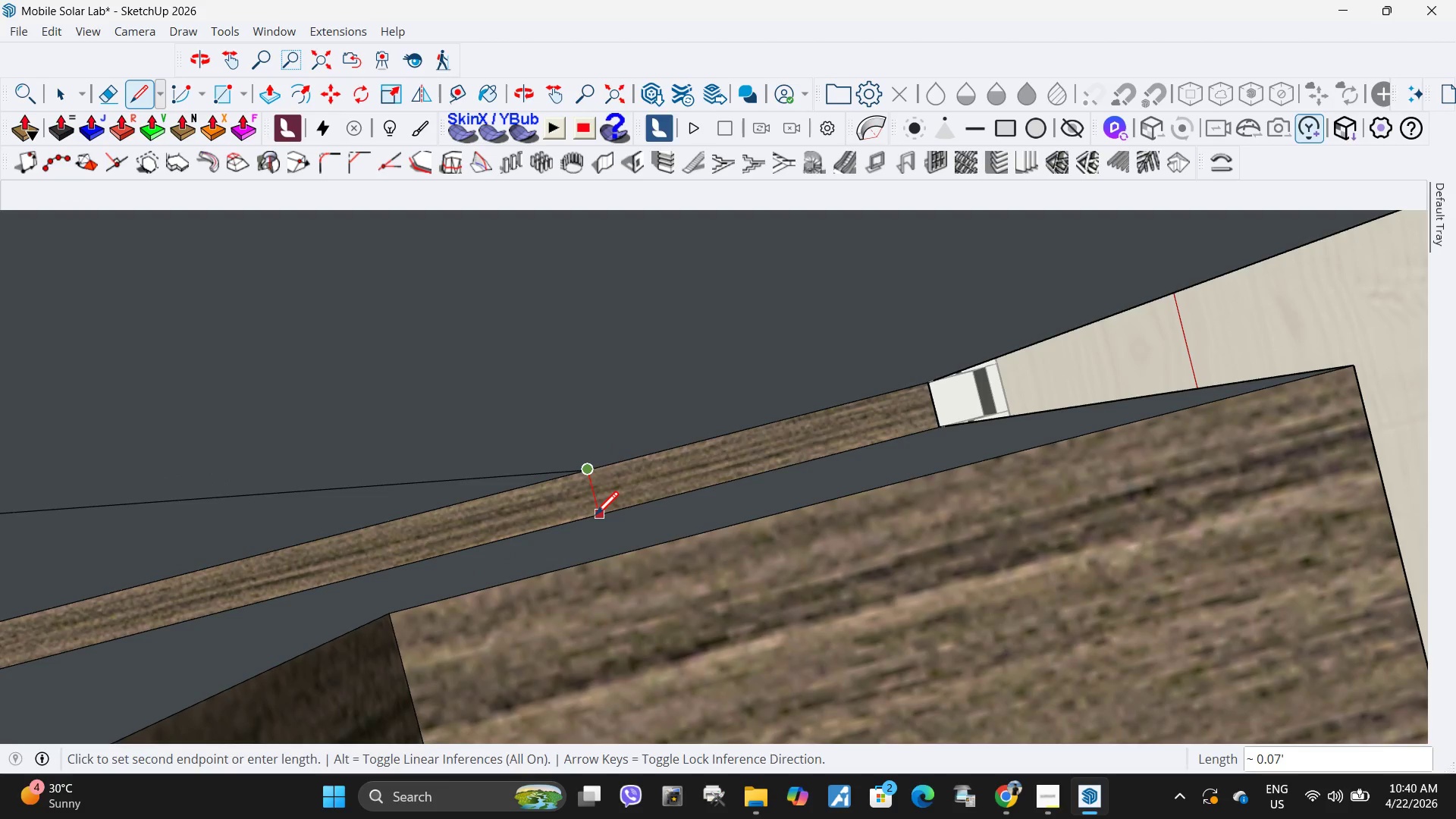 
left_click([595, 517])
 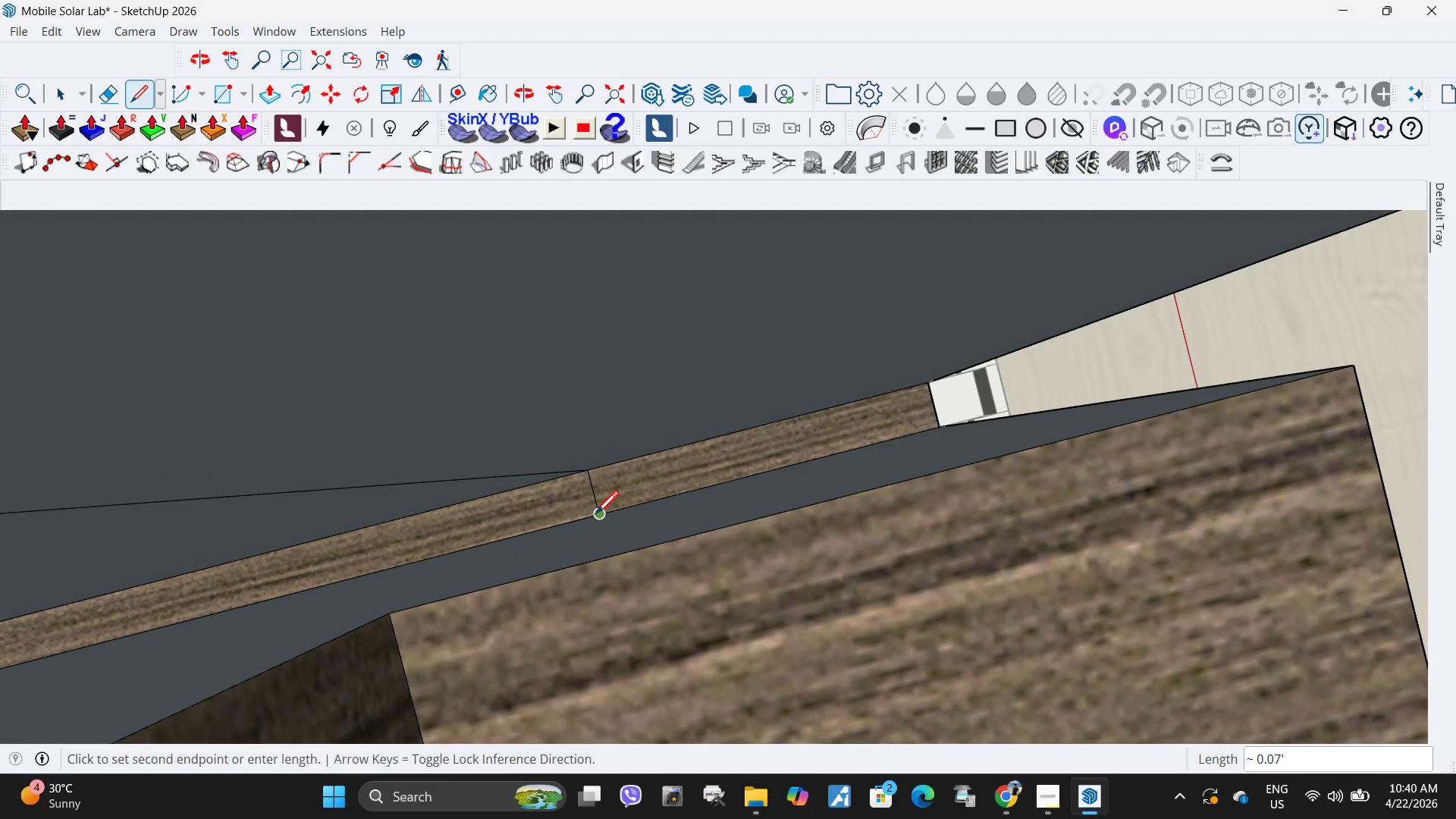 
scroll: coordinate [634, 494], scroll_direction: down, amount: 13.0
 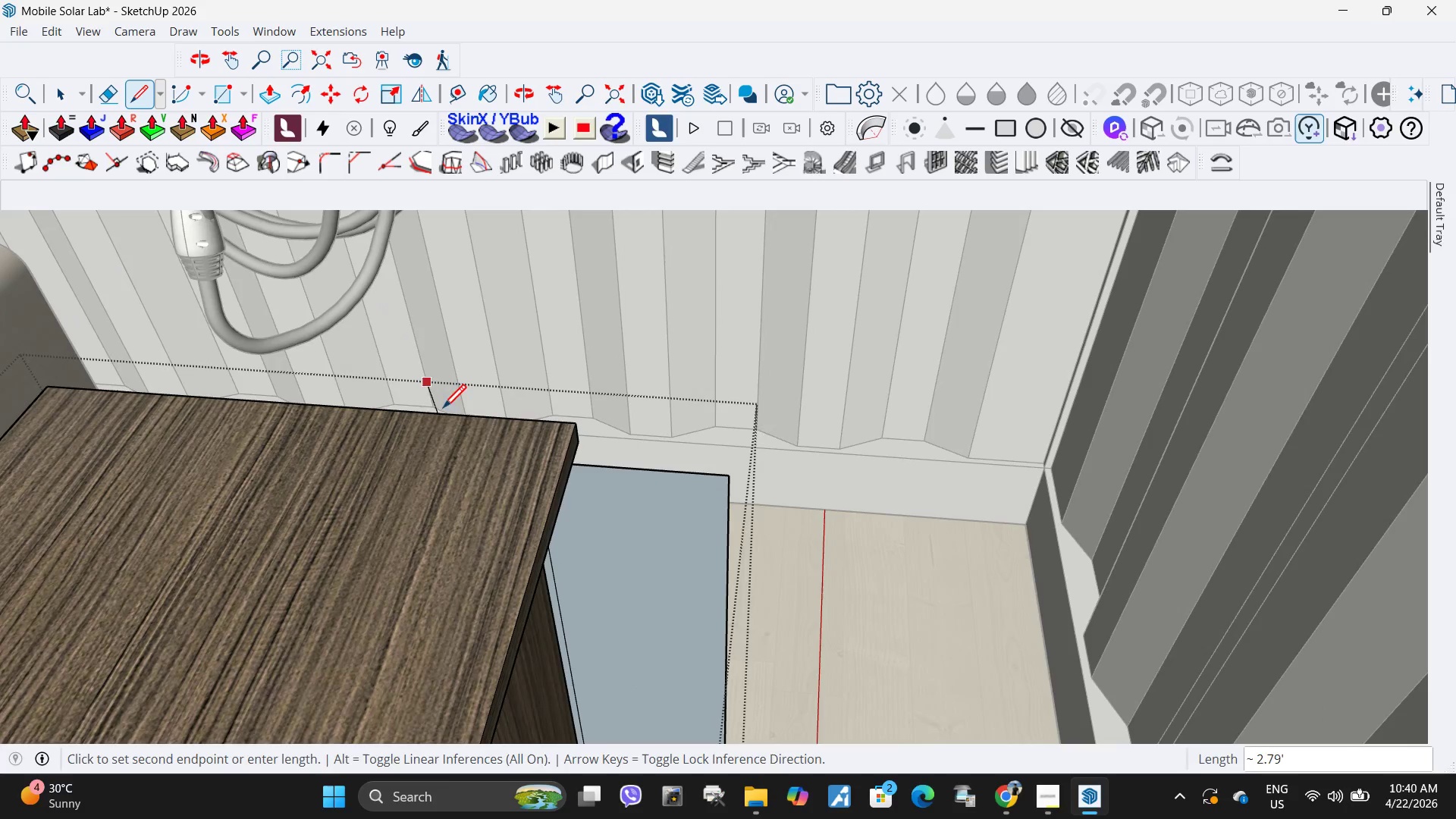 
left_click([525, 434])
 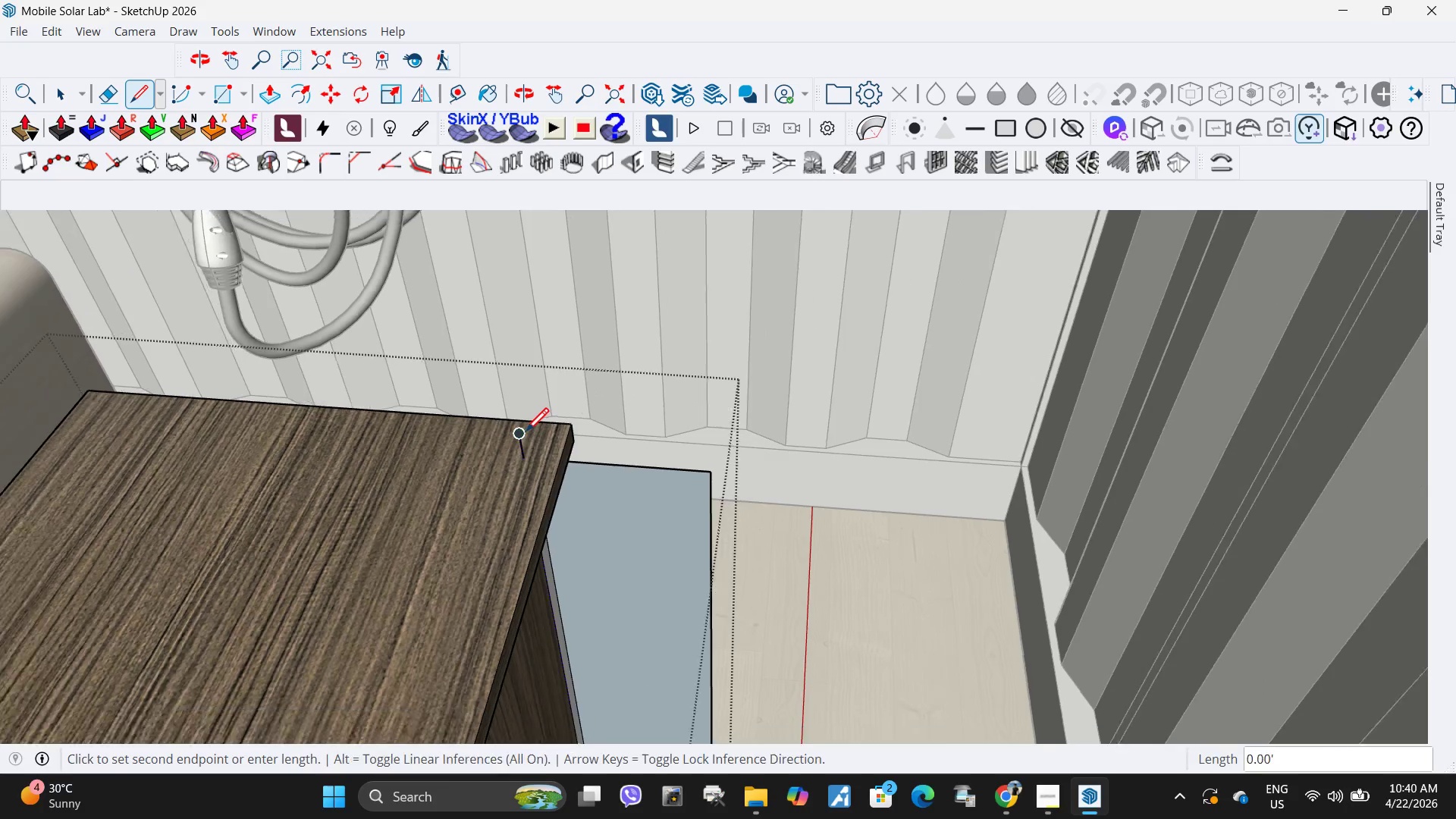 
scroll: coordinate [526, 434], scroll_direction: down, amount: 4.0
 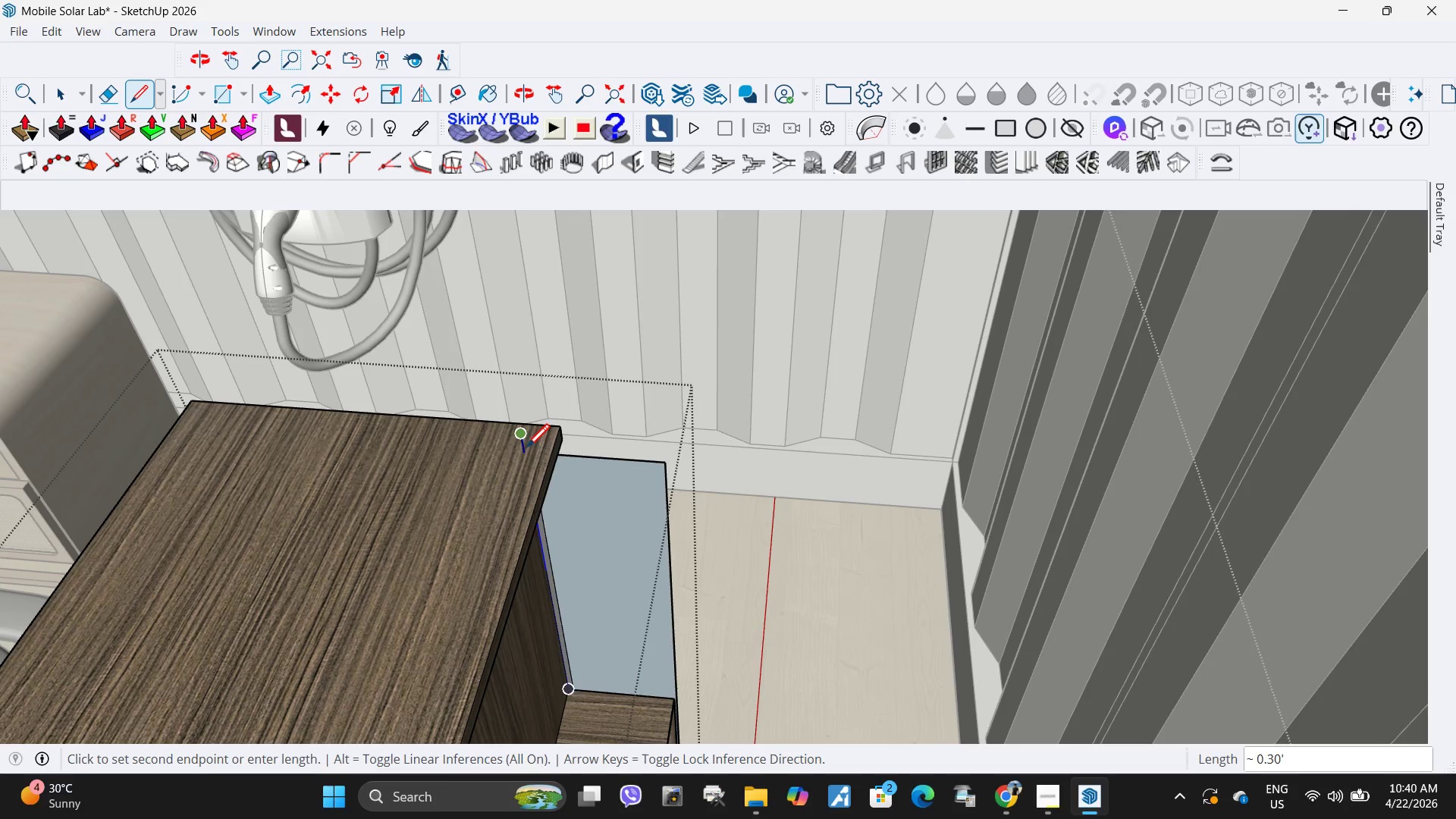 
key(Space)
 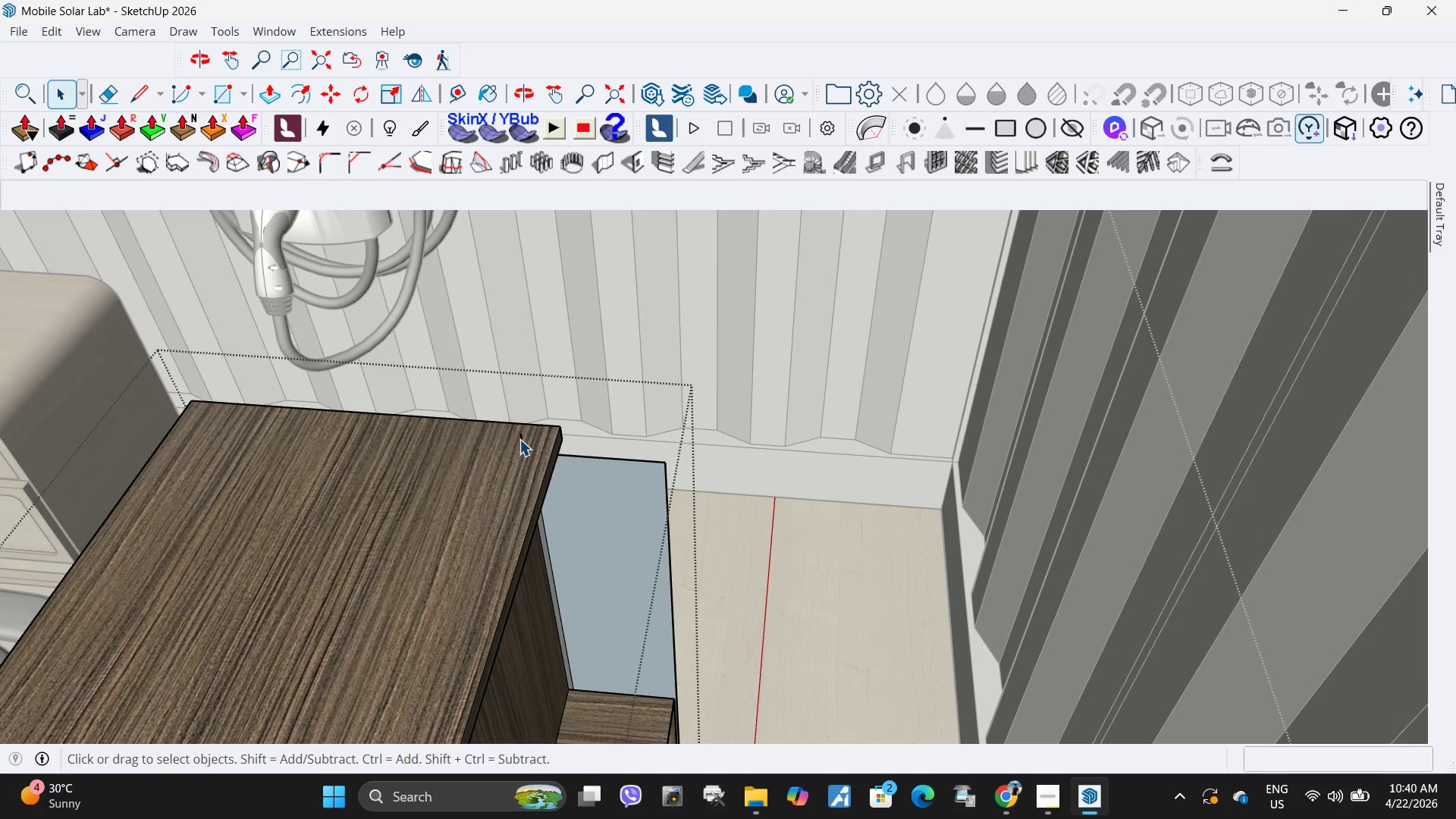 
left_click([519, 439])
 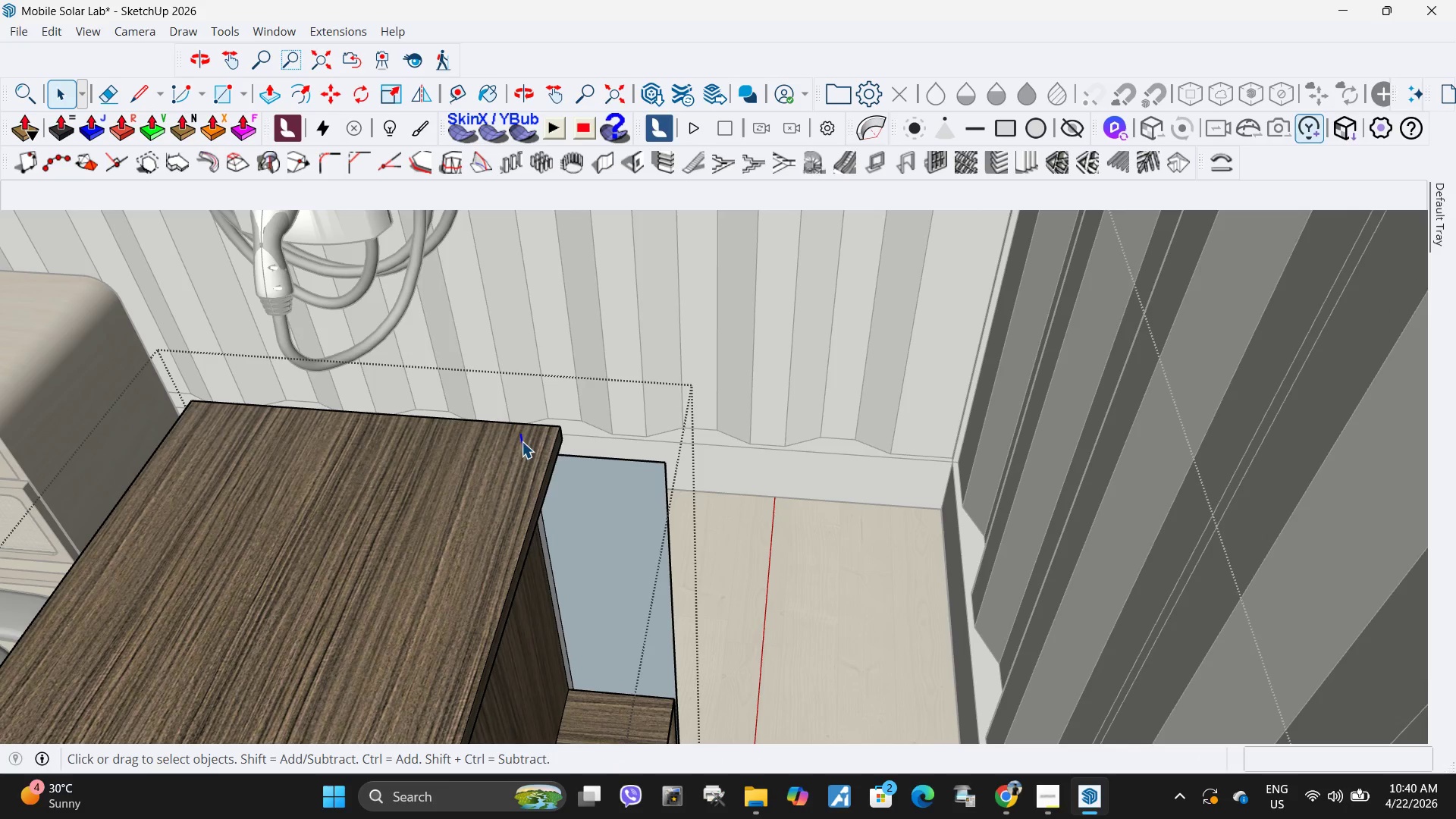 
key(Delete)
 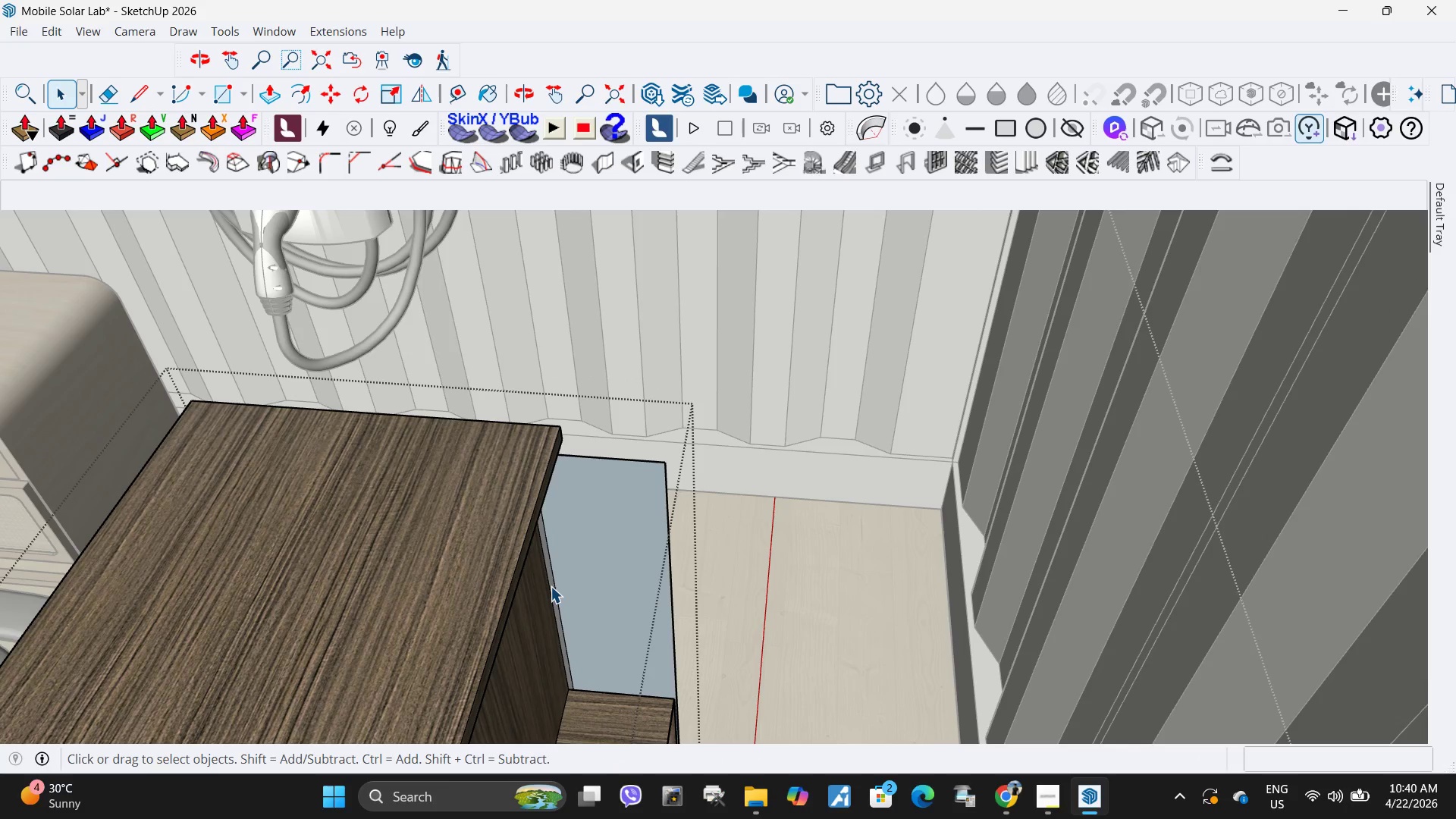 
left_click([551, 586])
 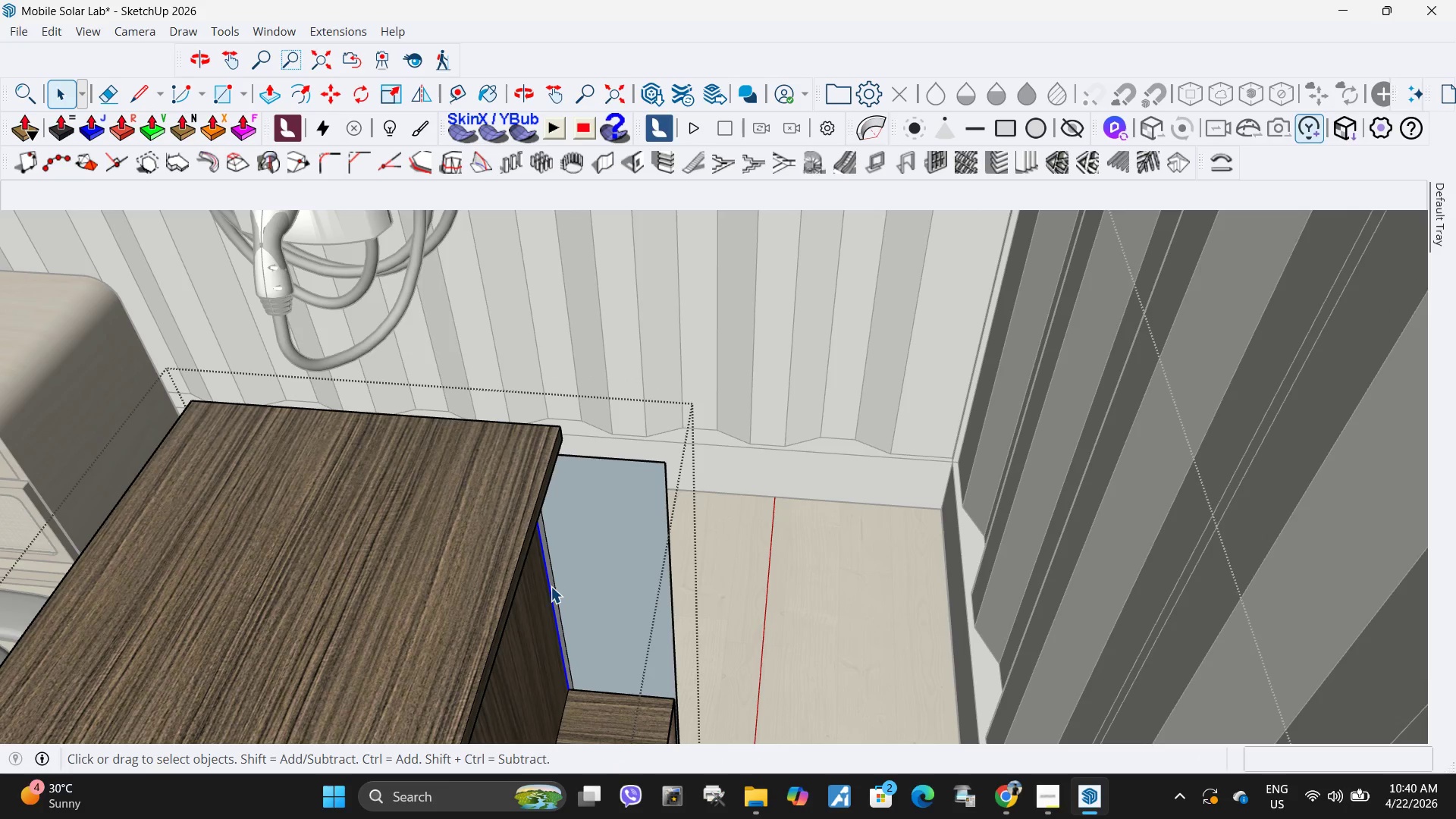 
key(Delete)
 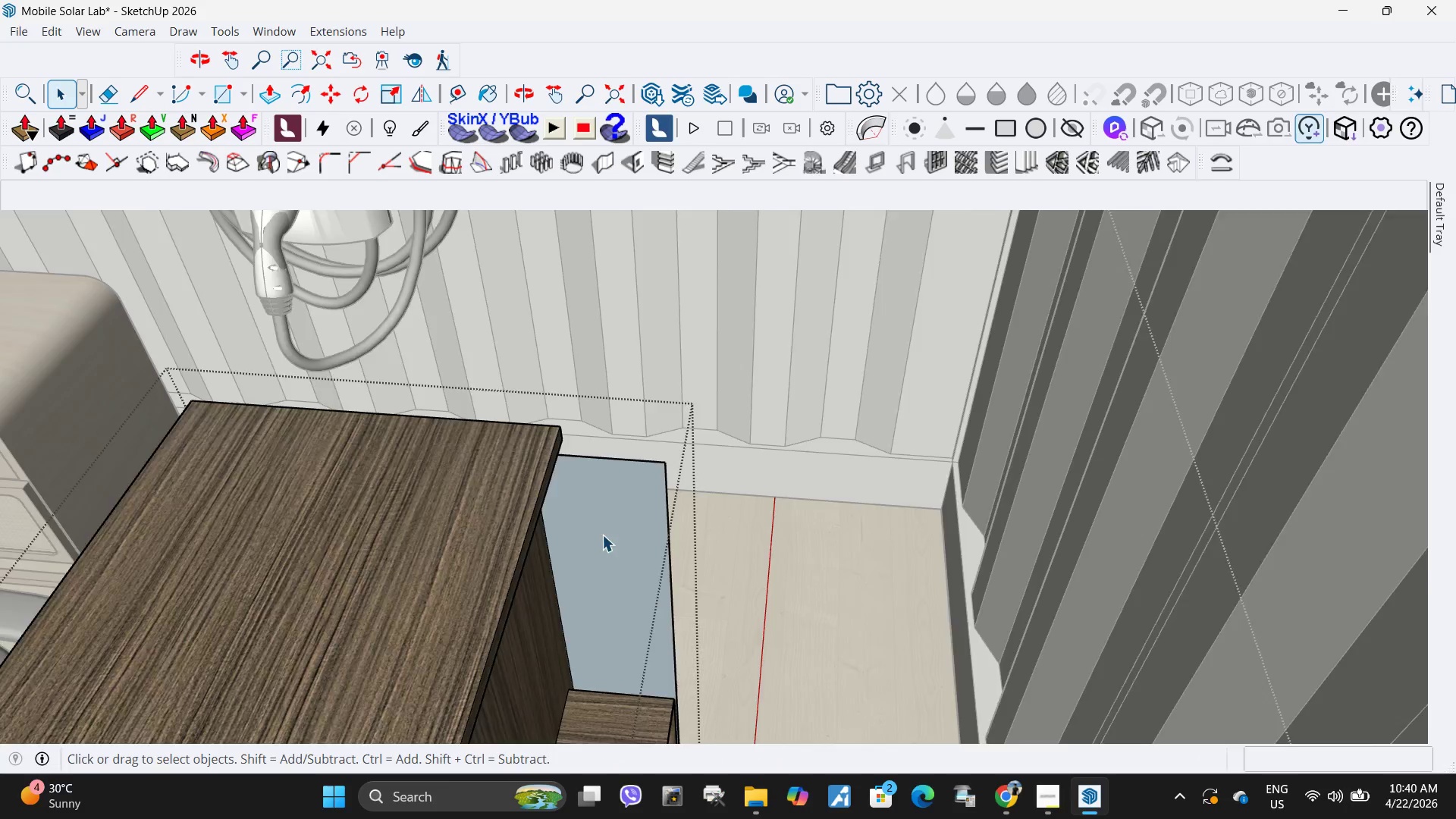 
left_click([633, 540])
 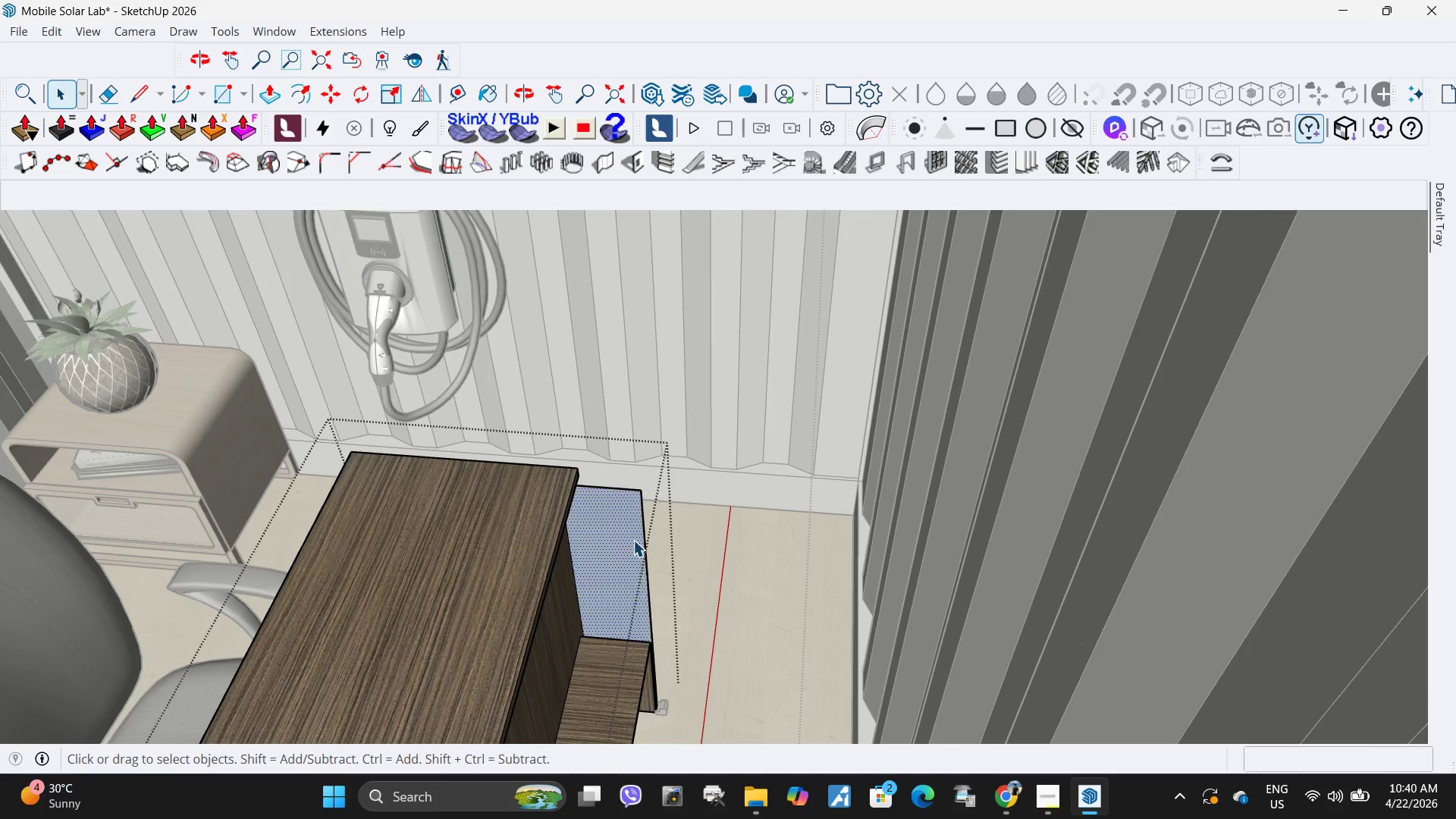 
scroll: coordinate [607, 529], scroll_direction: down, amount: 5.0
 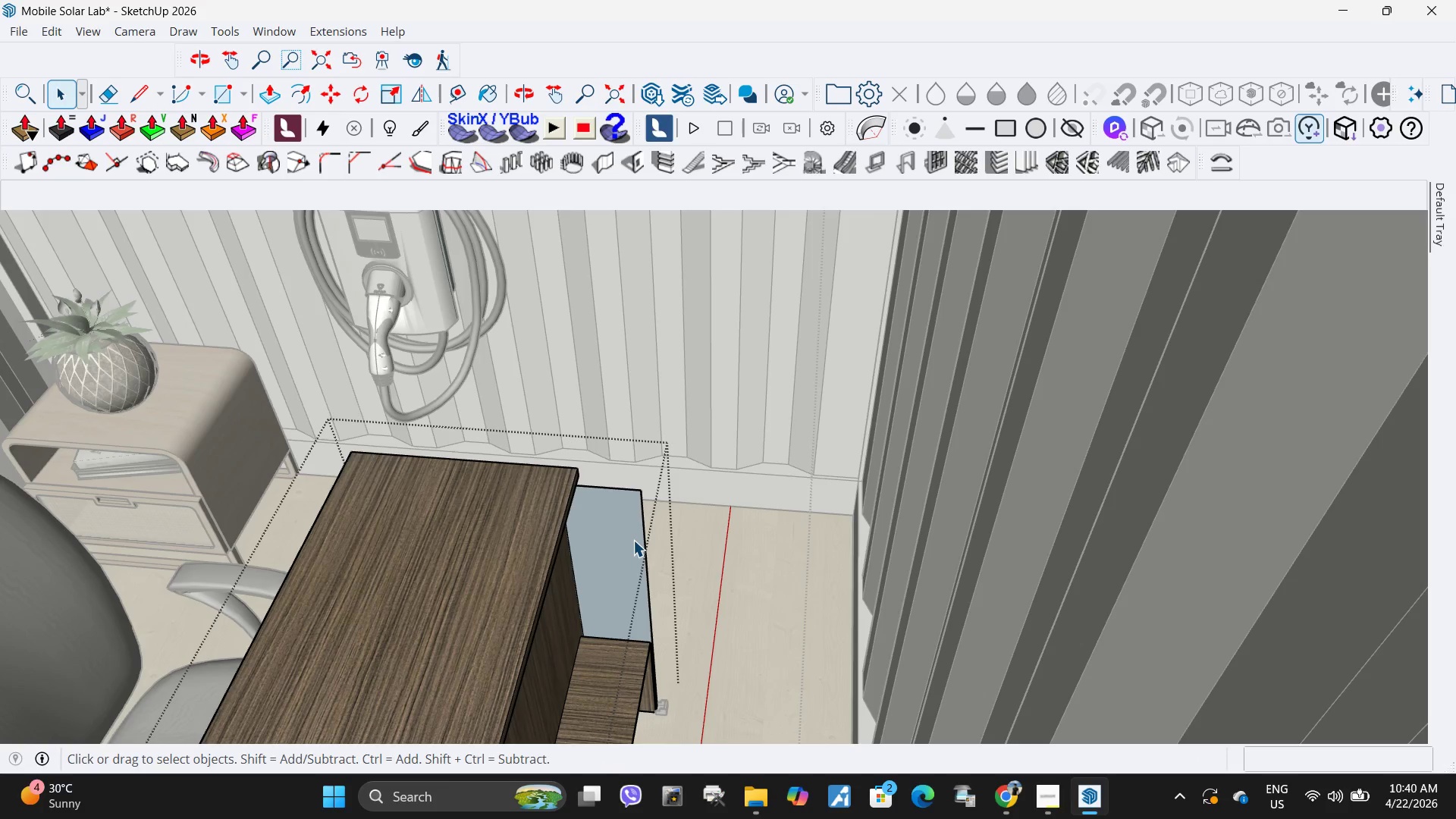 
key(Delete)
 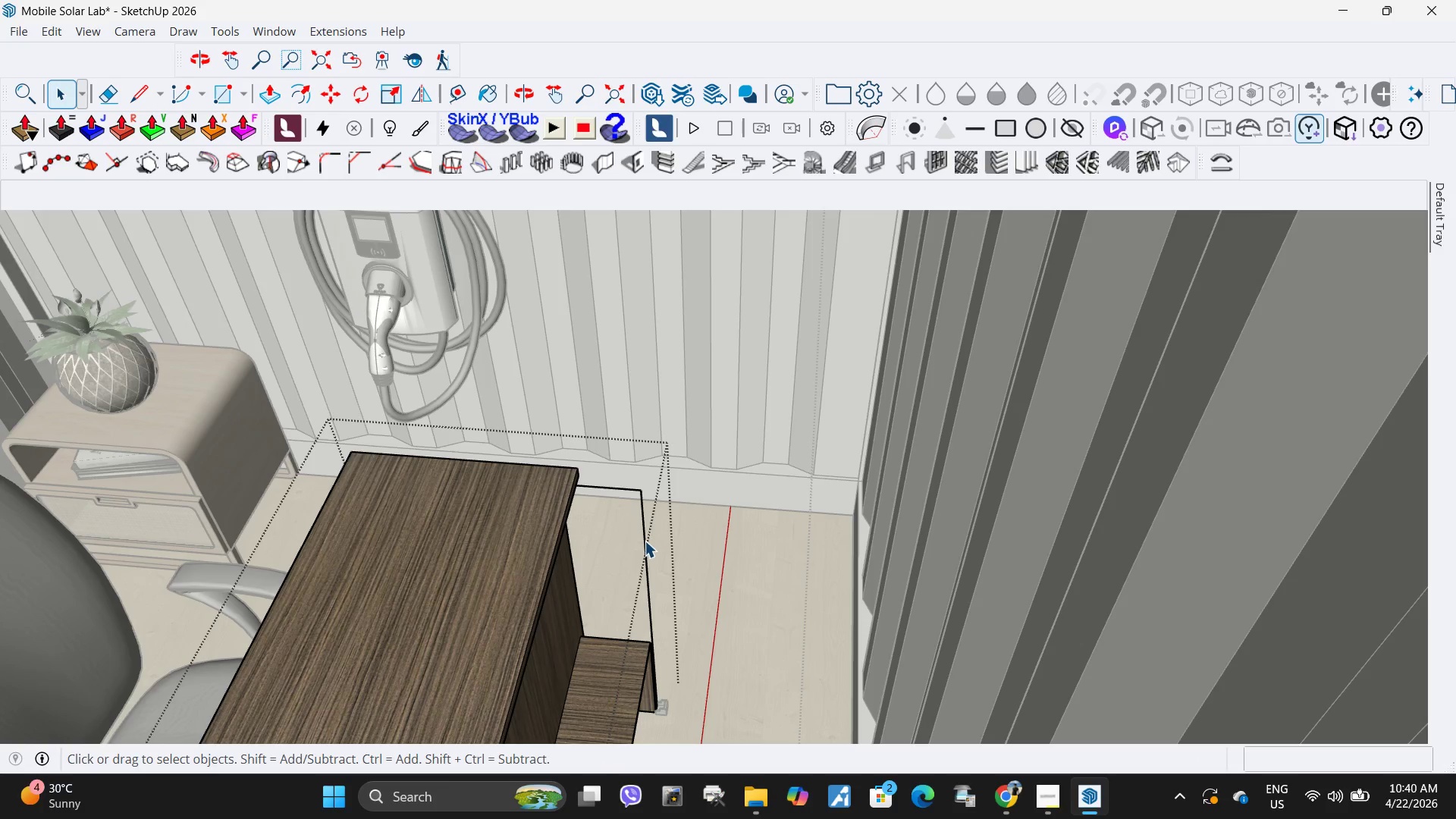 
key(Delete)
 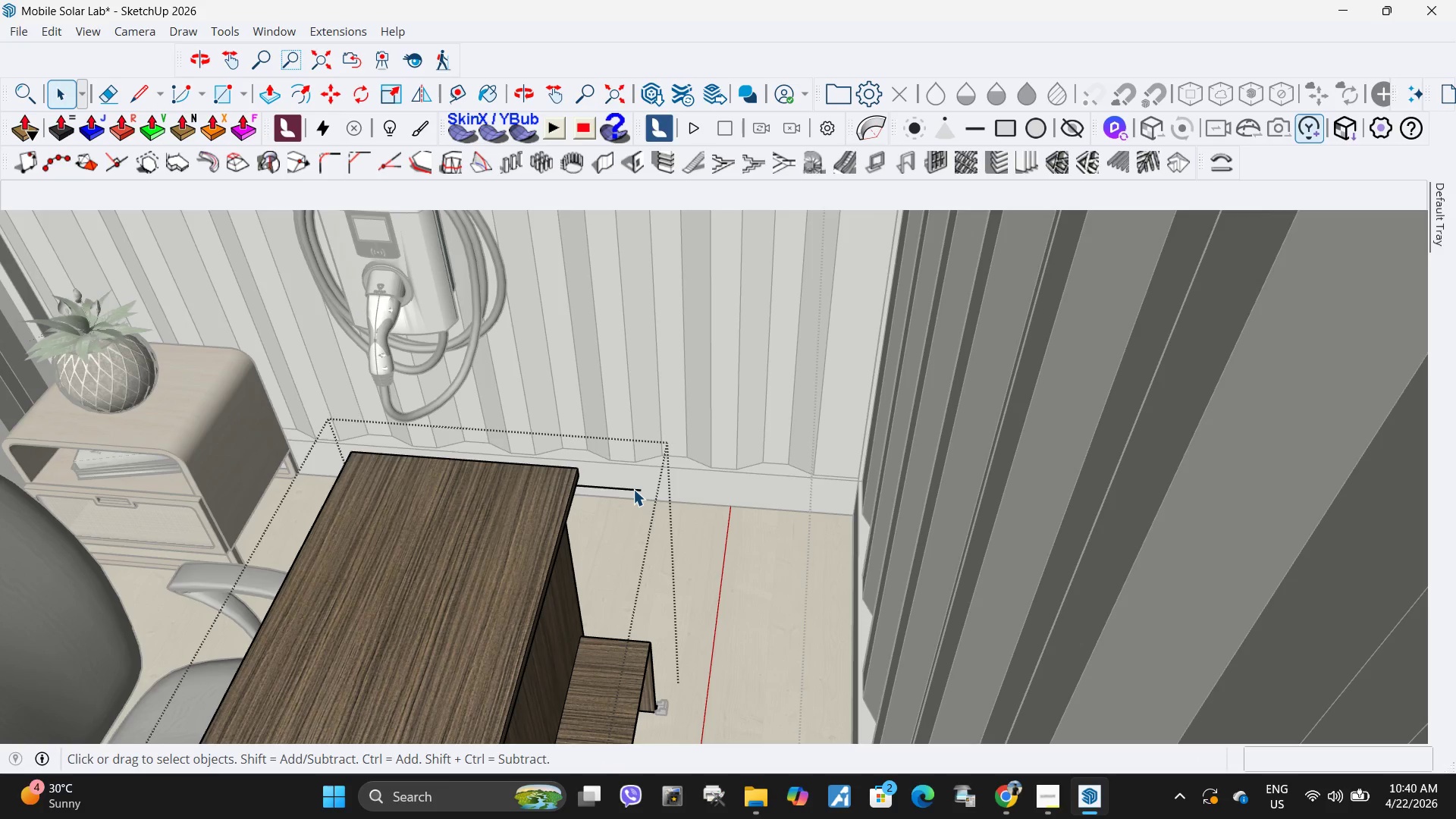 
left_click([633, 489])
 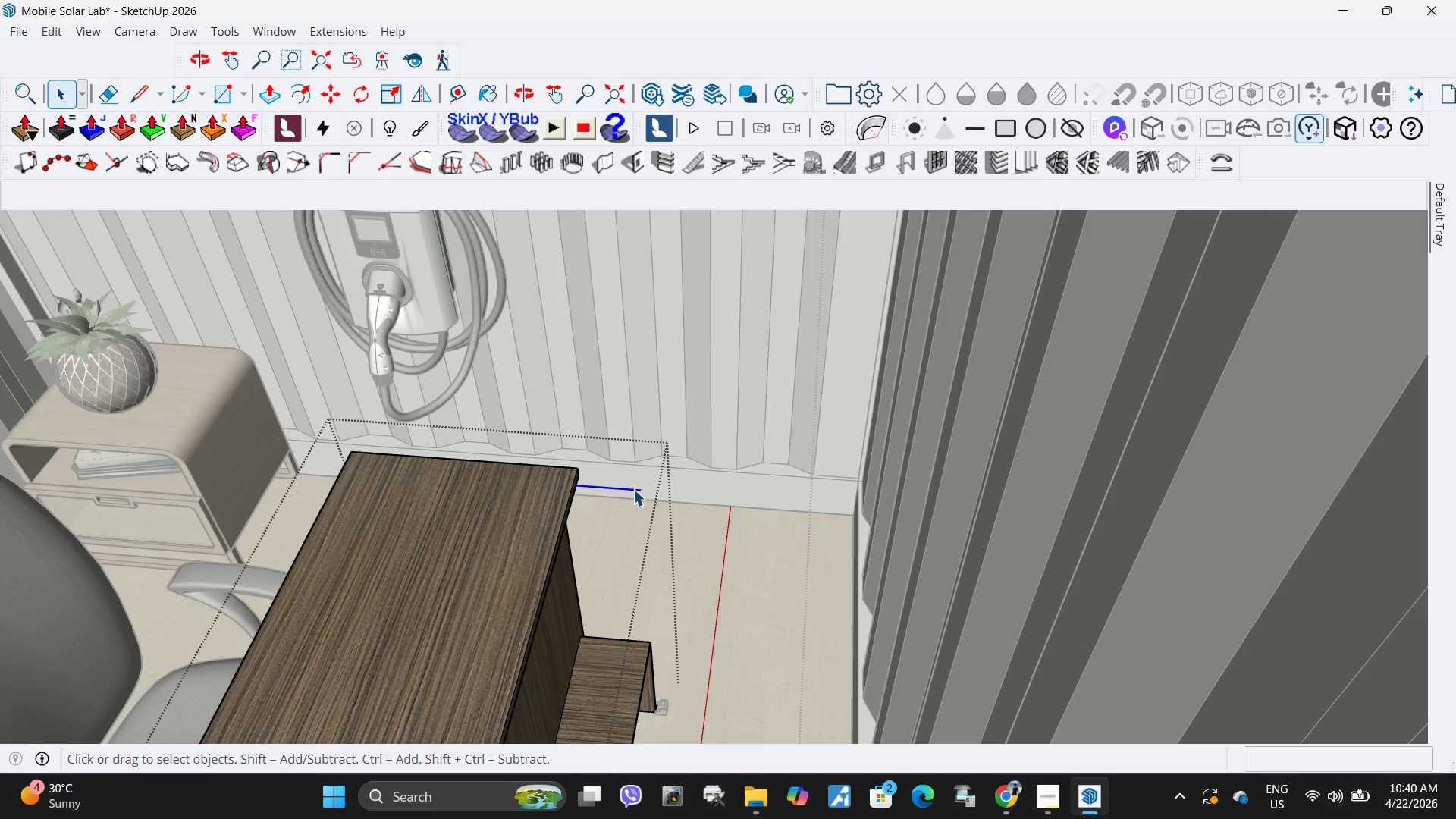 
key(Delete)
 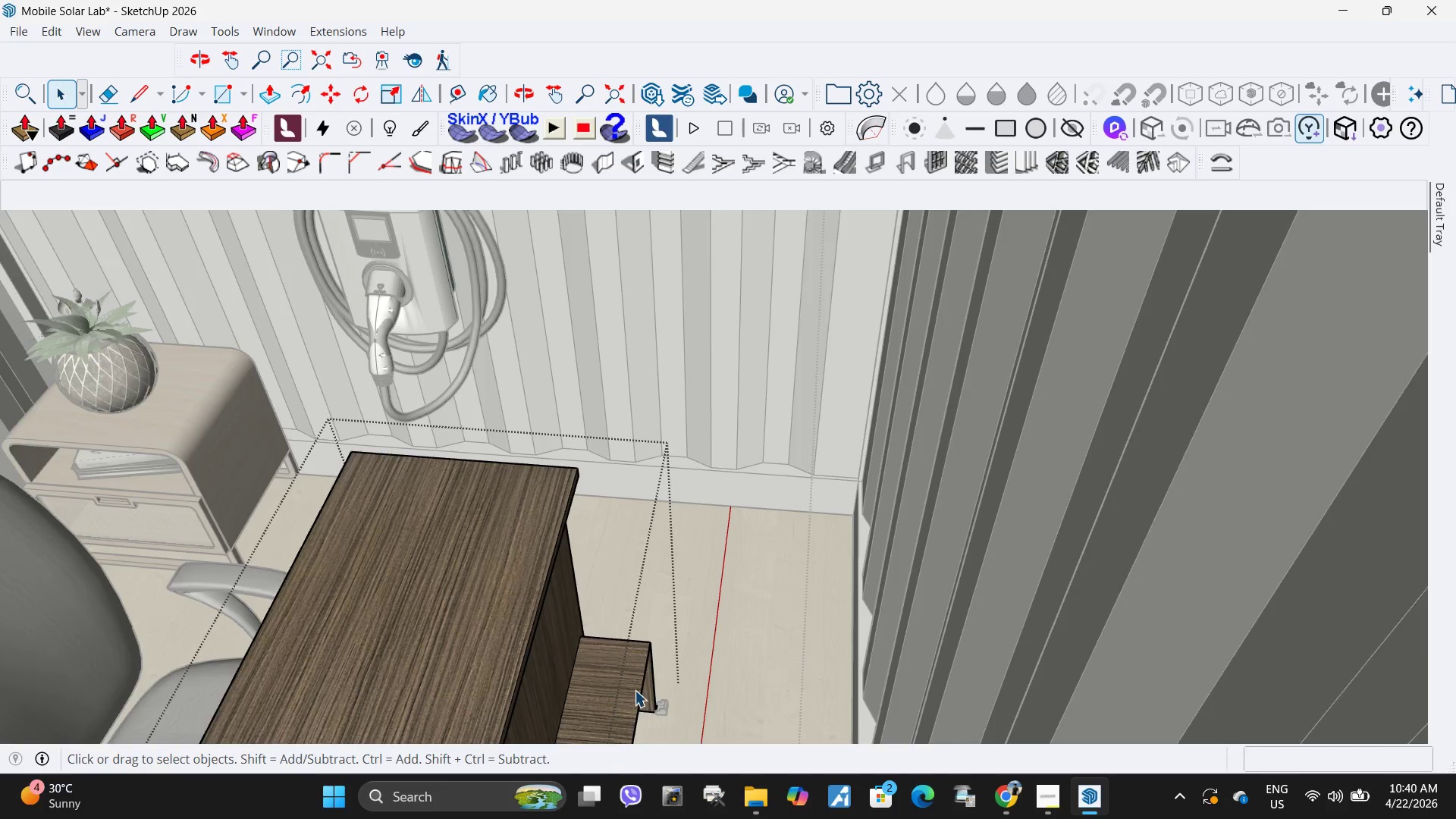 
scroll: coordinate [665, 686], scroll_direction: up, amount: 16.0
 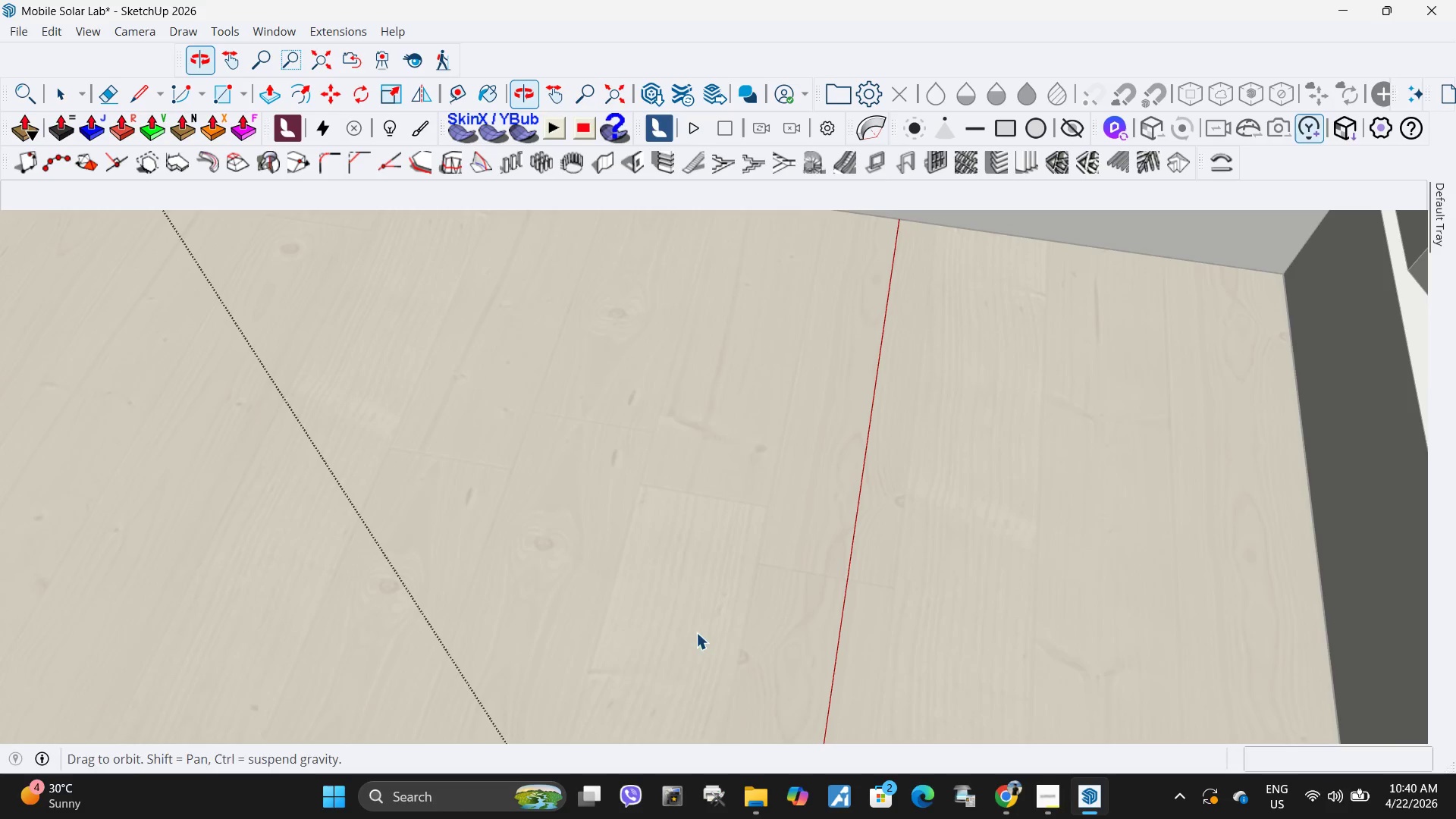 
left_click([580, 667])
 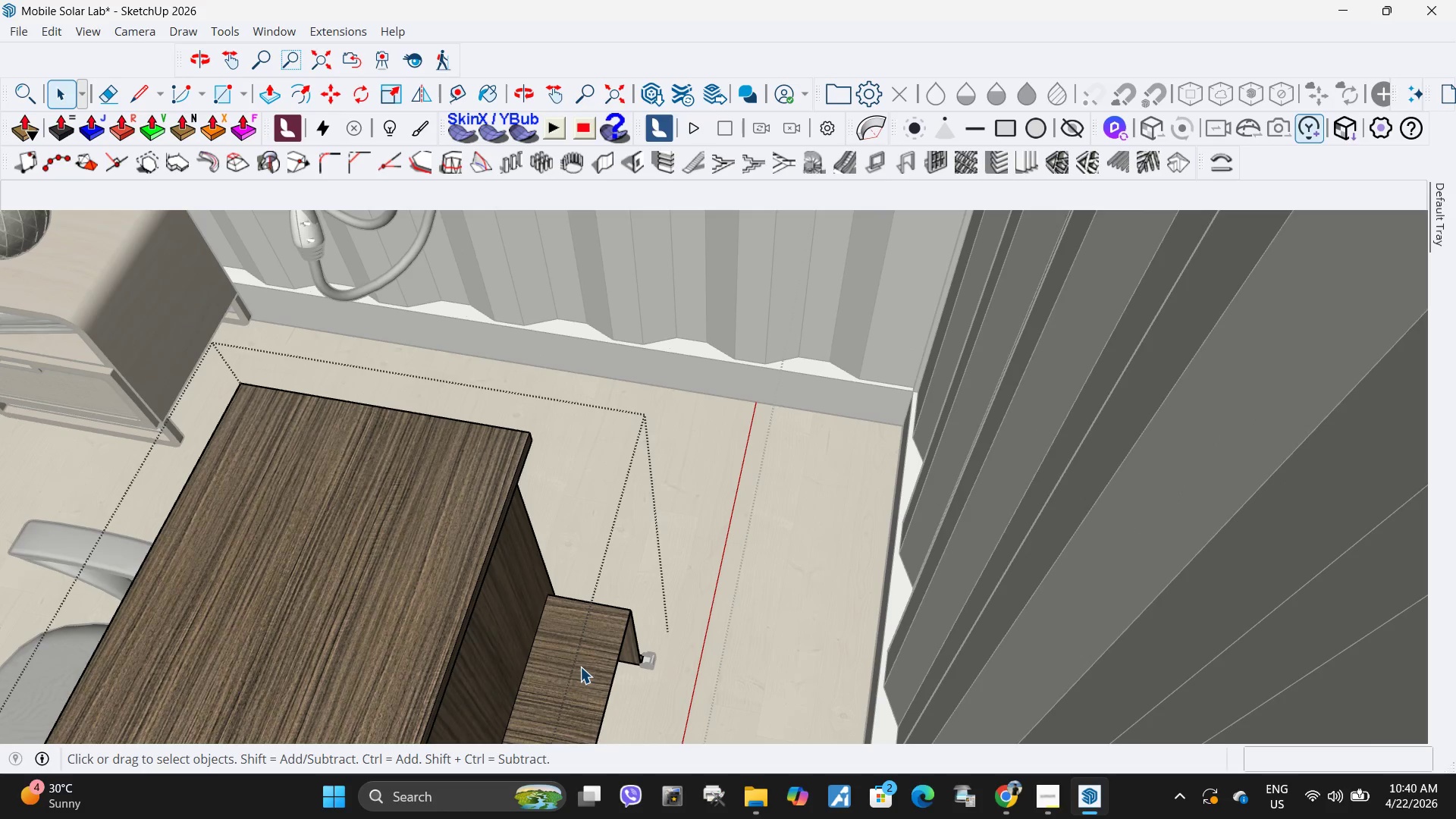 
key(Delete)
 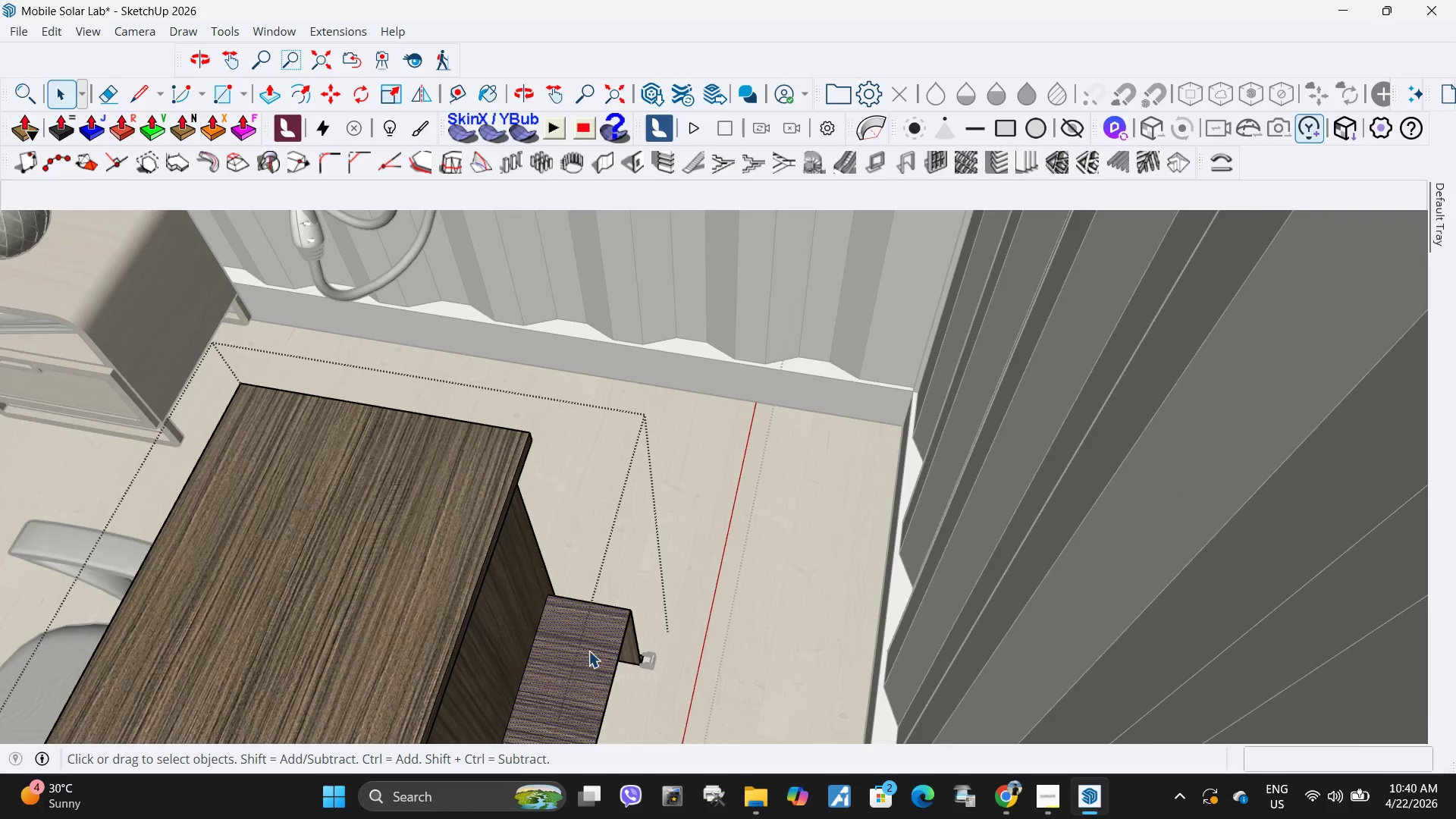 
scroll: coordinate [667, 511], scroll_direction: down, amount: 11.0
 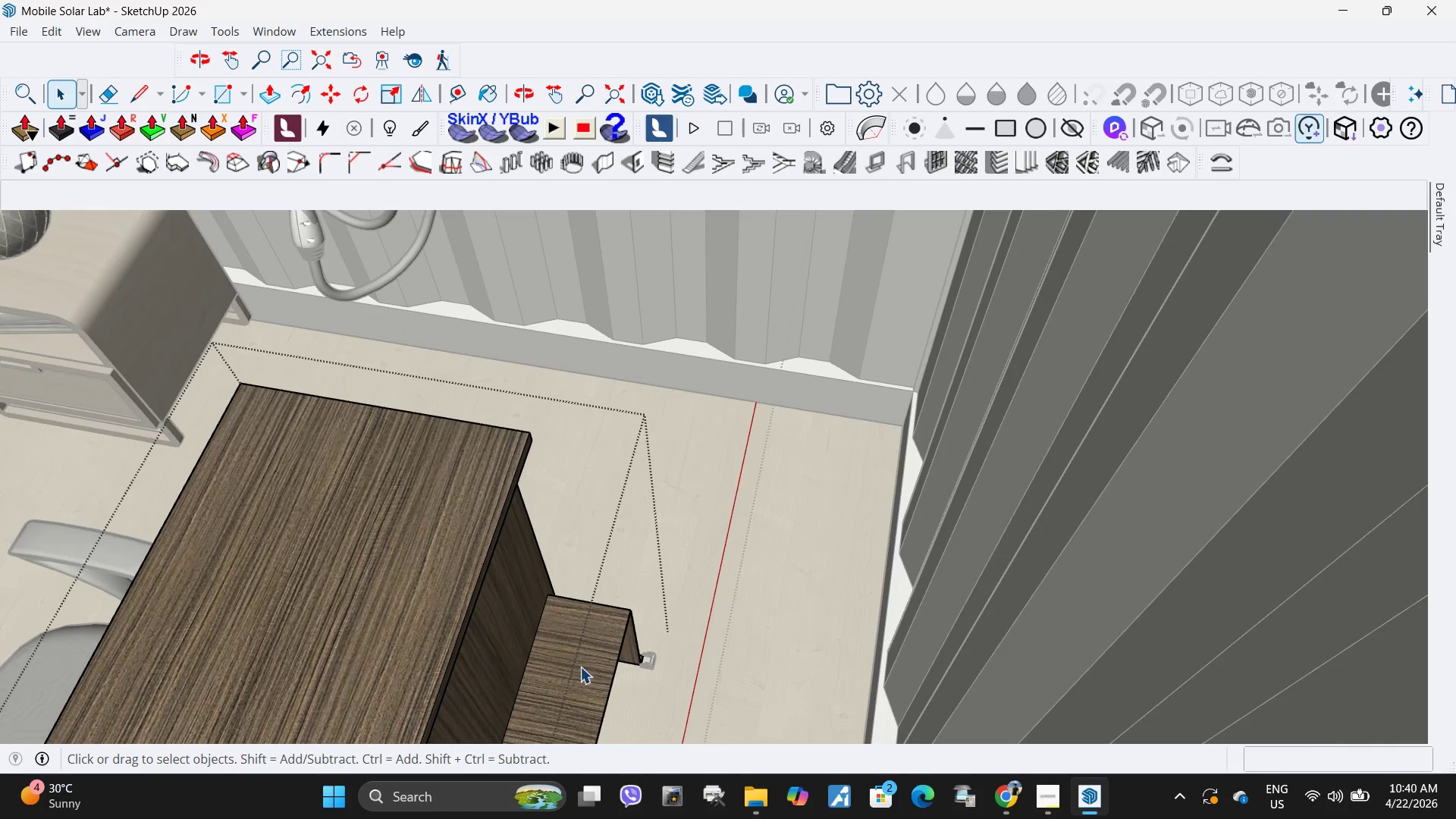 
key(Delete)
 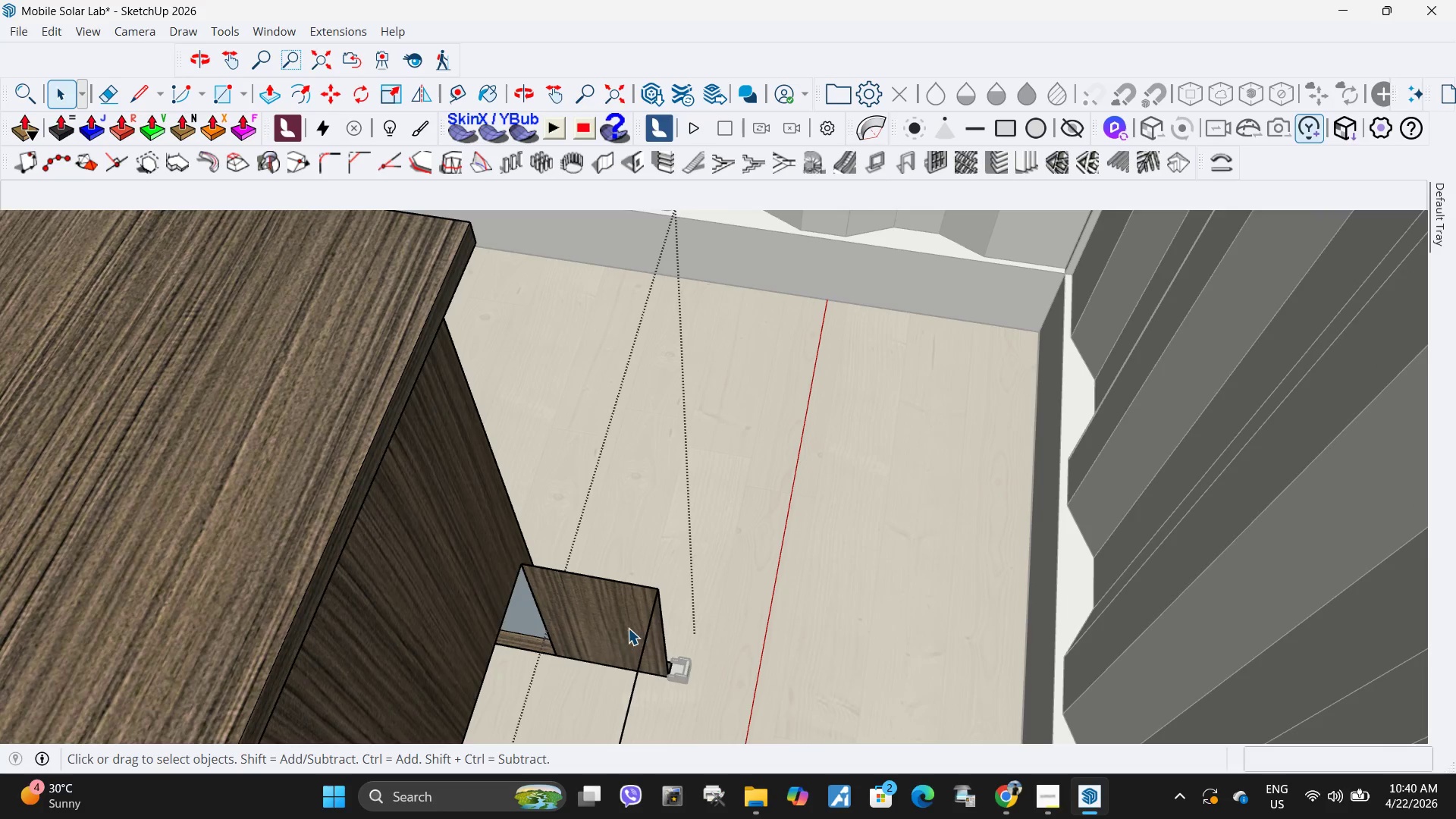 
scroll: coordinate [591, 642], scroll_direction: up, amount: 5.0
 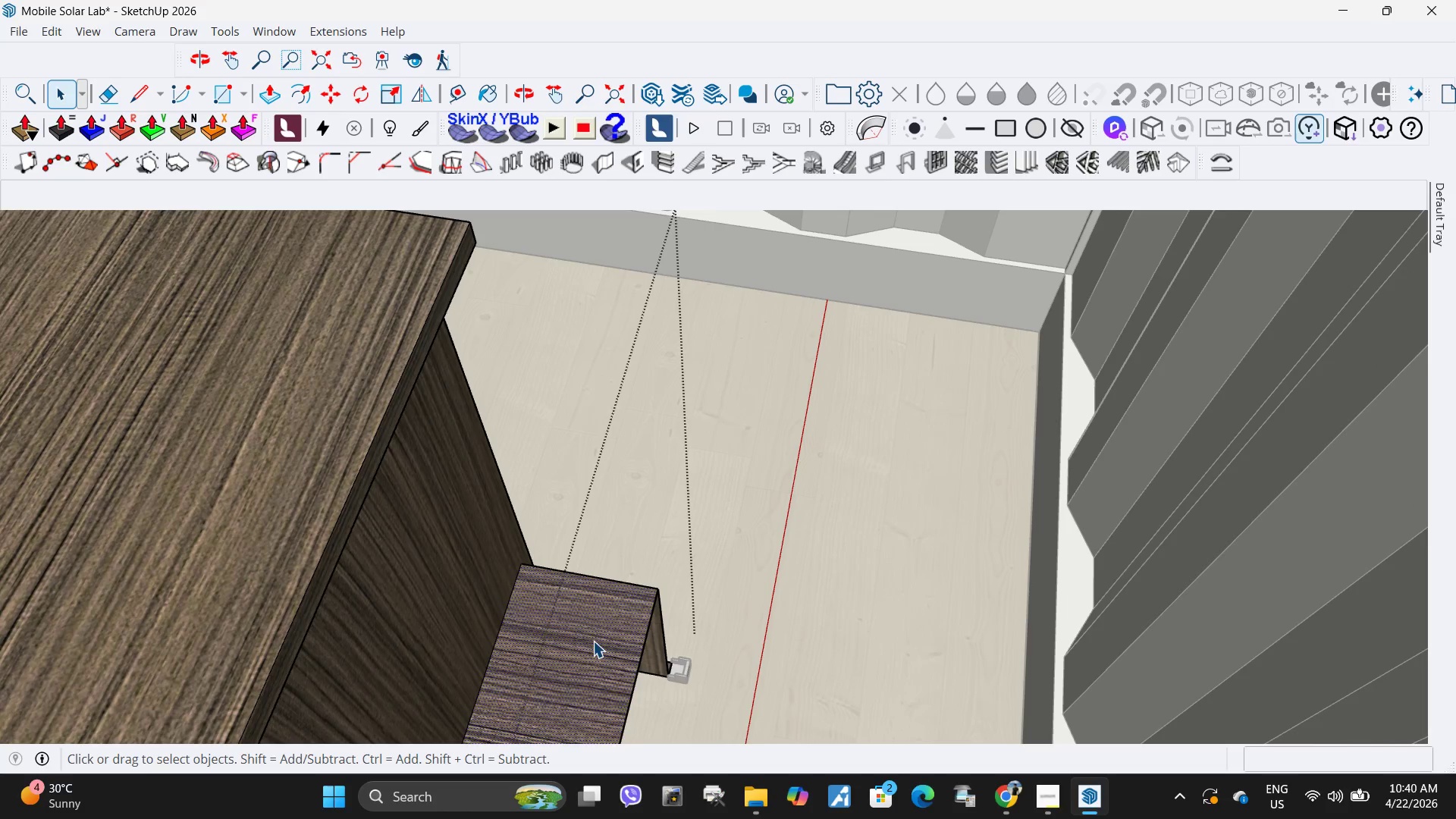 
key(Delete)
 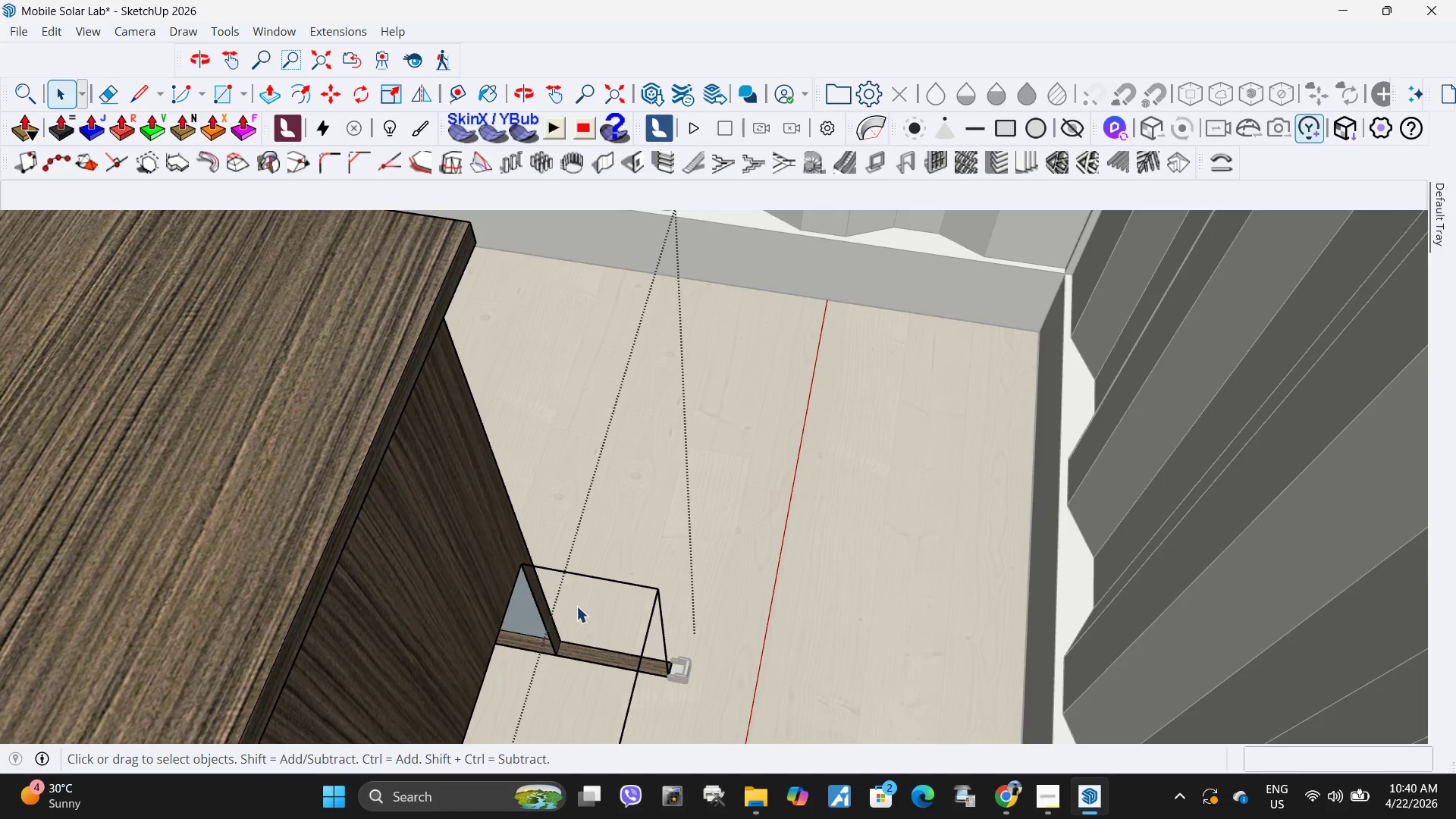 
scroll: coordinate [574, 606], scroll_direction: up, amount: 3.0
 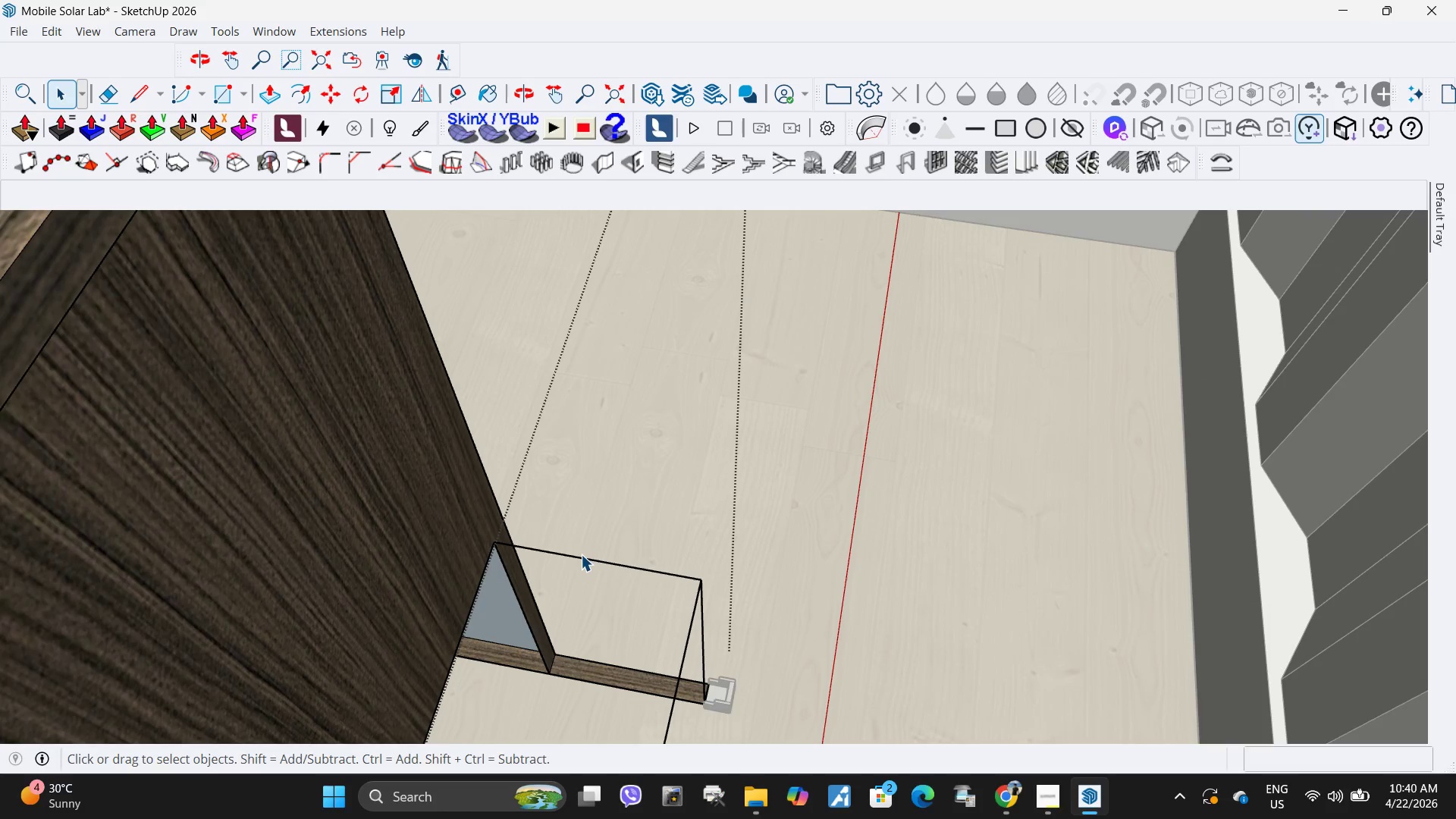 
key(Delete)
 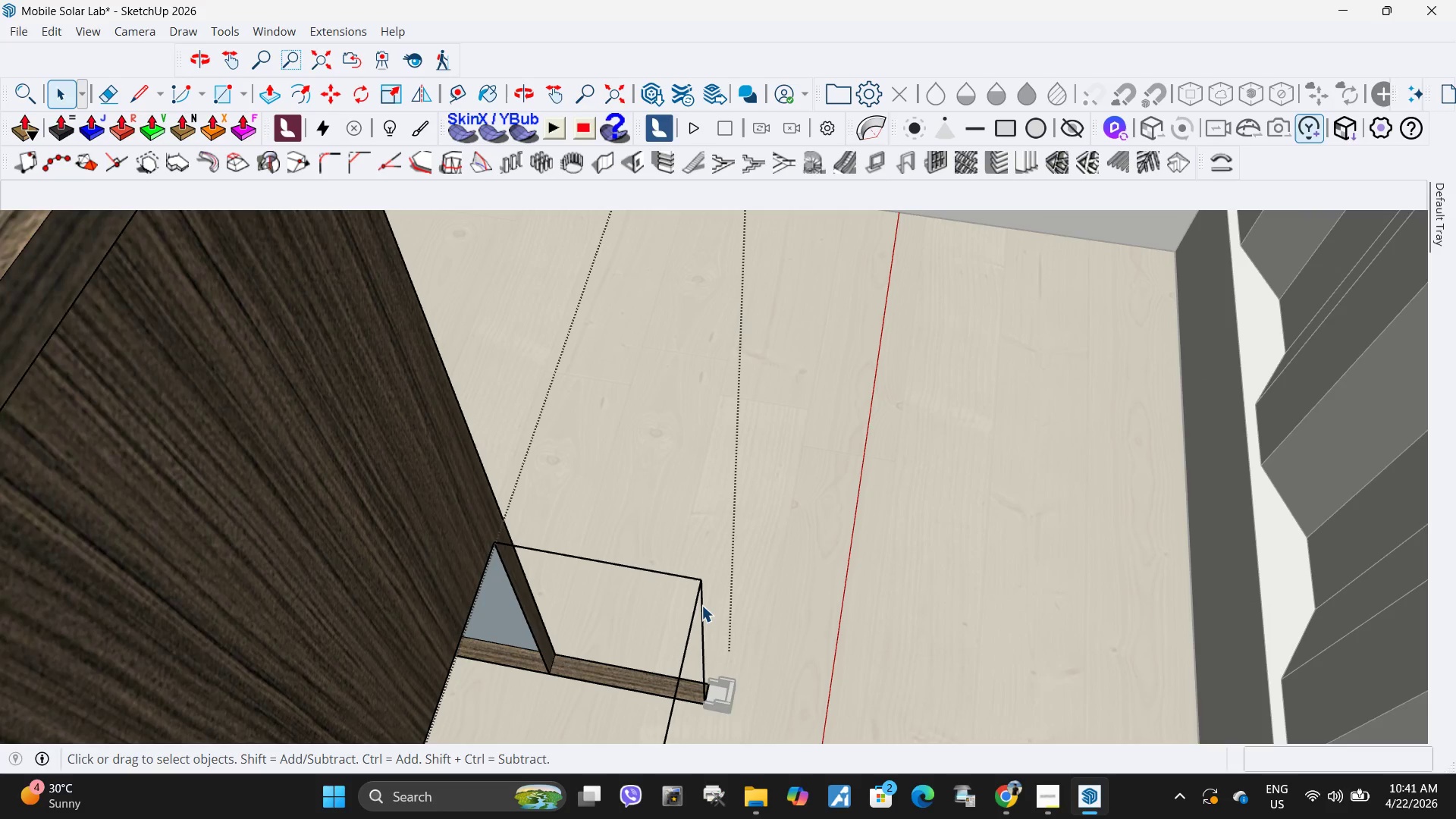 
left_click([701, 605])
 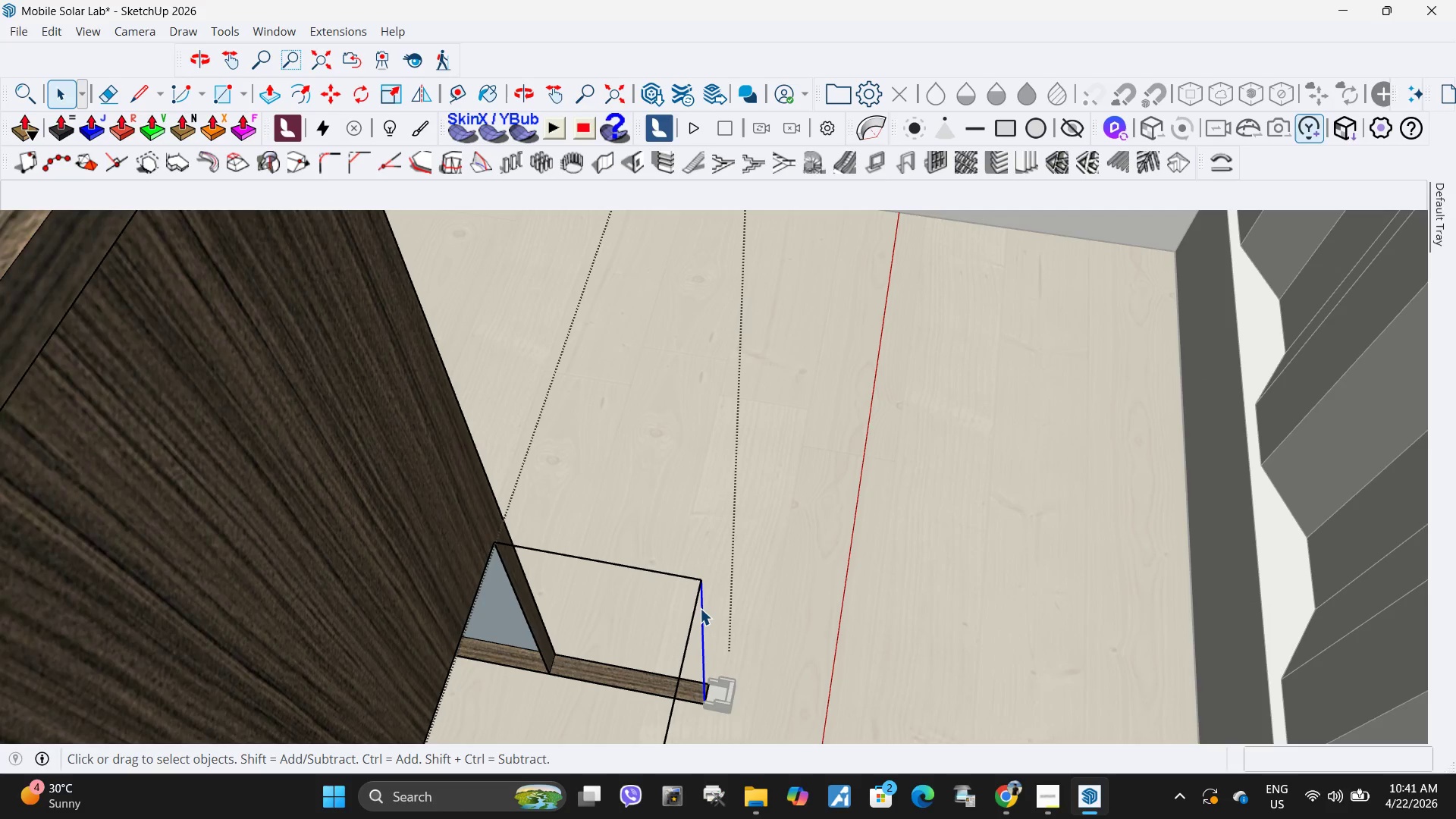 
key(Delete)
 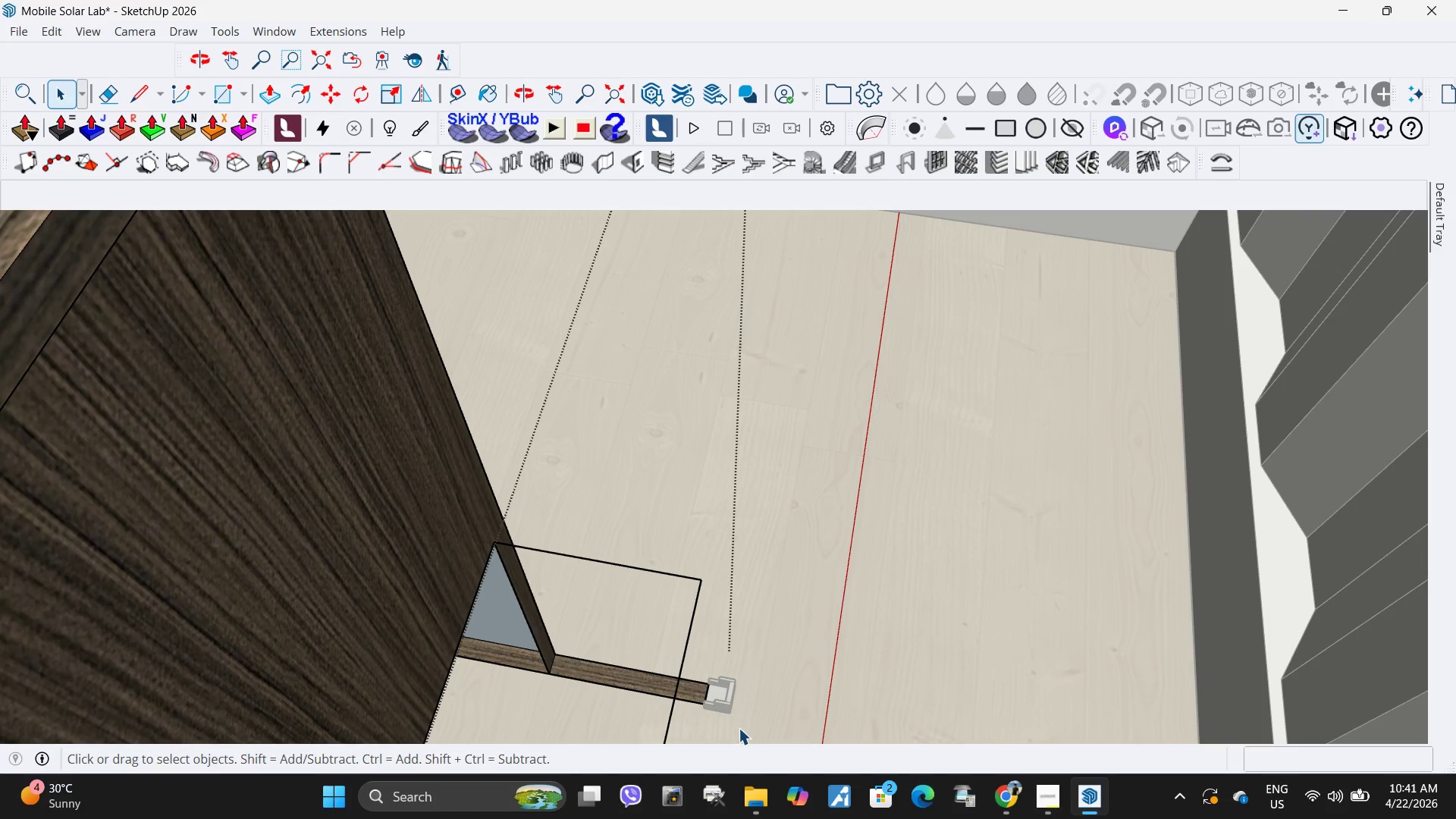 
left_click_drag(start_coordinate=[739, 728], to_coordinate=[668, 646])
 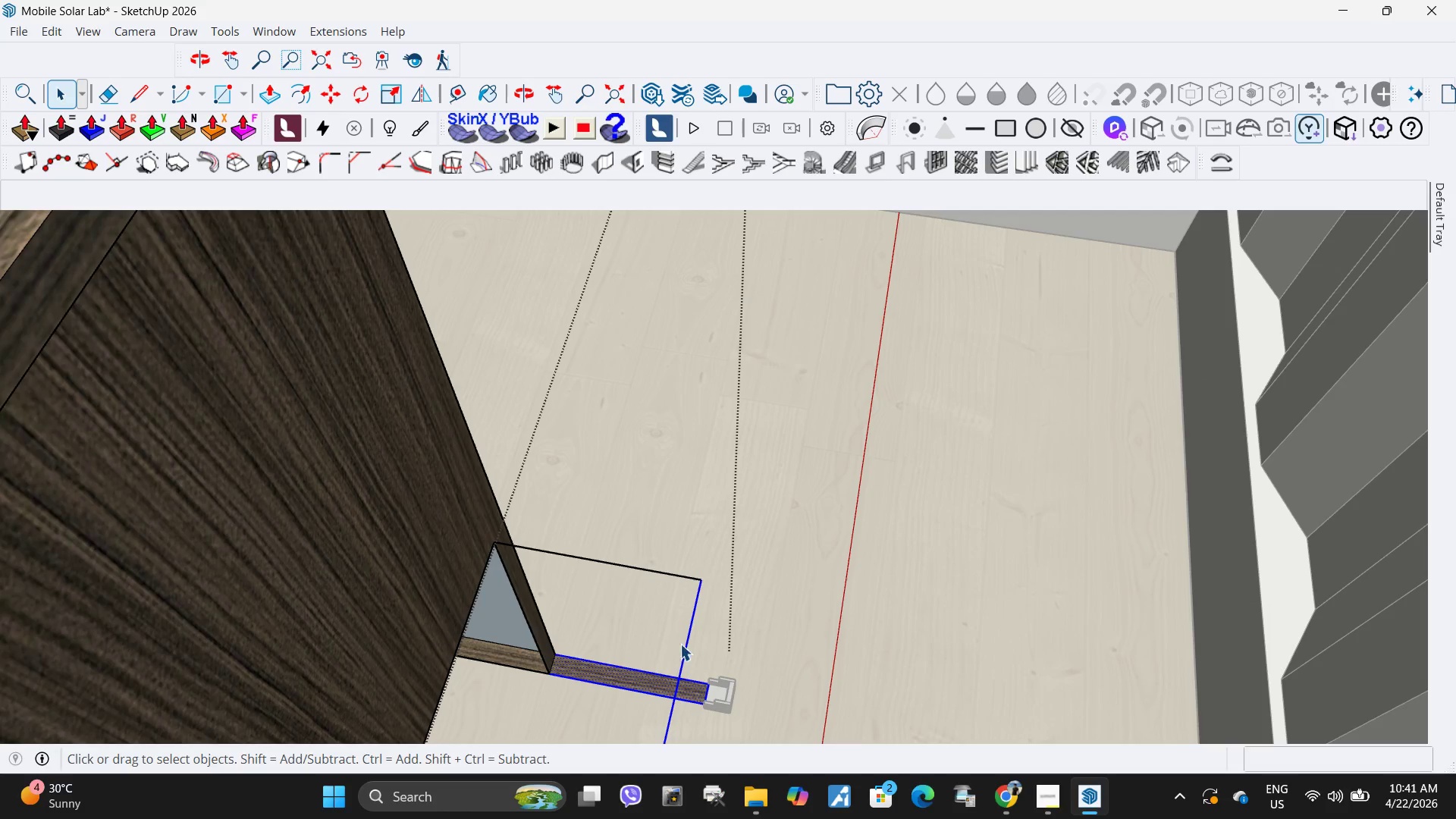 
key(Delete)
 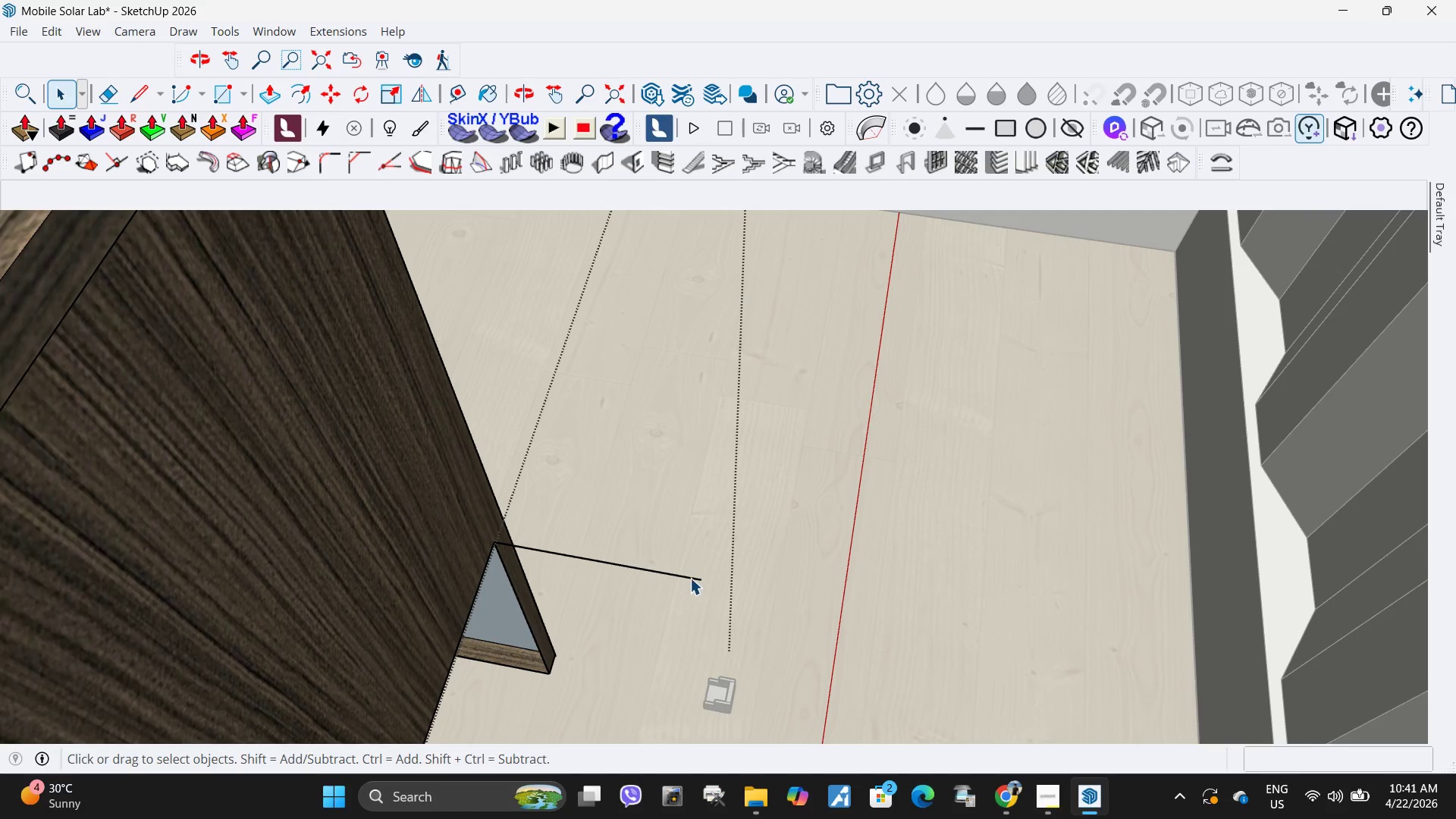 
left_click([689, 576])
 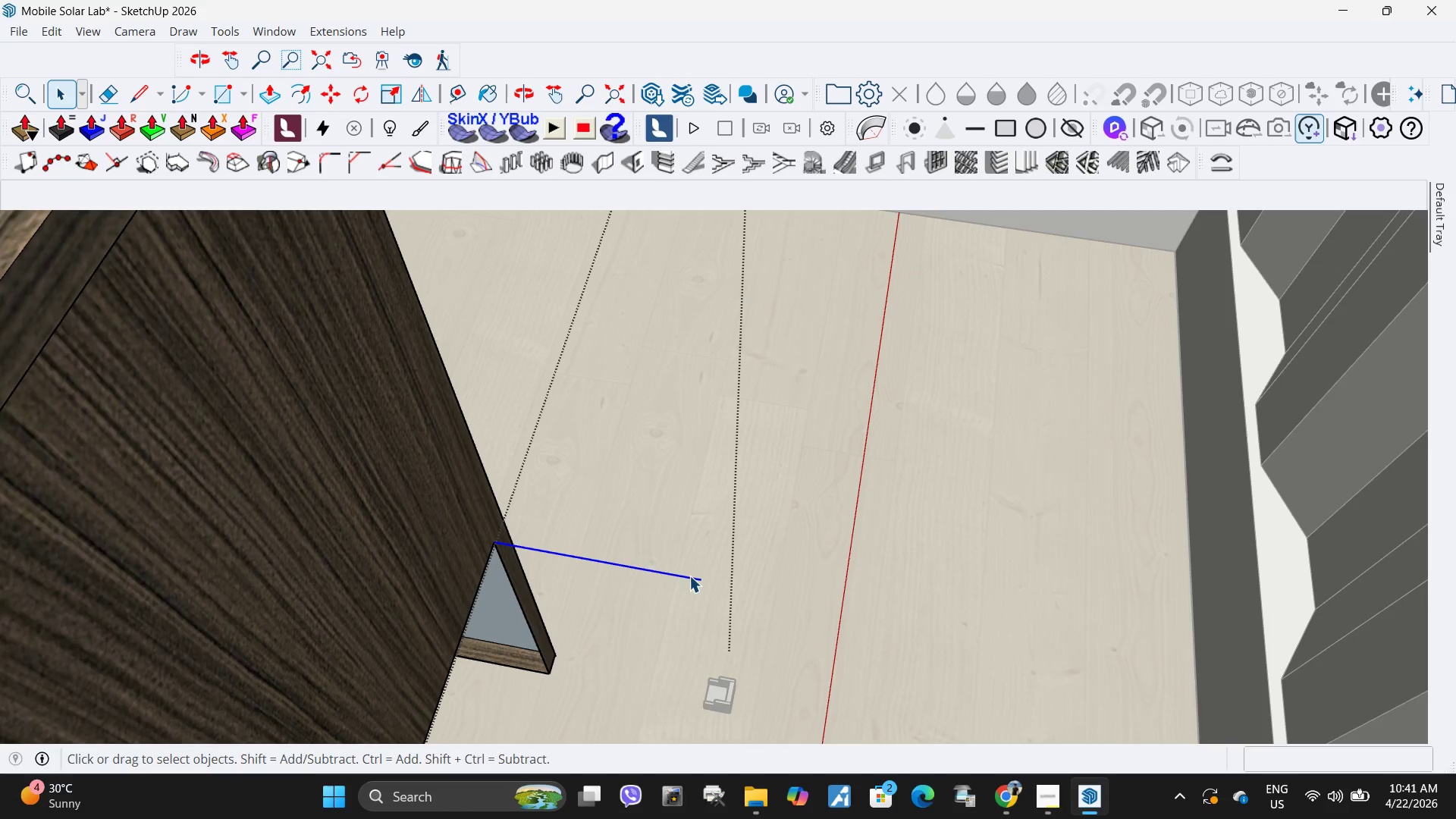 
key(Delete)
 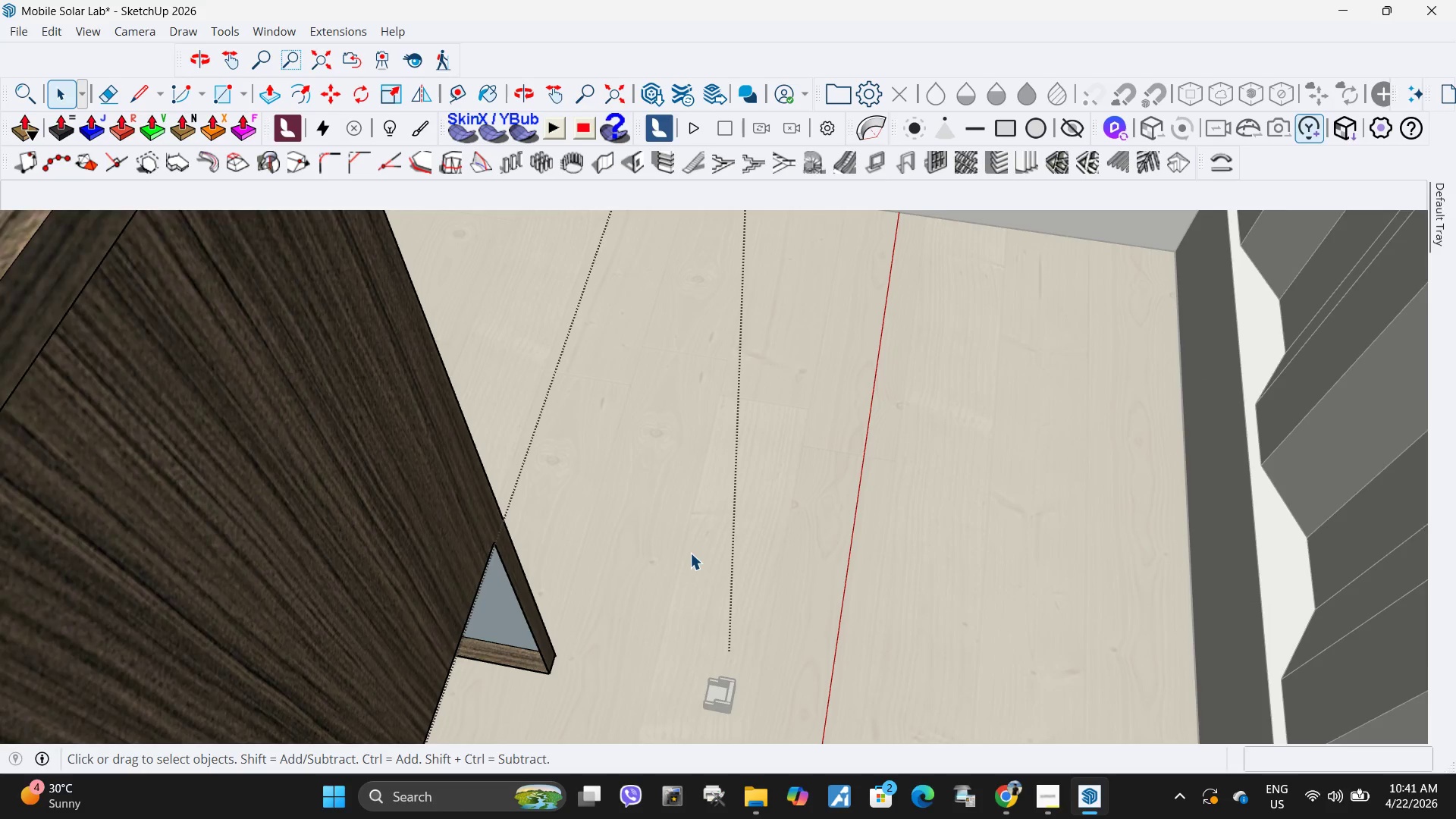 
key(Escape)
 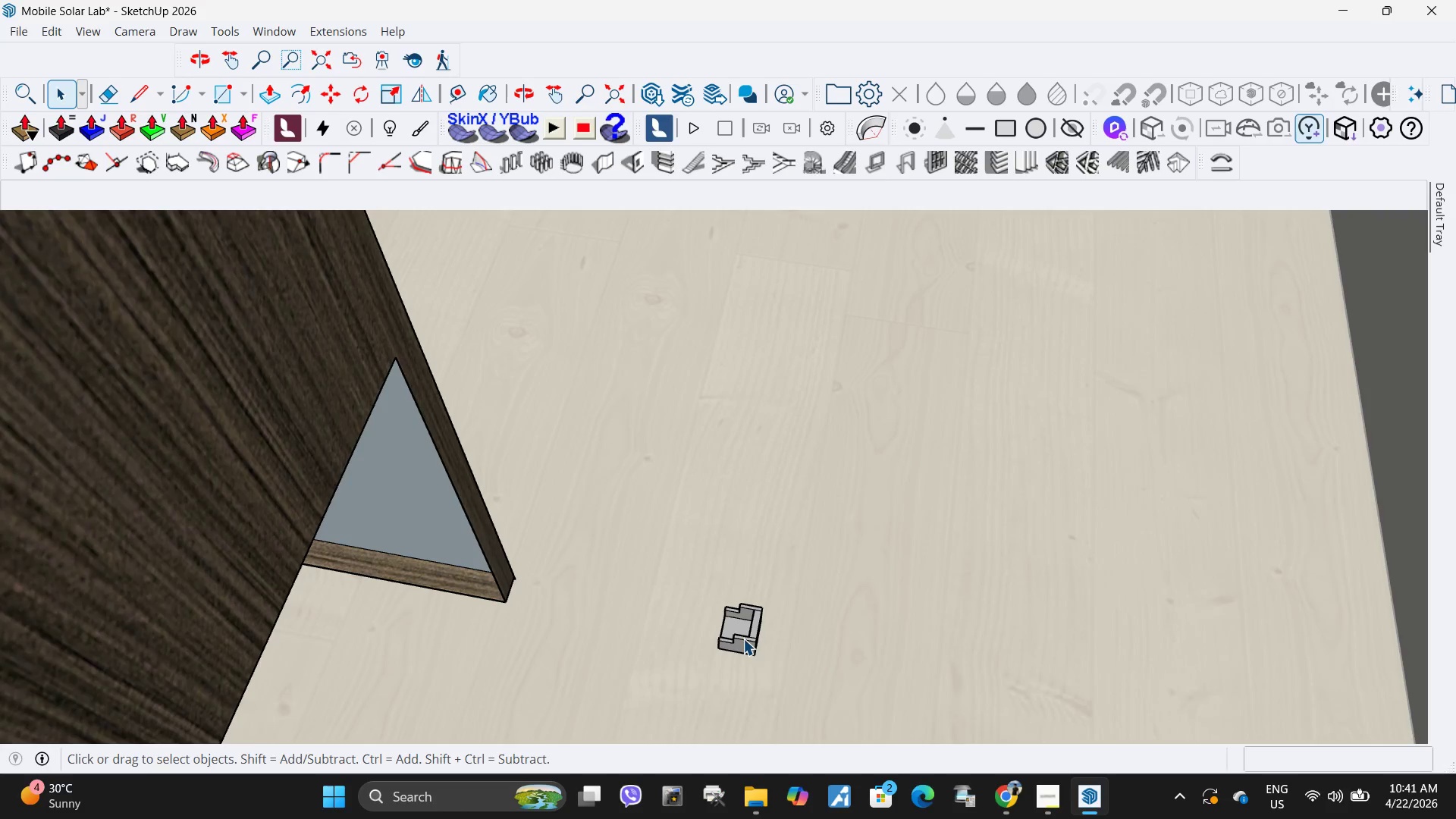 
left_click([745, 639])
 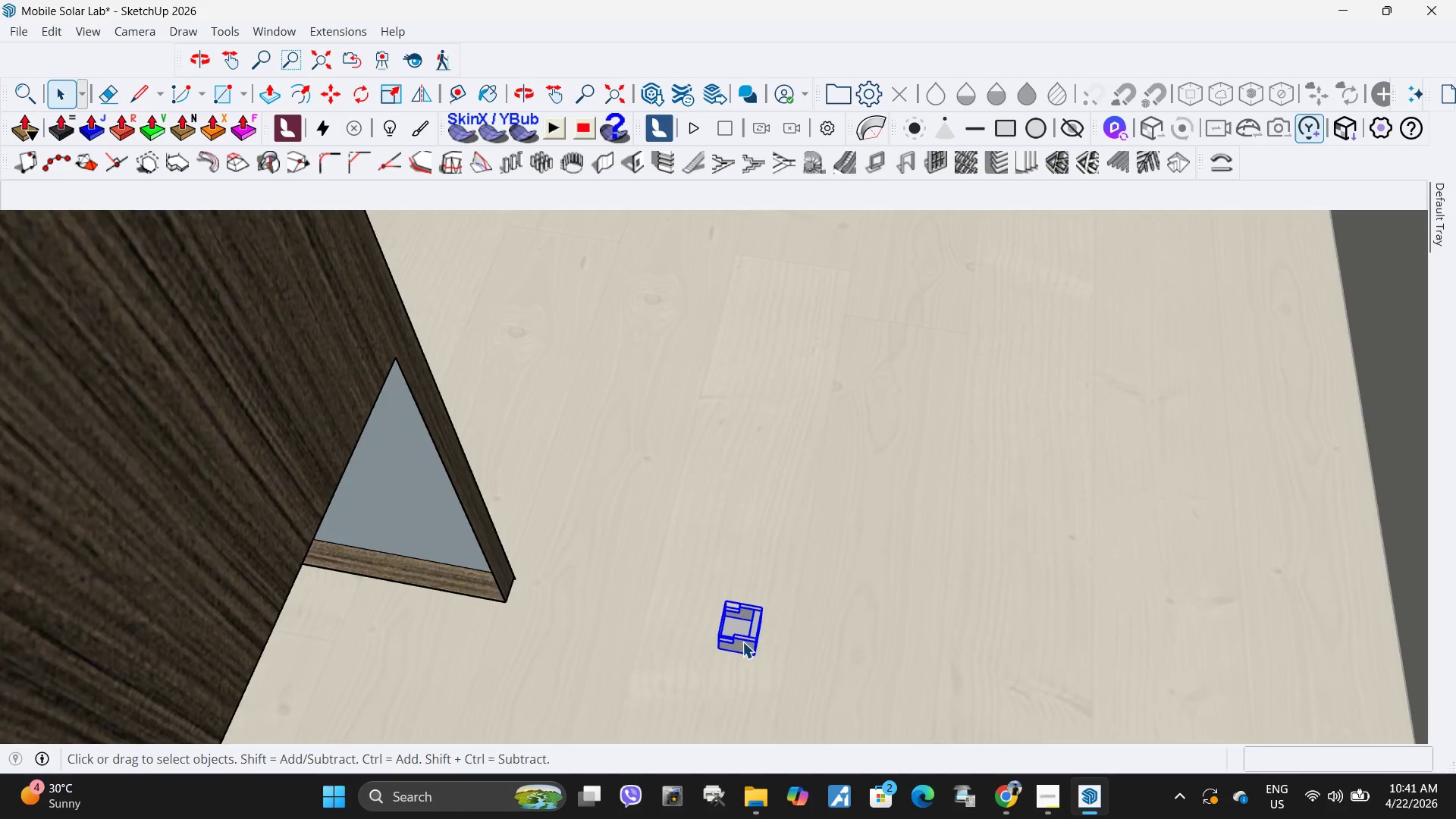 
scroll: coordinate [706, 649], scroll_direction: up, amount: 3.0
 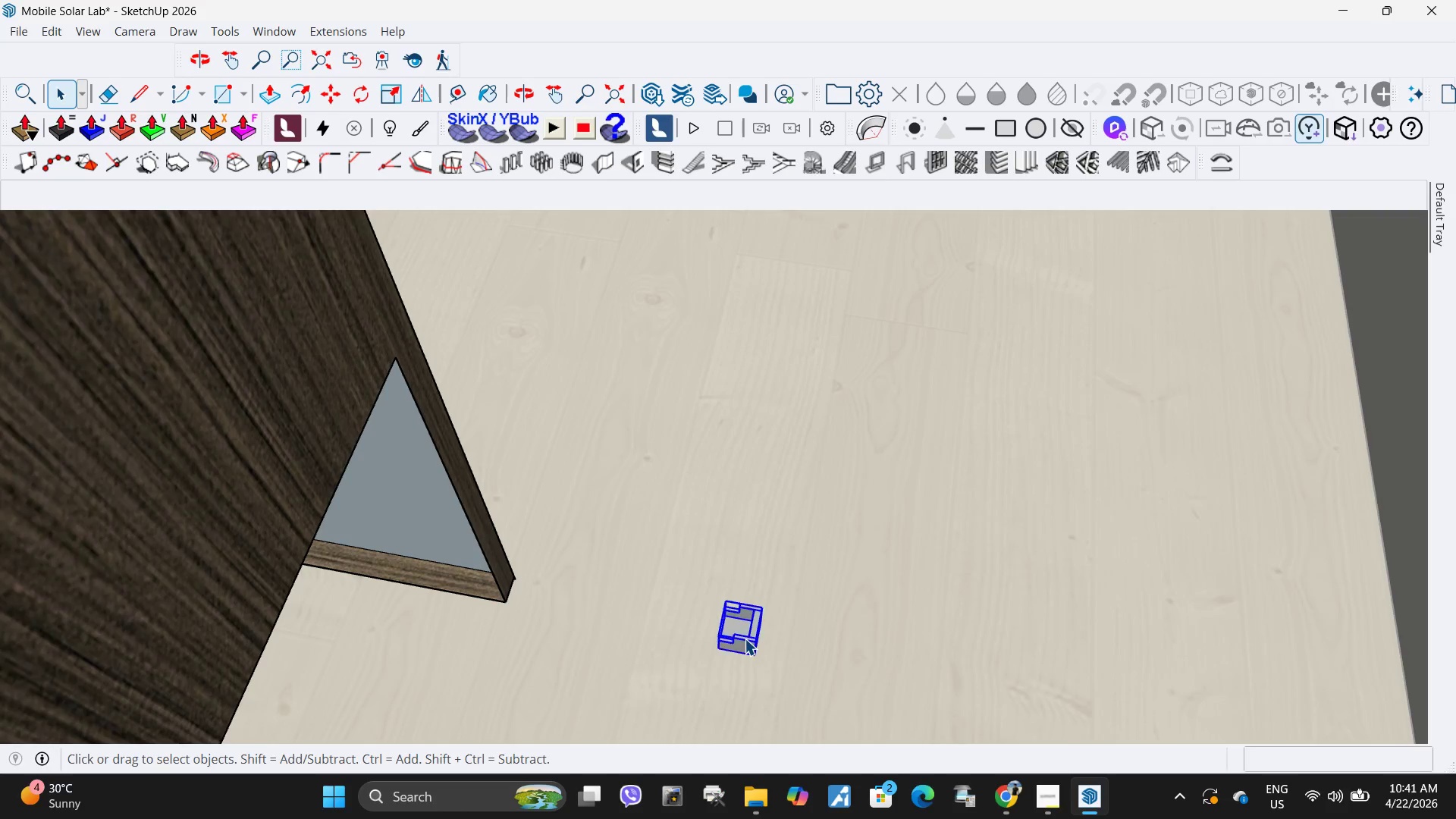 
key(M)
 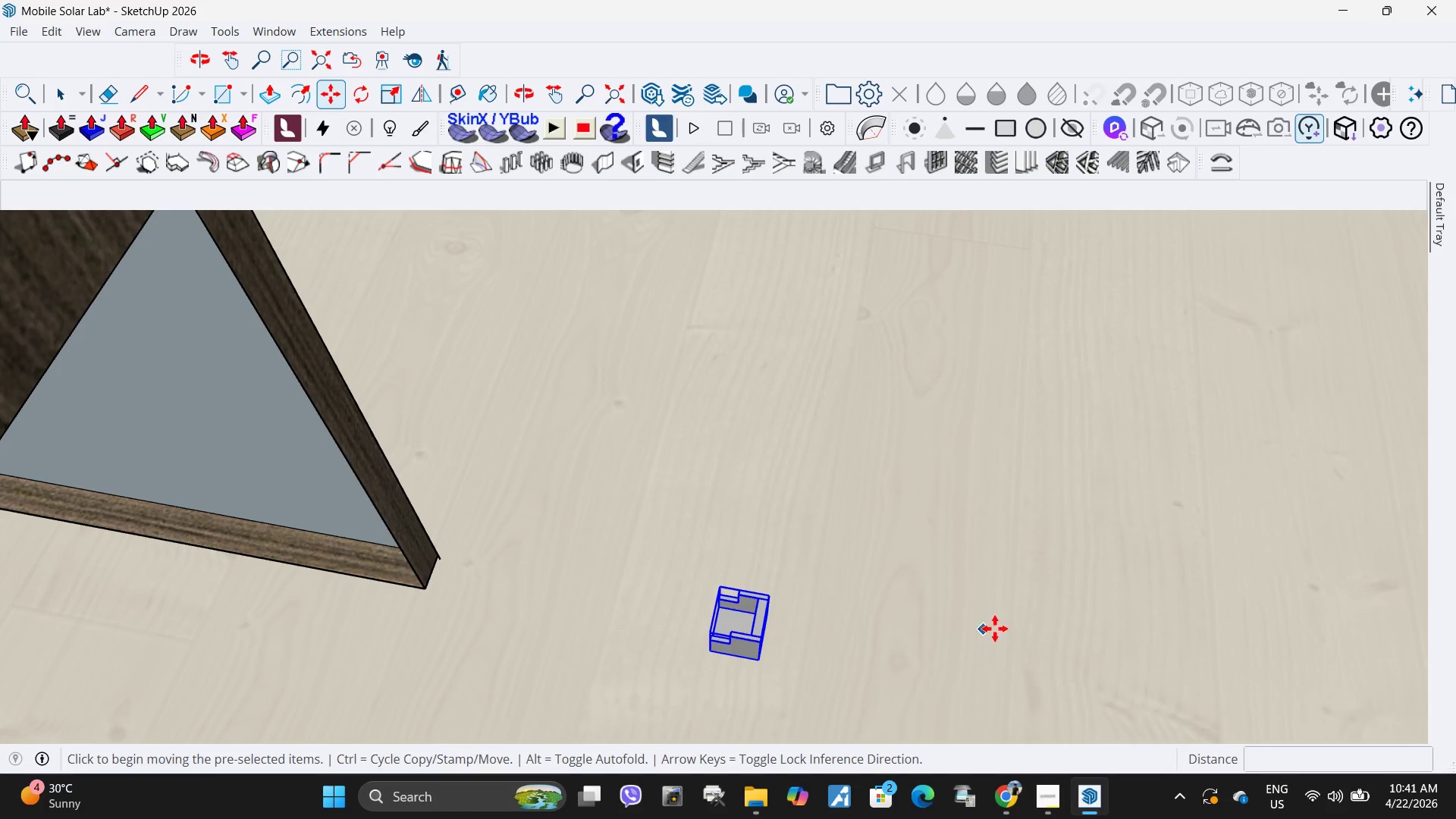 
scroll: coordinate [742, 642], scroll_direction: up, amount: 3.0
 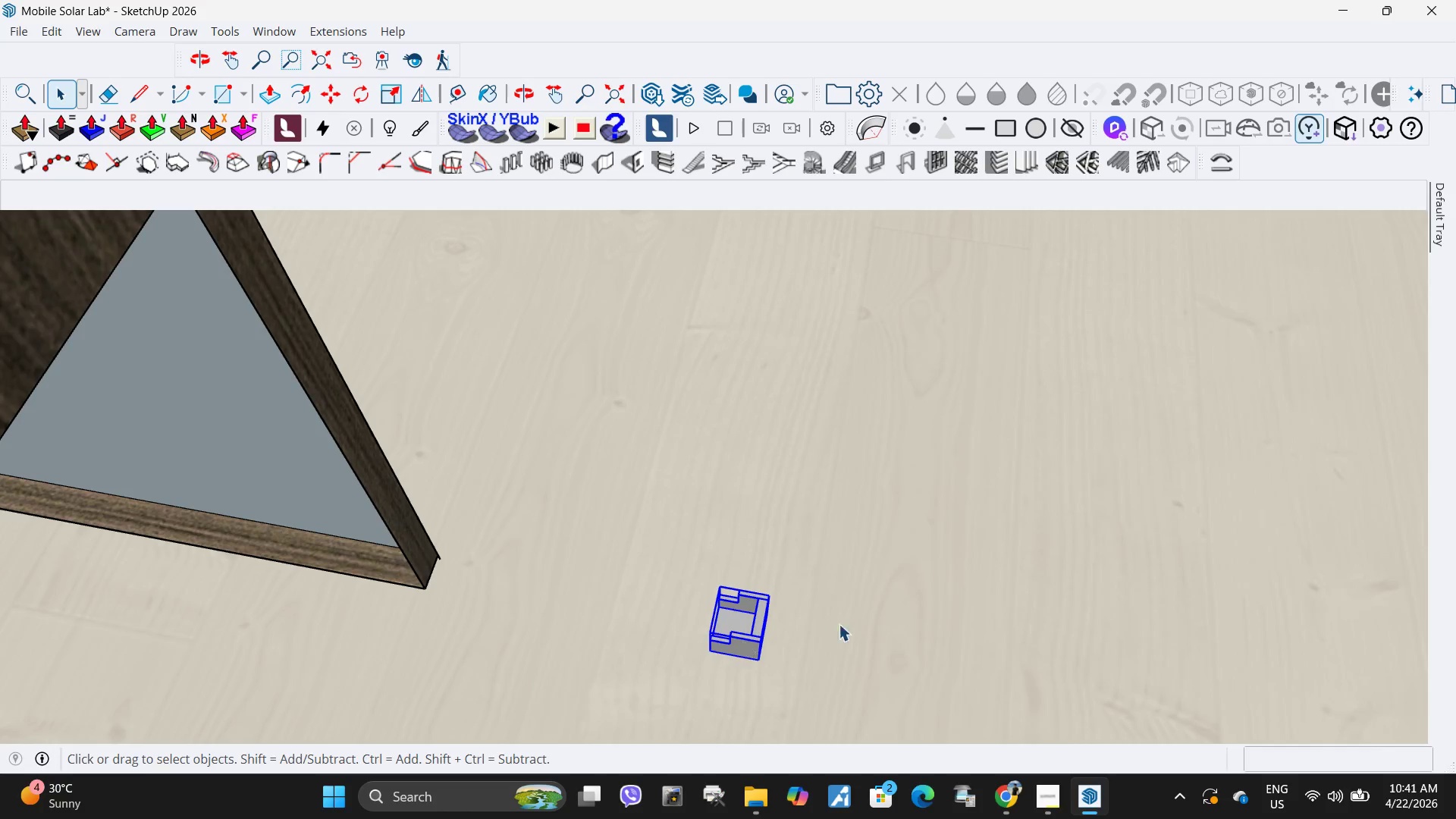 
left_click([995, 629])
 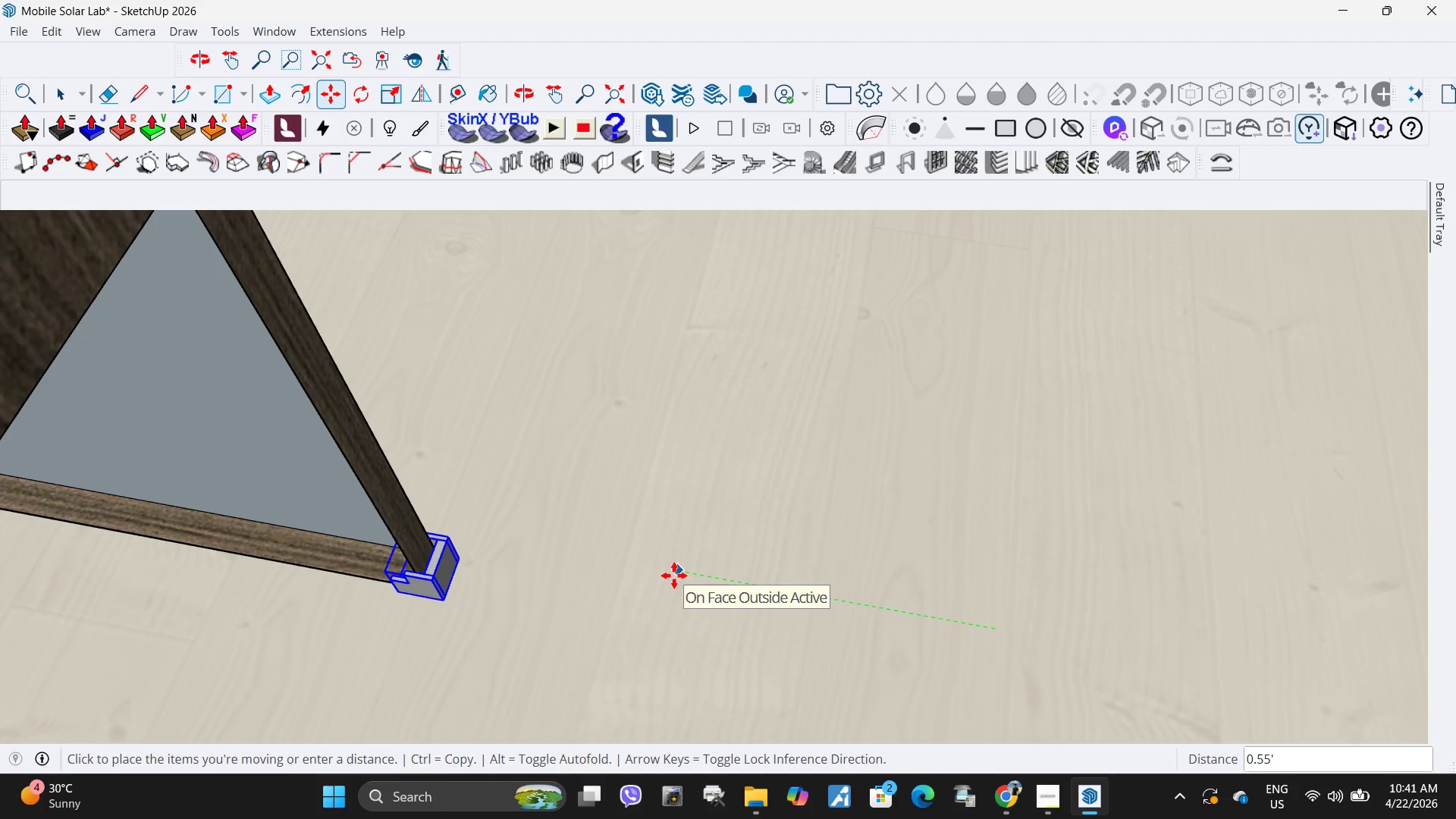 
left_click([673, 576])
 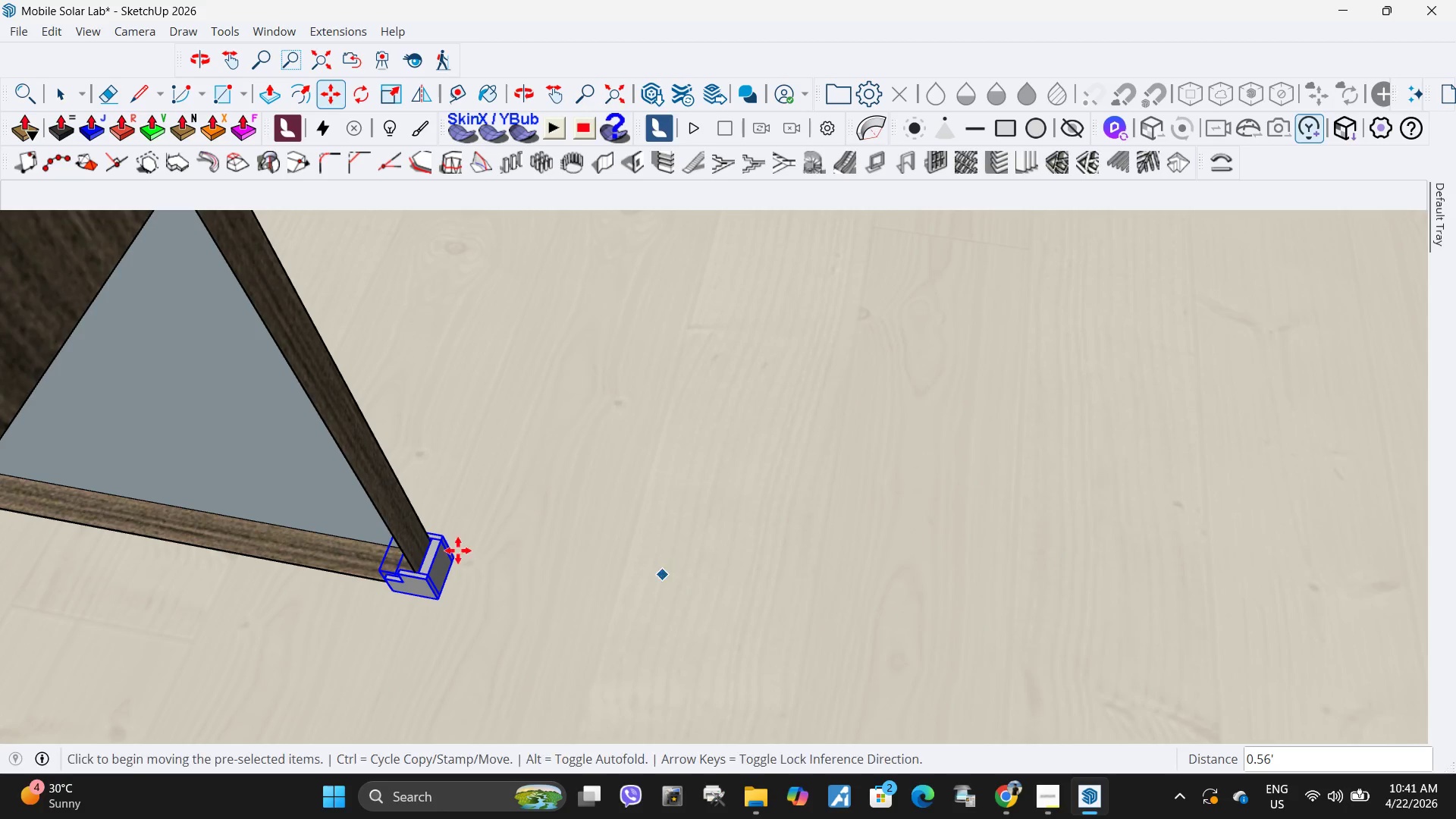 
scroll: coordinate [490, 597], scroll_direction: up, amount: 12.0
 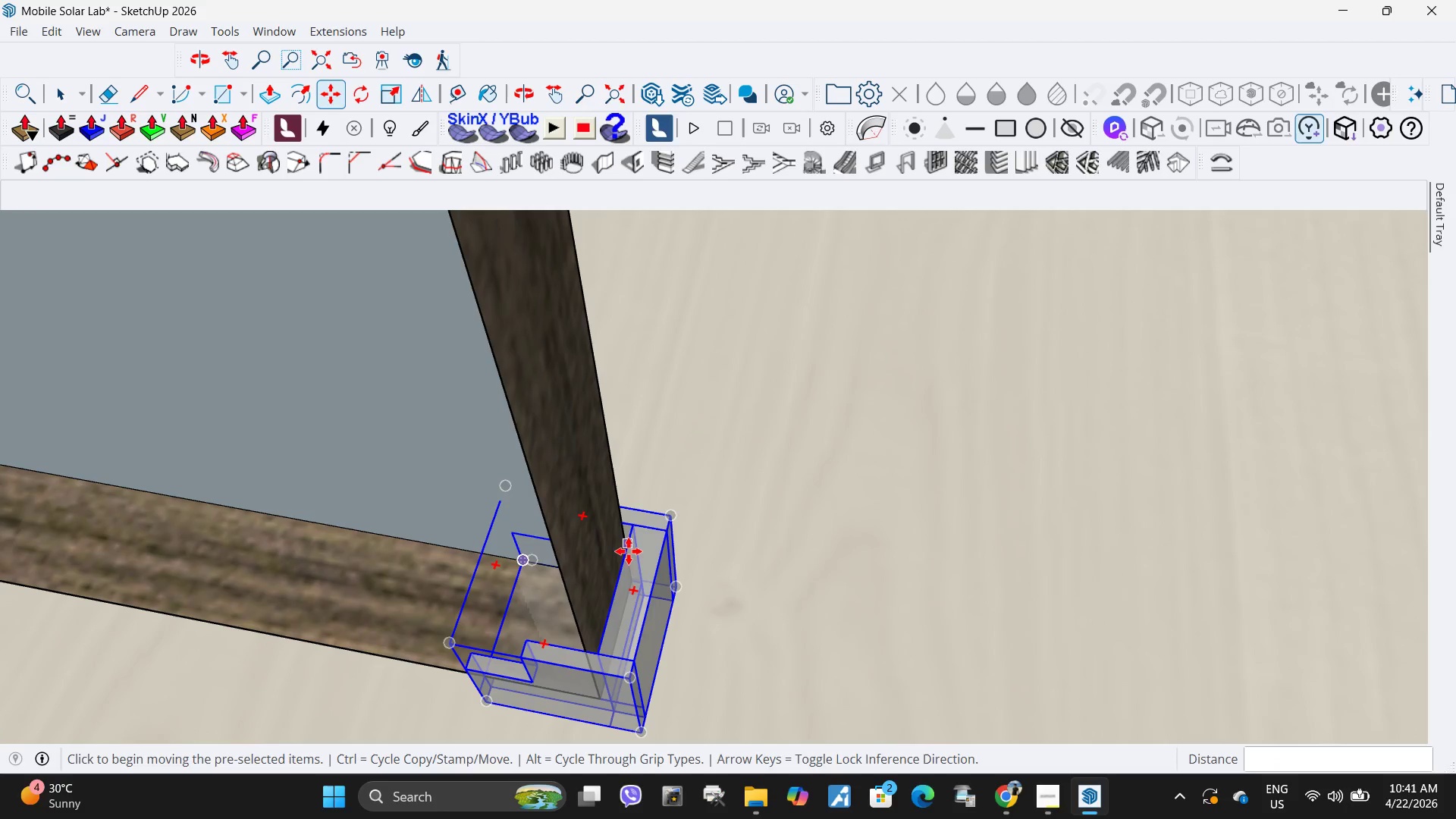 
left_click_drag(start_coordinate=[629, 557], to_coordinate=[620, 557])
 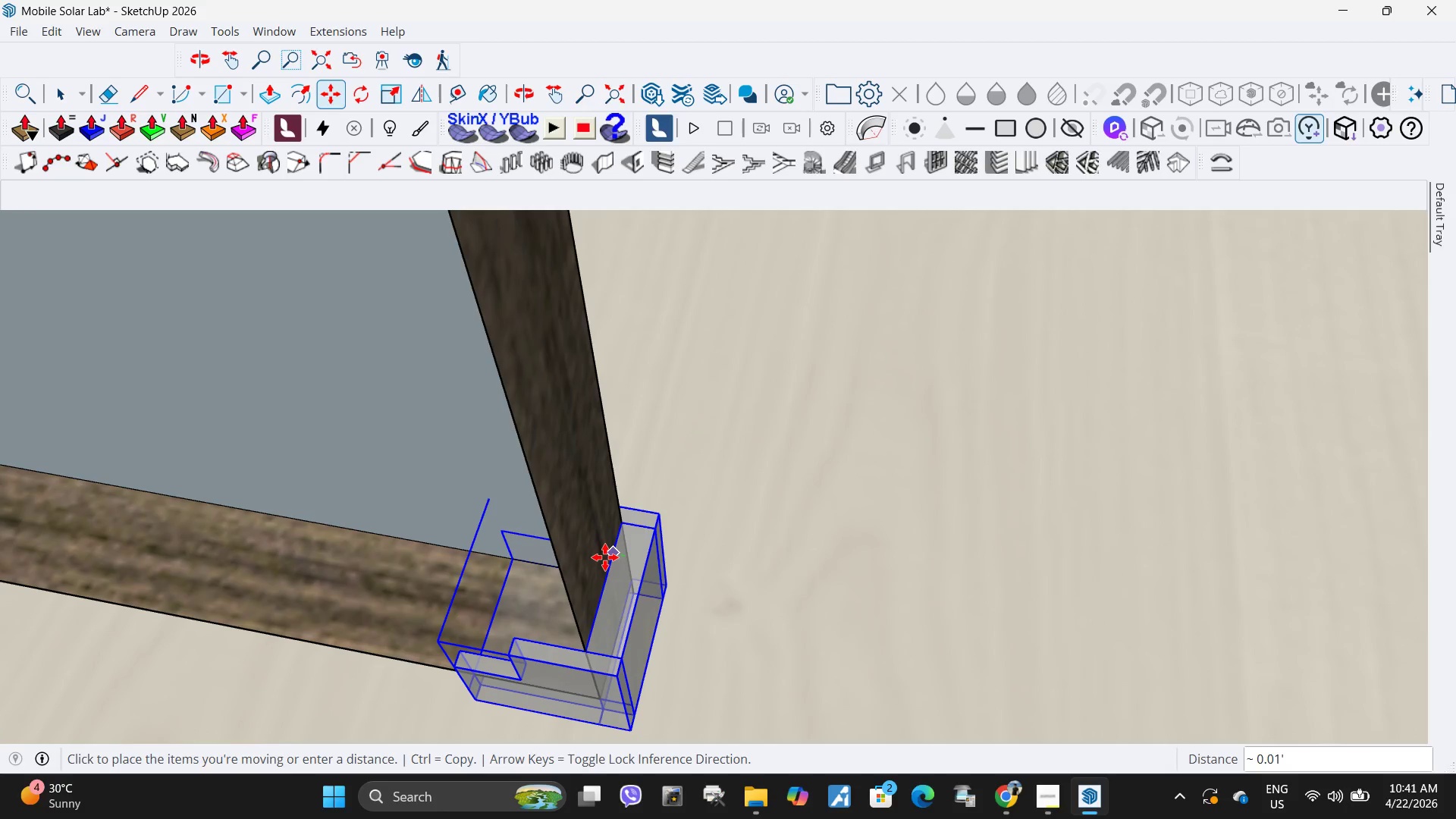 
left_click([605, 557])
 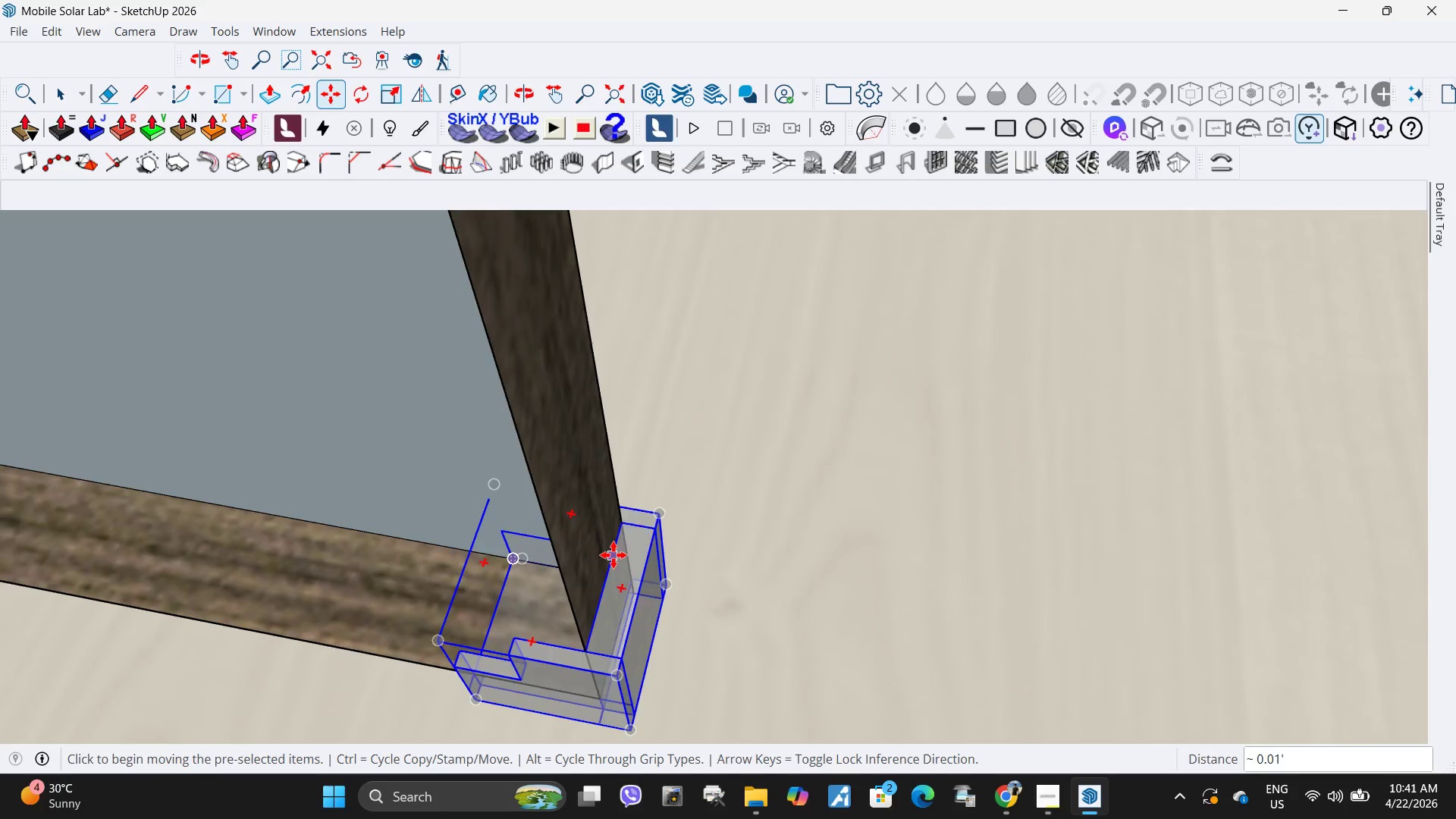 
scroll: coordinate [802, 447], scroll_direction: down, amount: 41.0
 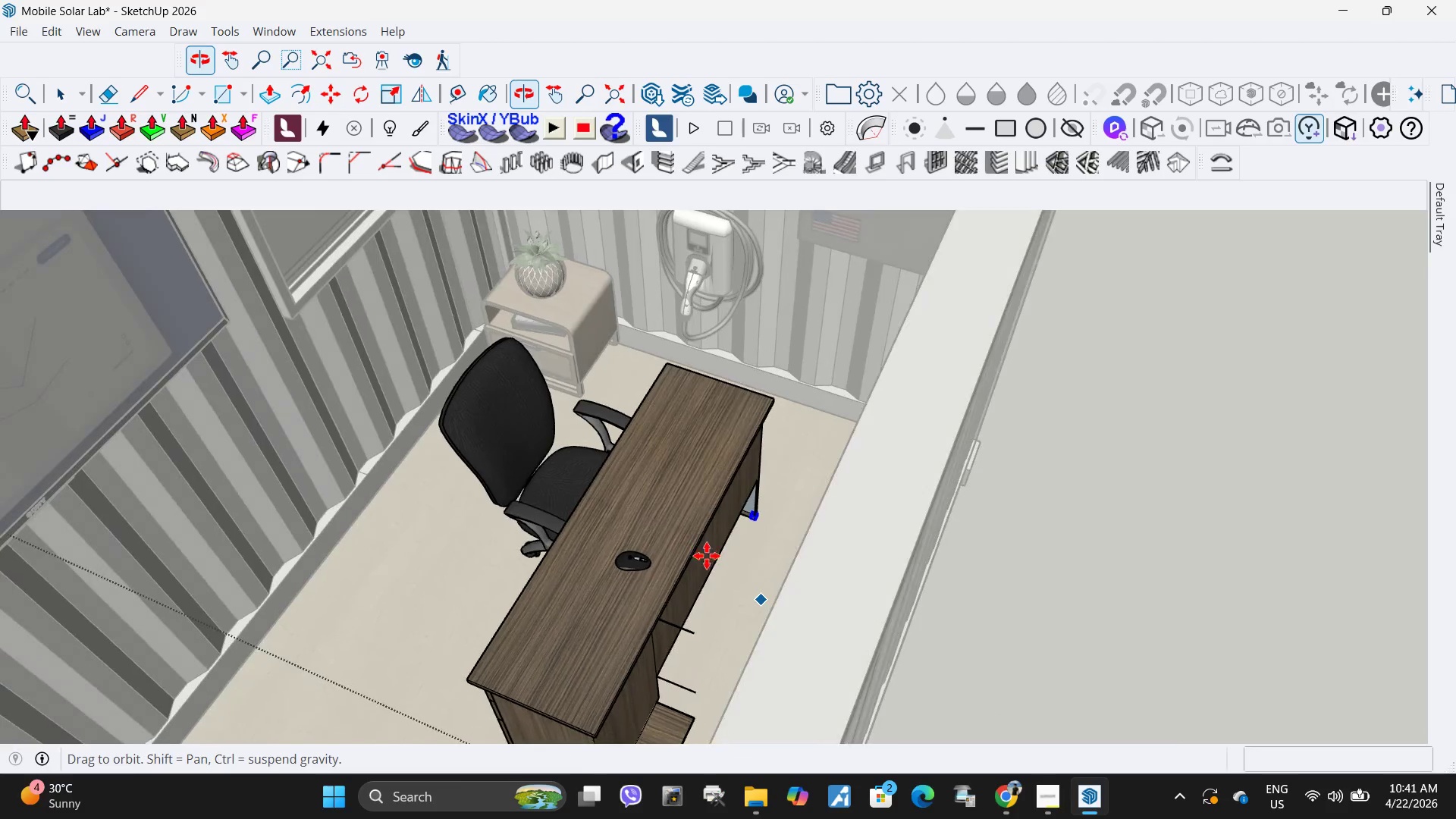 
key(Space)
 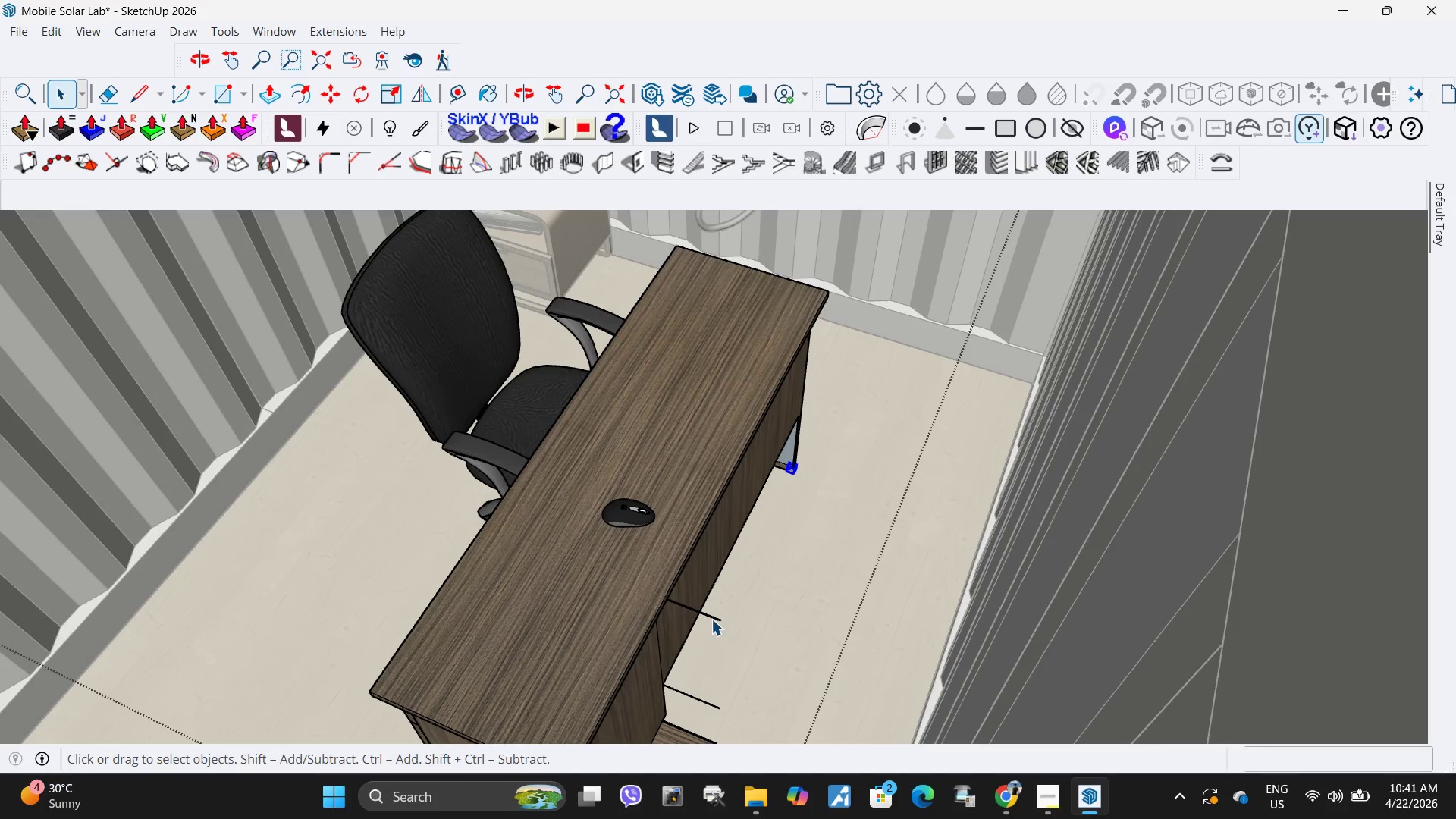 
scroll: coordinate [645, 657], scroll_direction: up, amount: 4.0
 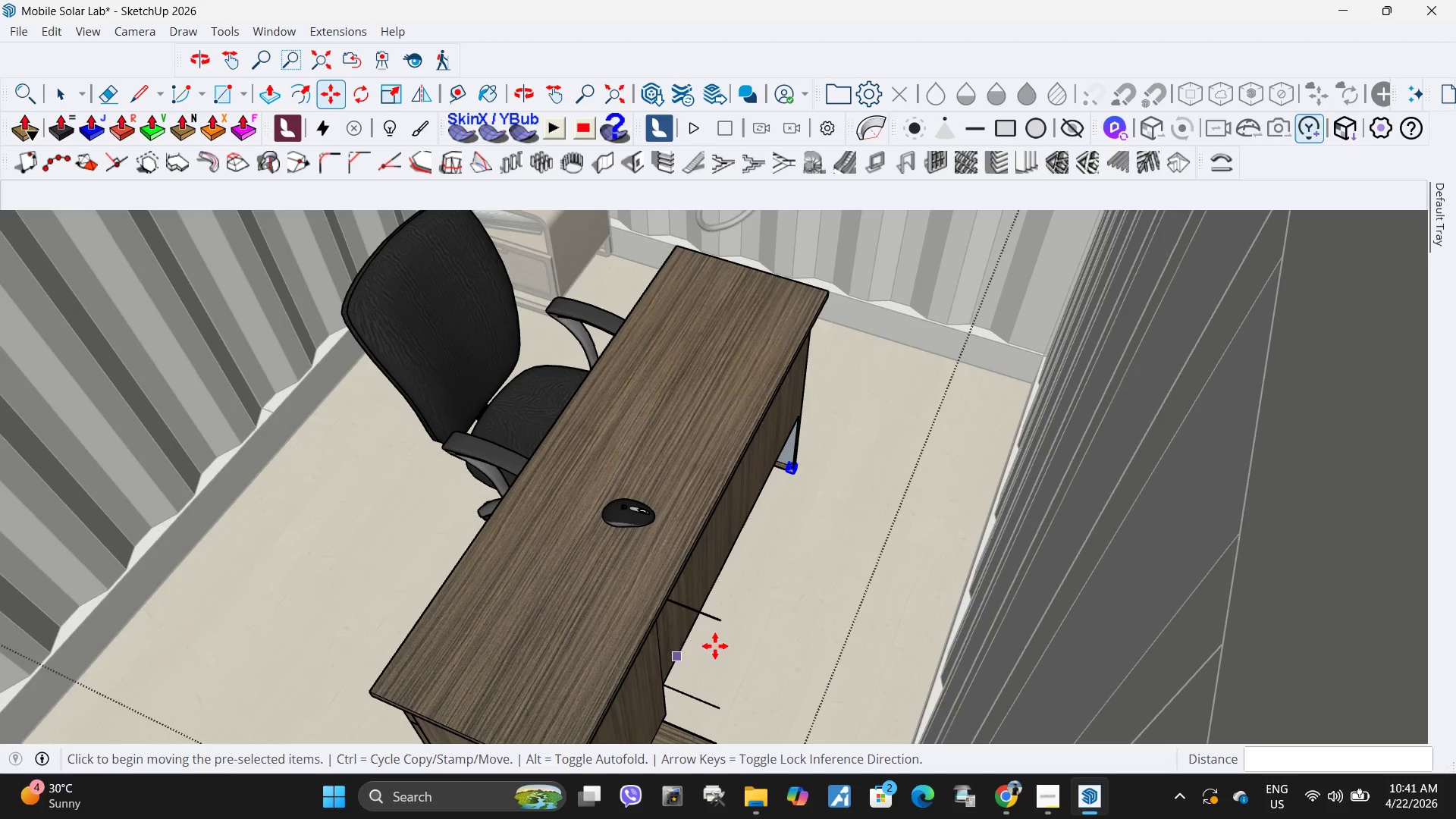 
left_click([711, 618])
 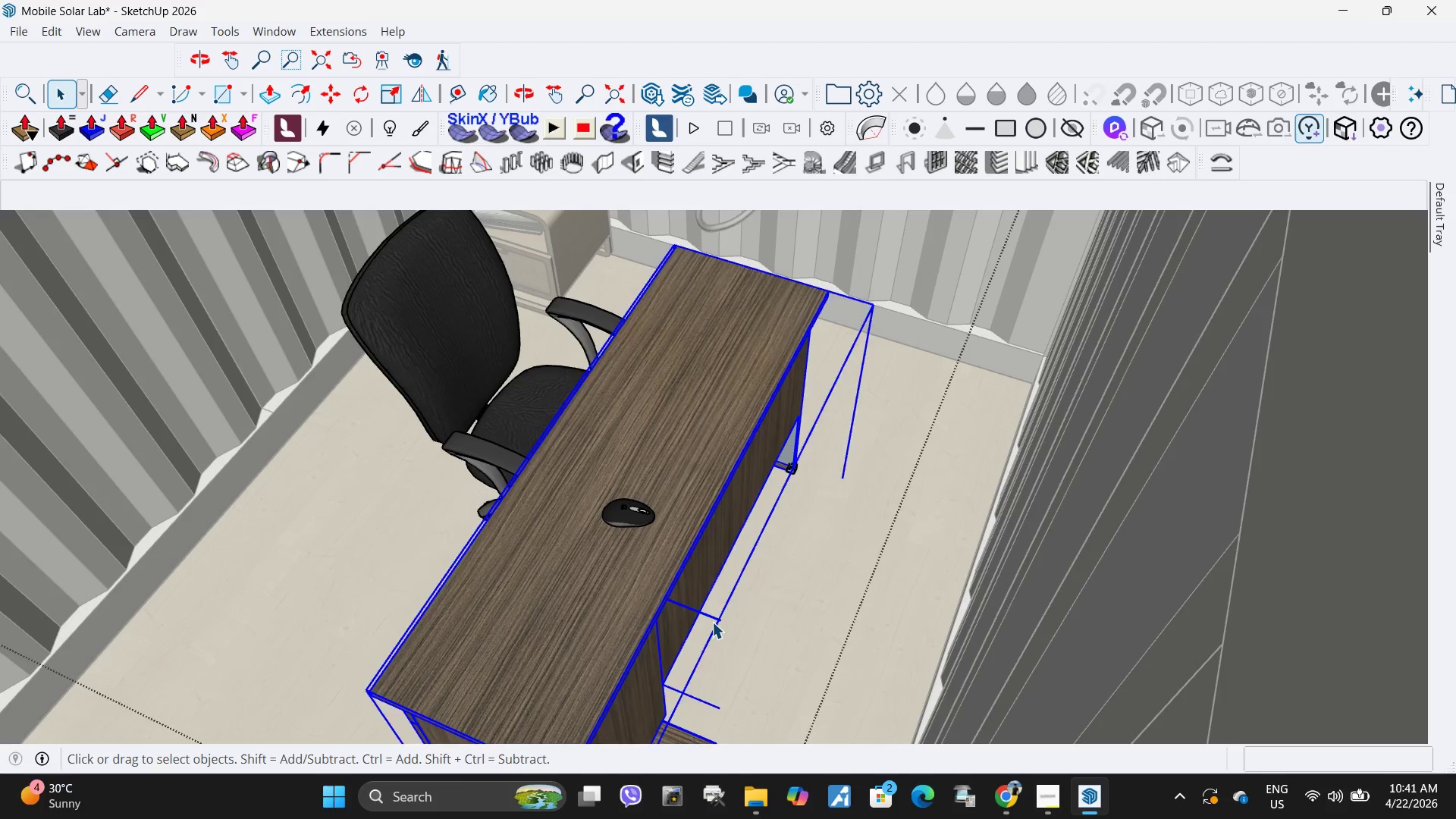 
double_click([712, 622])
 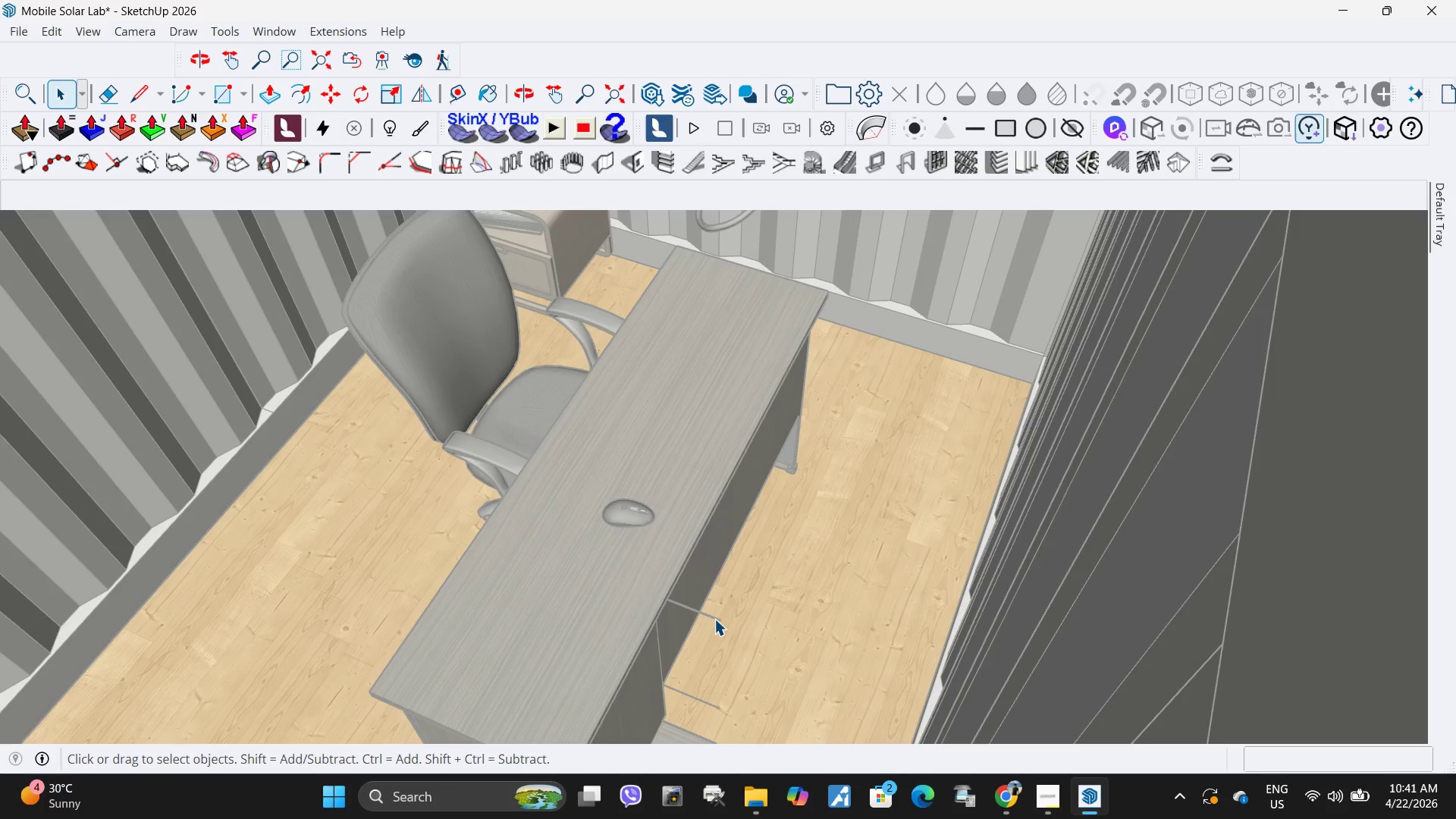 
left_click([714, 619])
 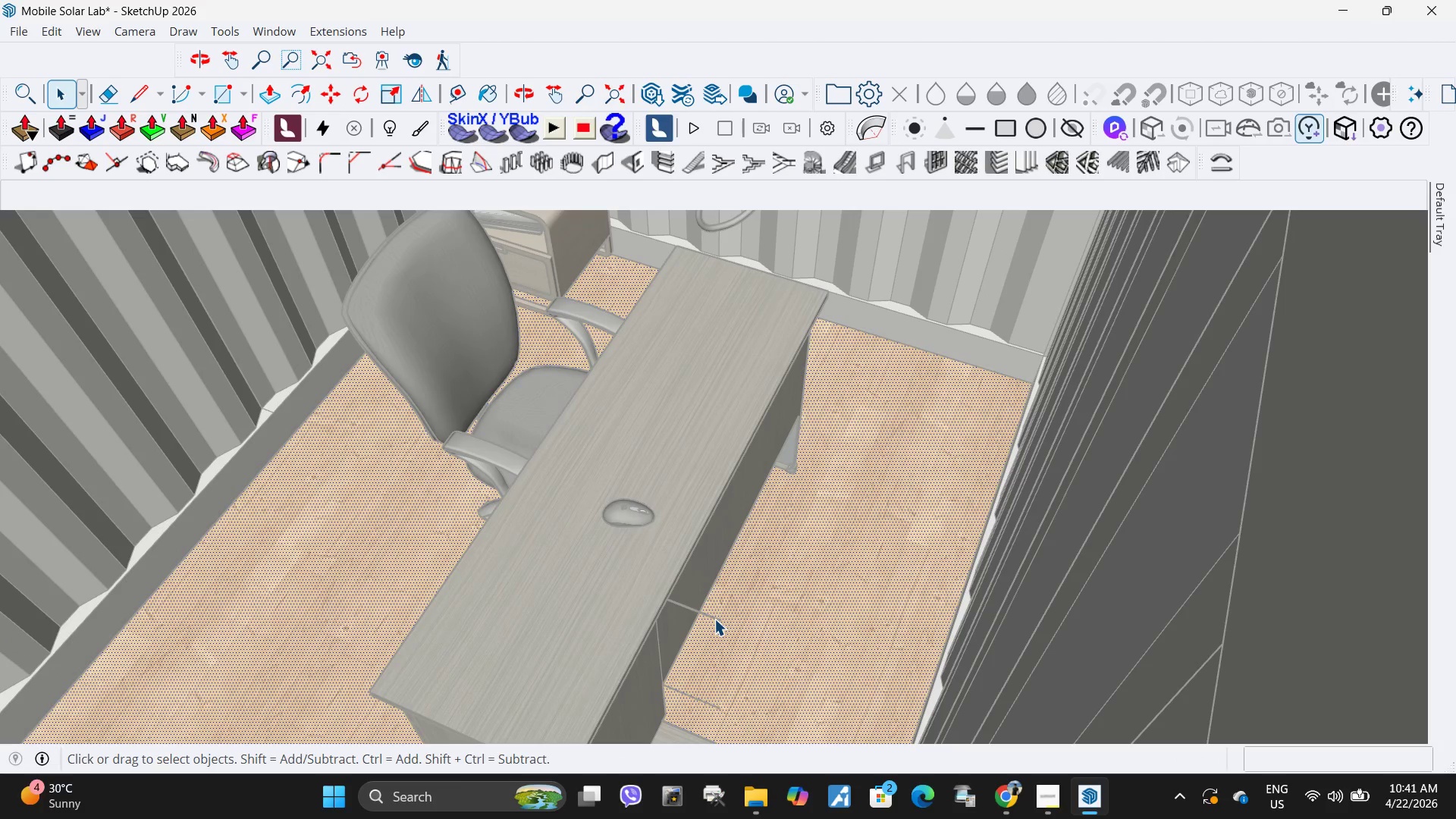 
key(Escape)
 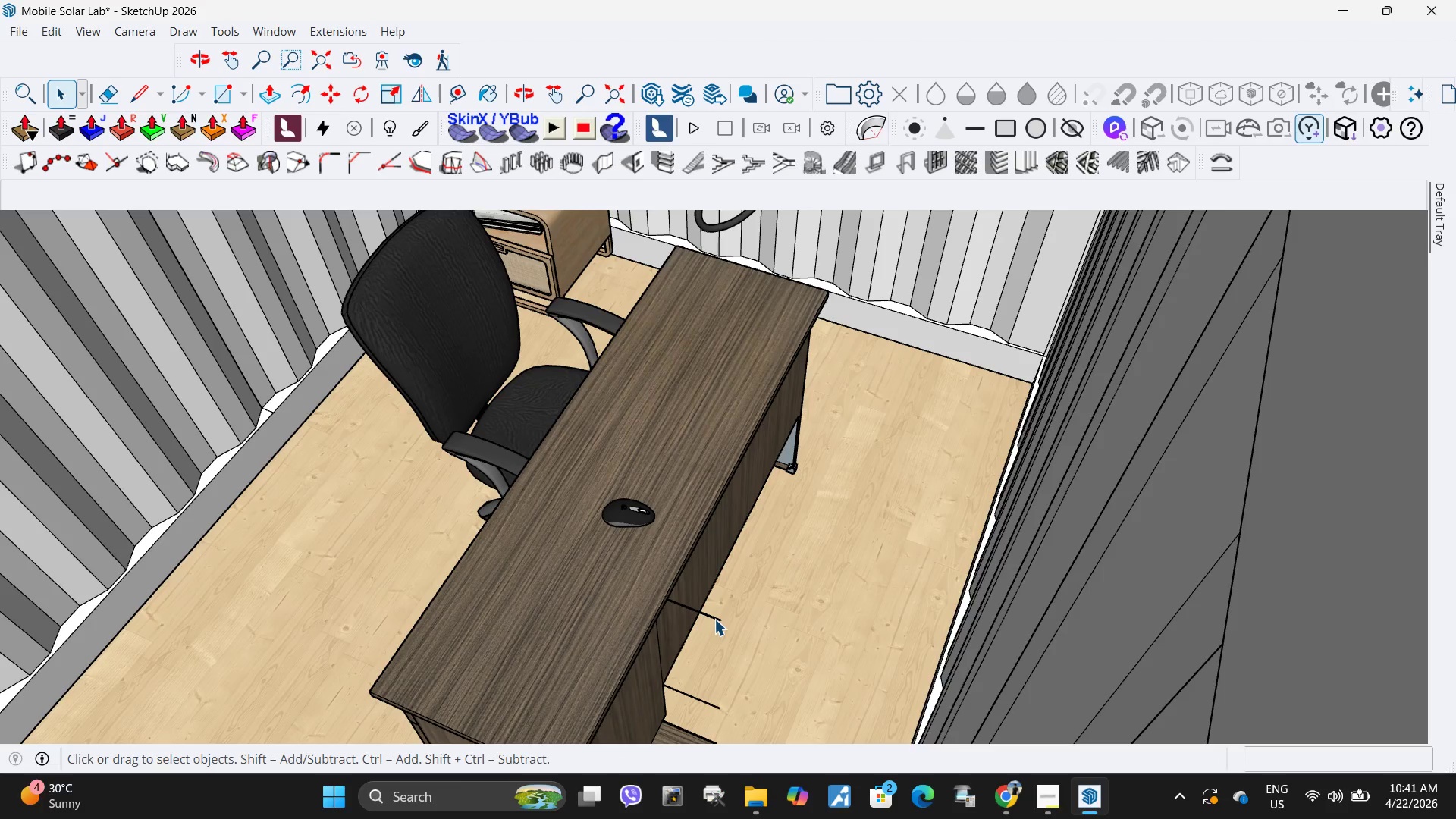 
left_click([714, 619])
 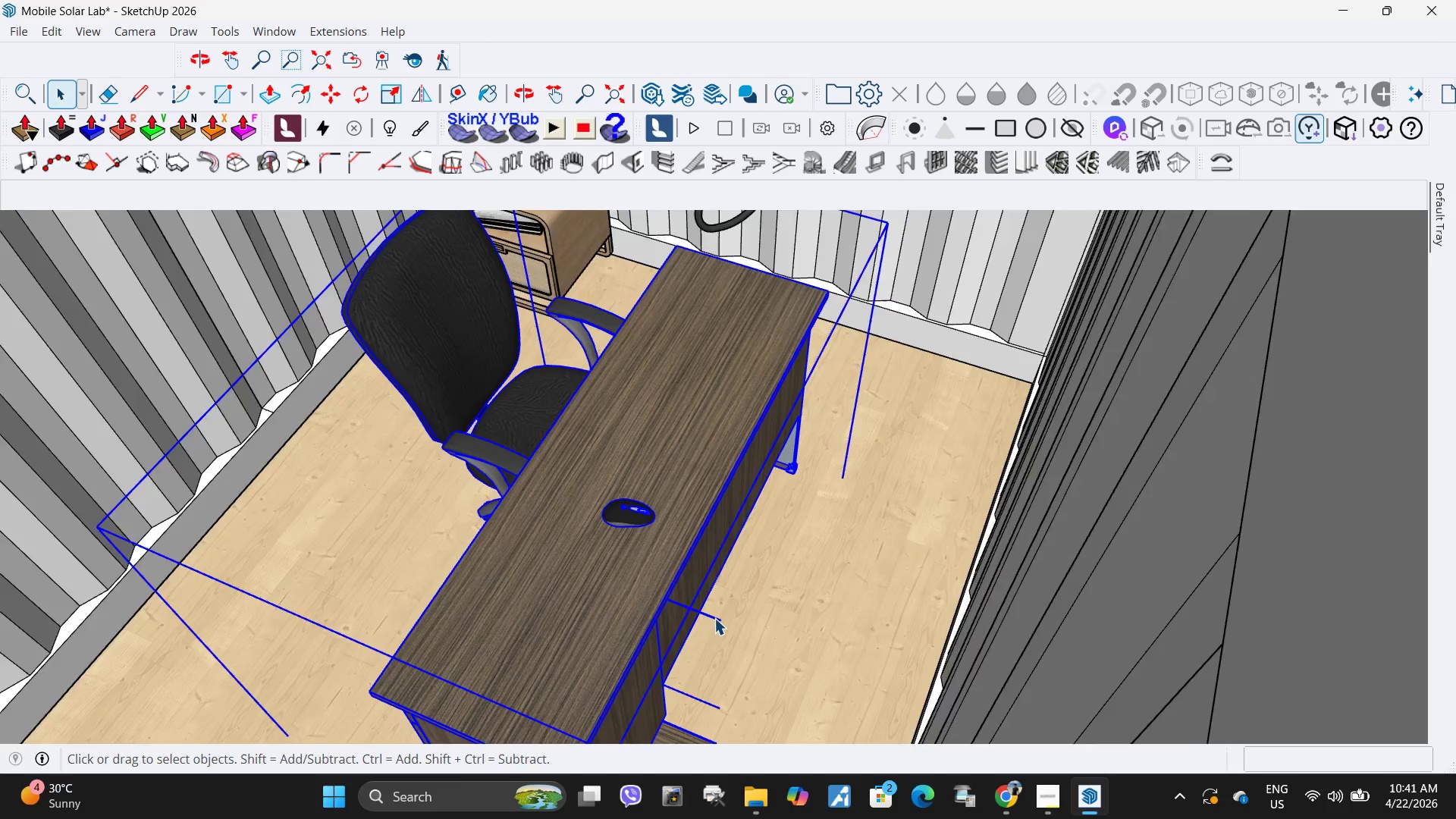 
triple_click([714, 618])
 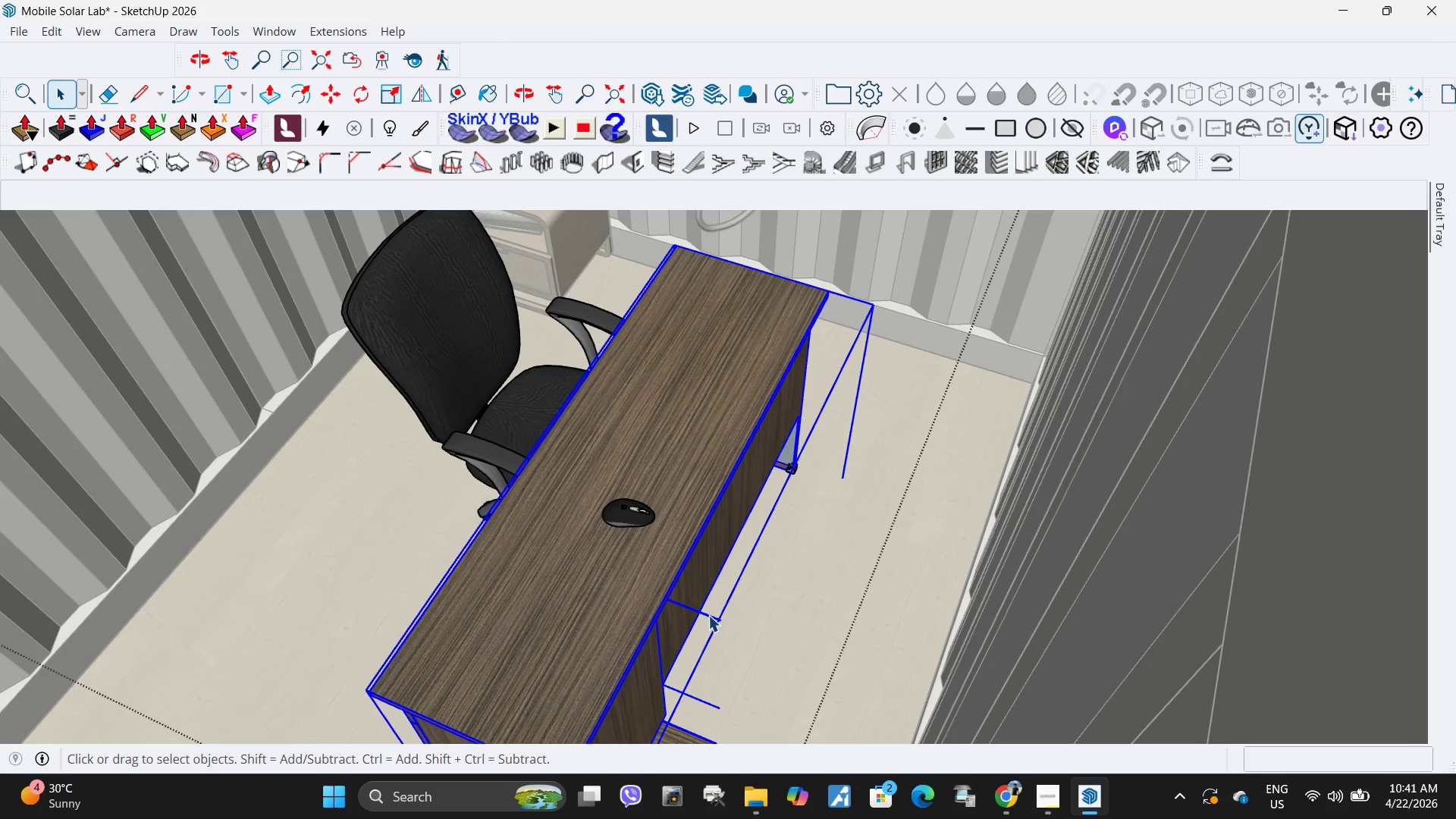 
double_click([340, 305])
 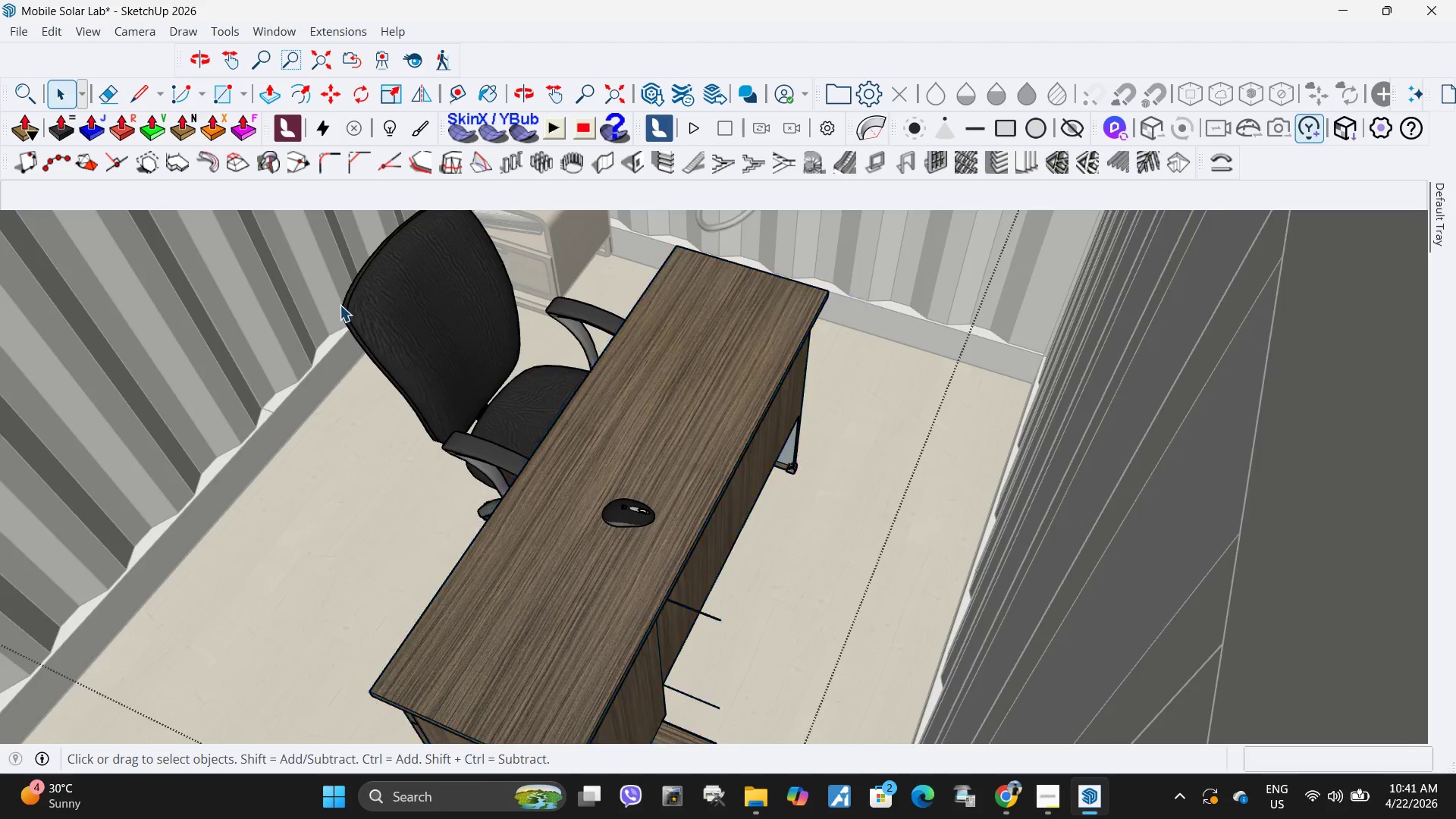 
triple_click([340, 305])
 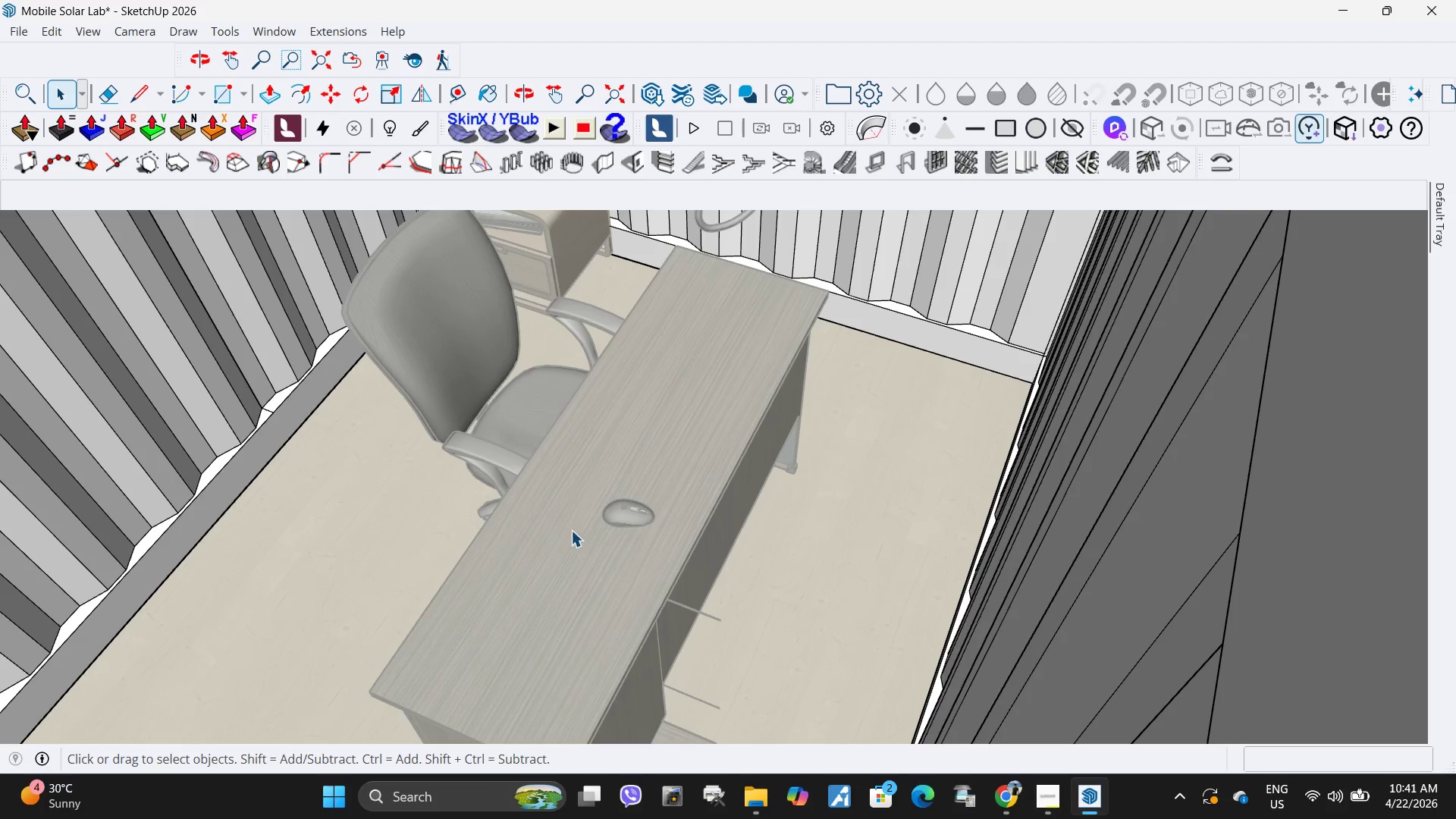 
key(Escape)
 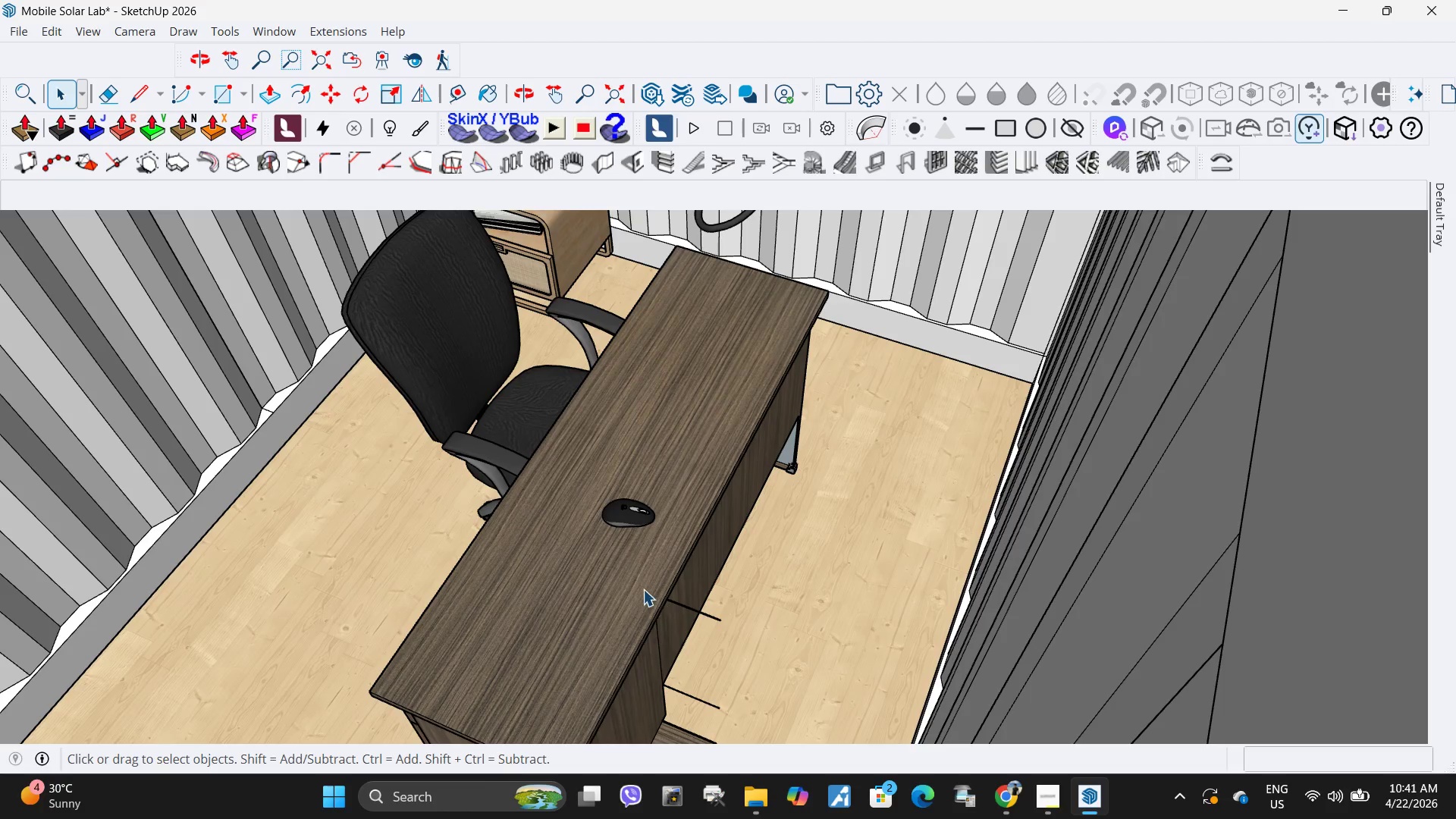 
double_click([643, 589])
 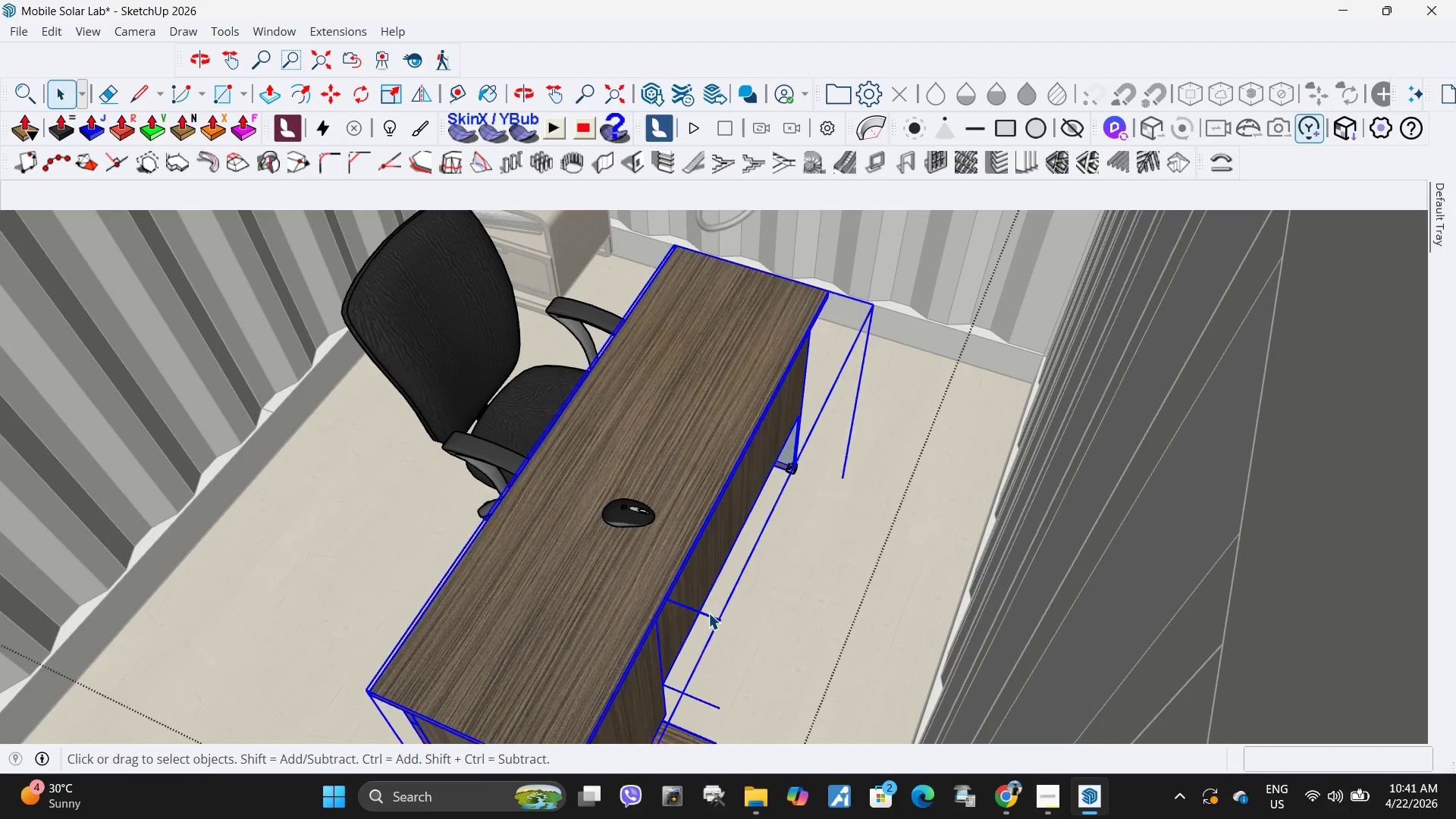 
double_click([708, 615])
 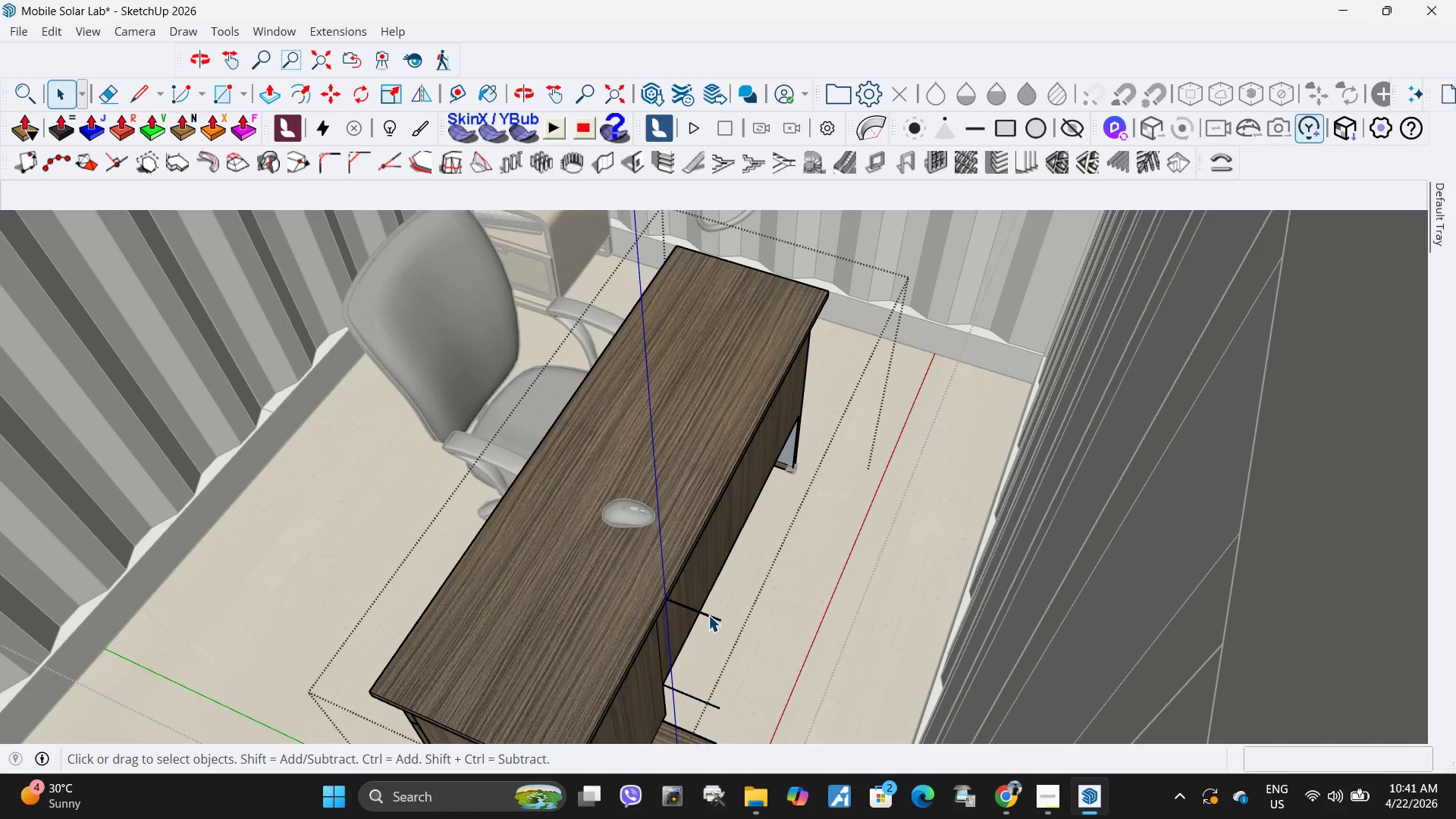 
triple_click([708, 615])
 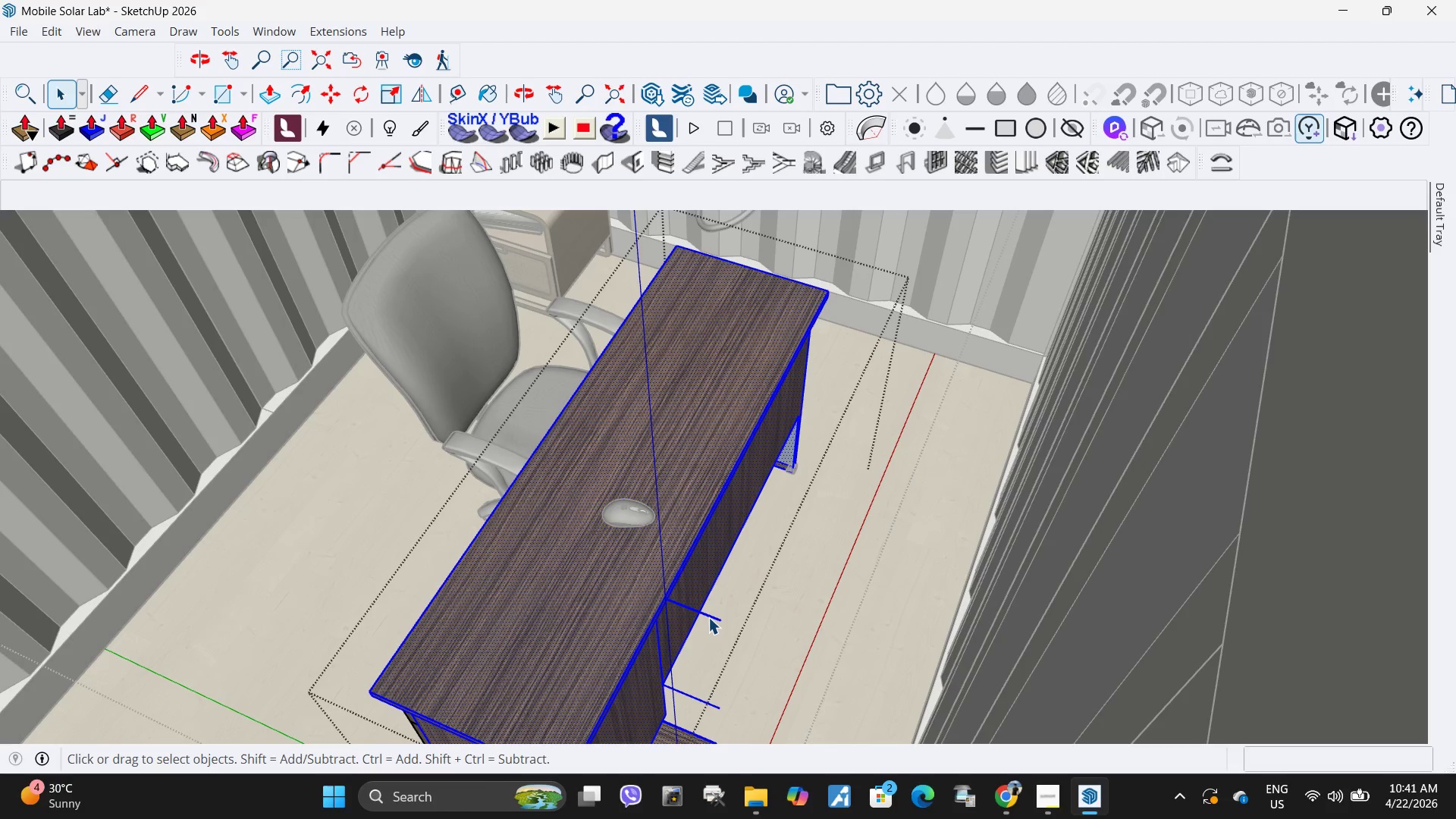 
triple_click([708, 617])
 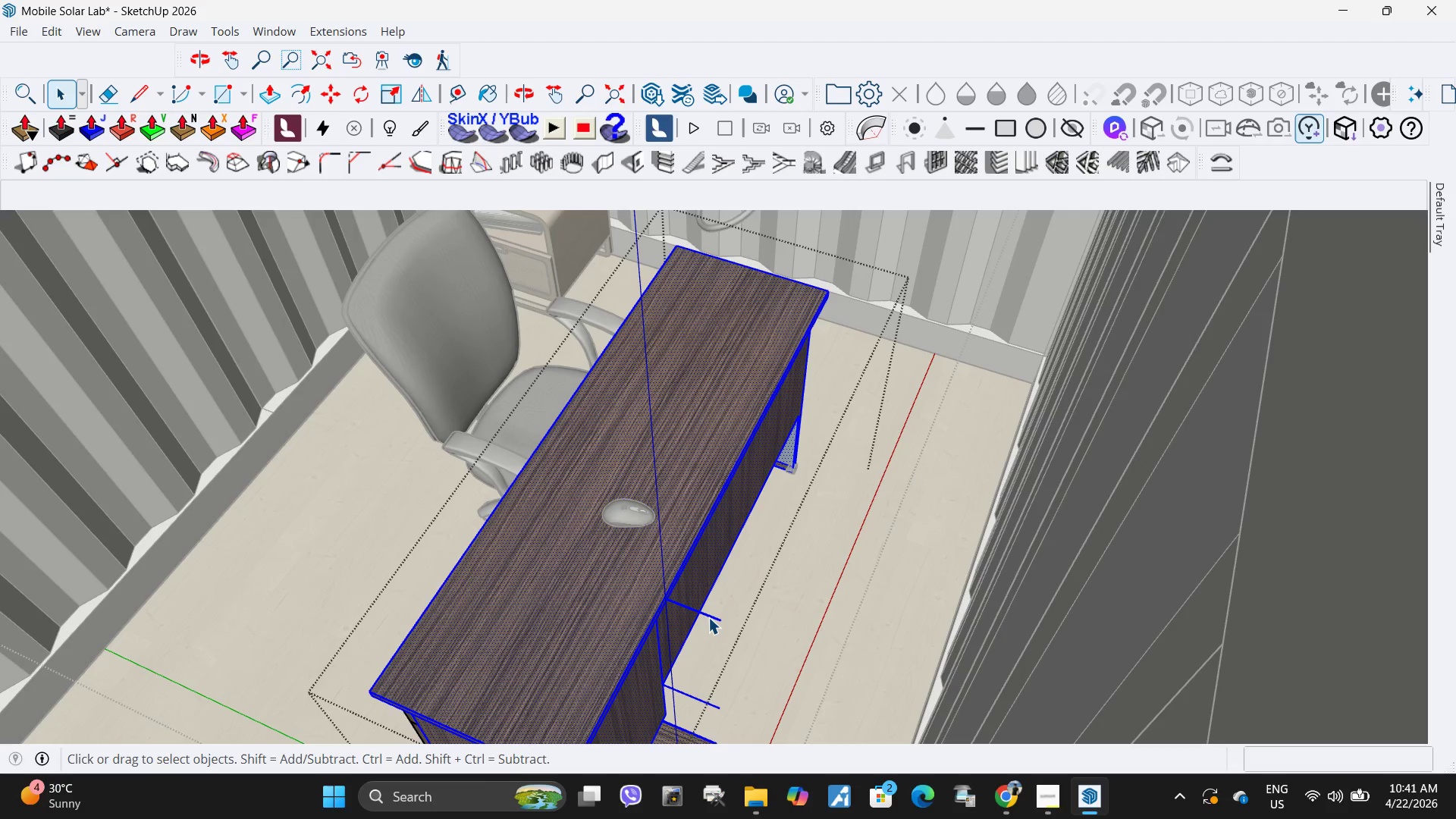 
triple_click([708, 617])
 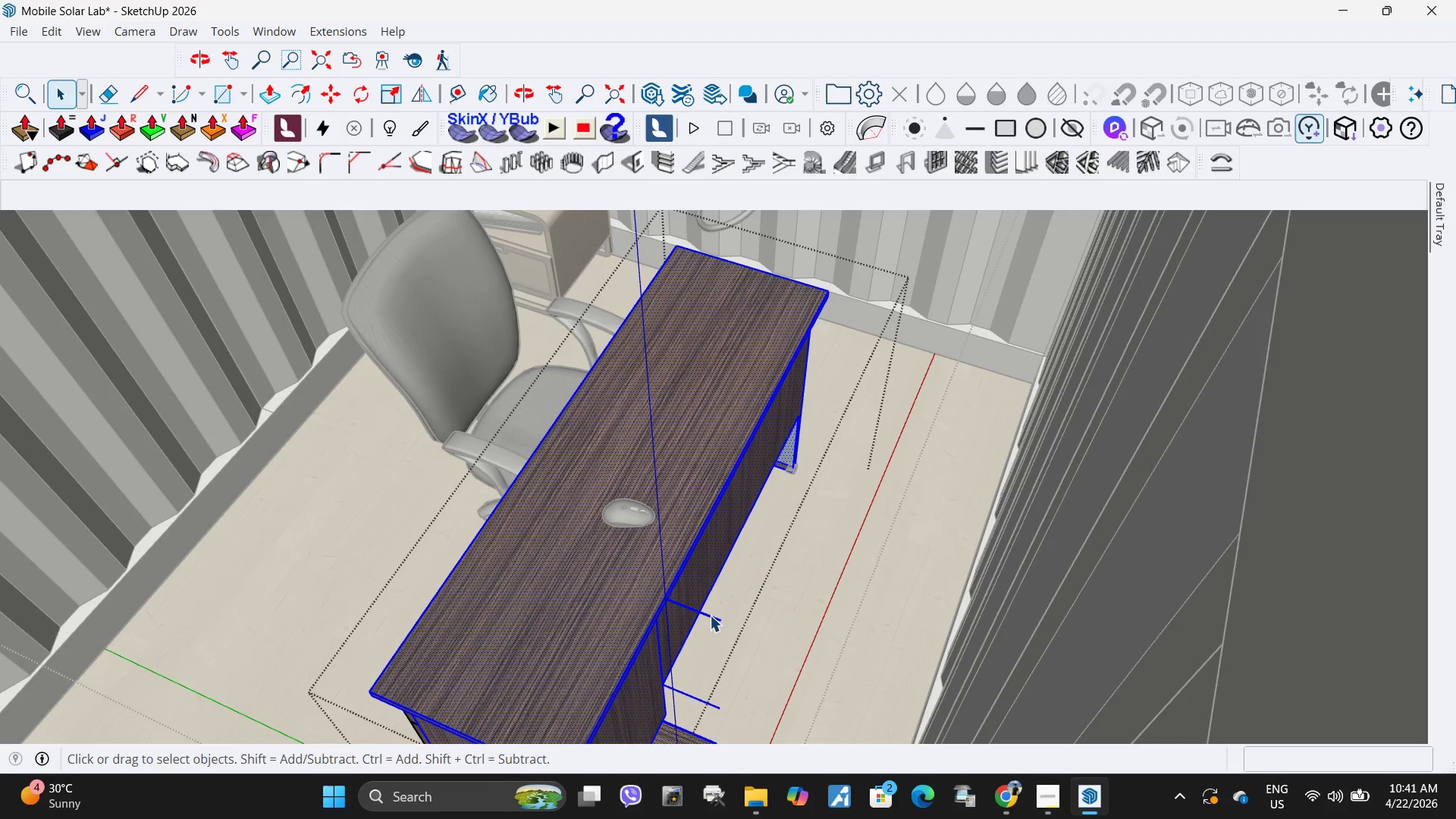 
triple_click([710, 615])
 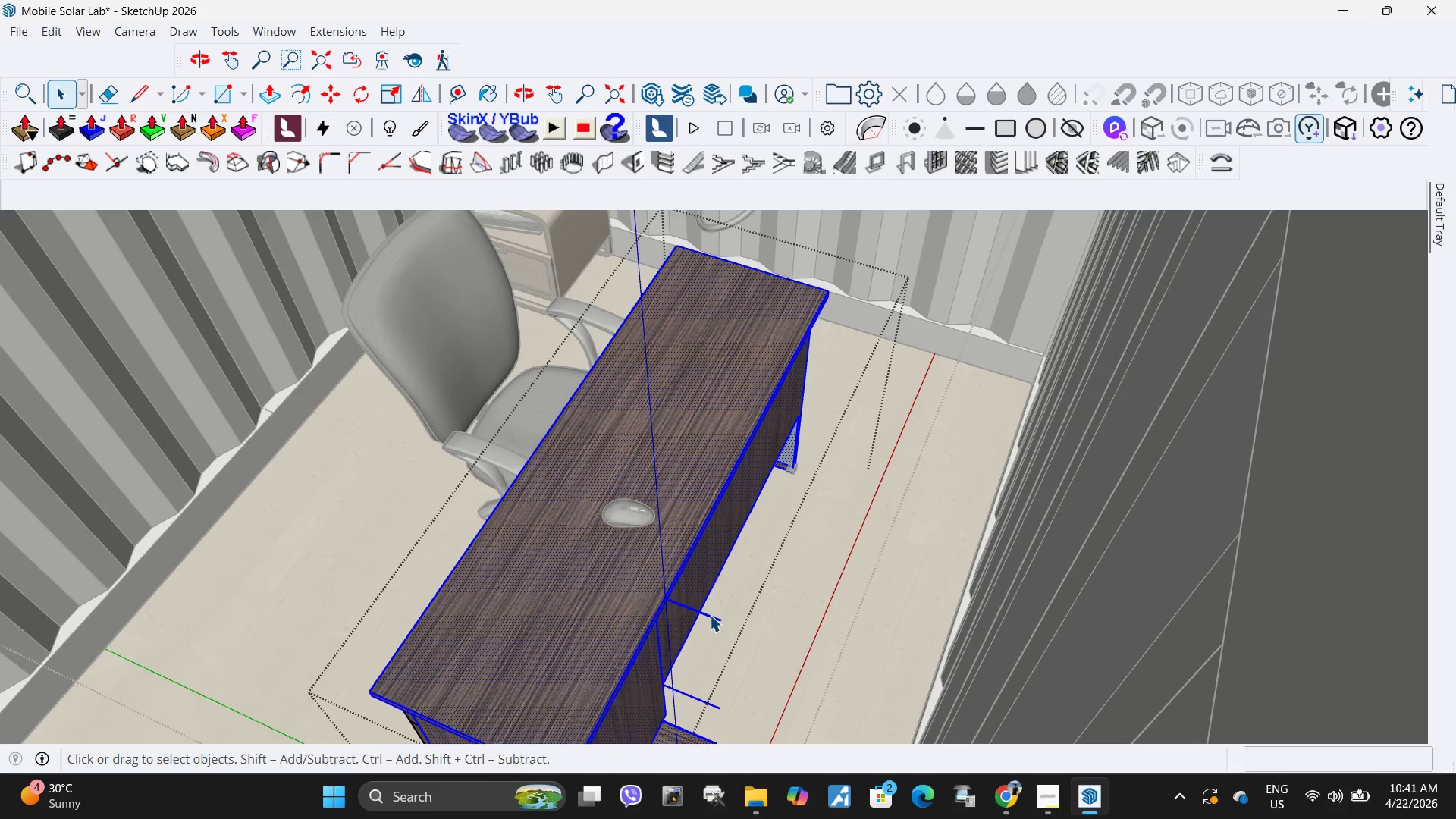 
triple_click([710, 615])
 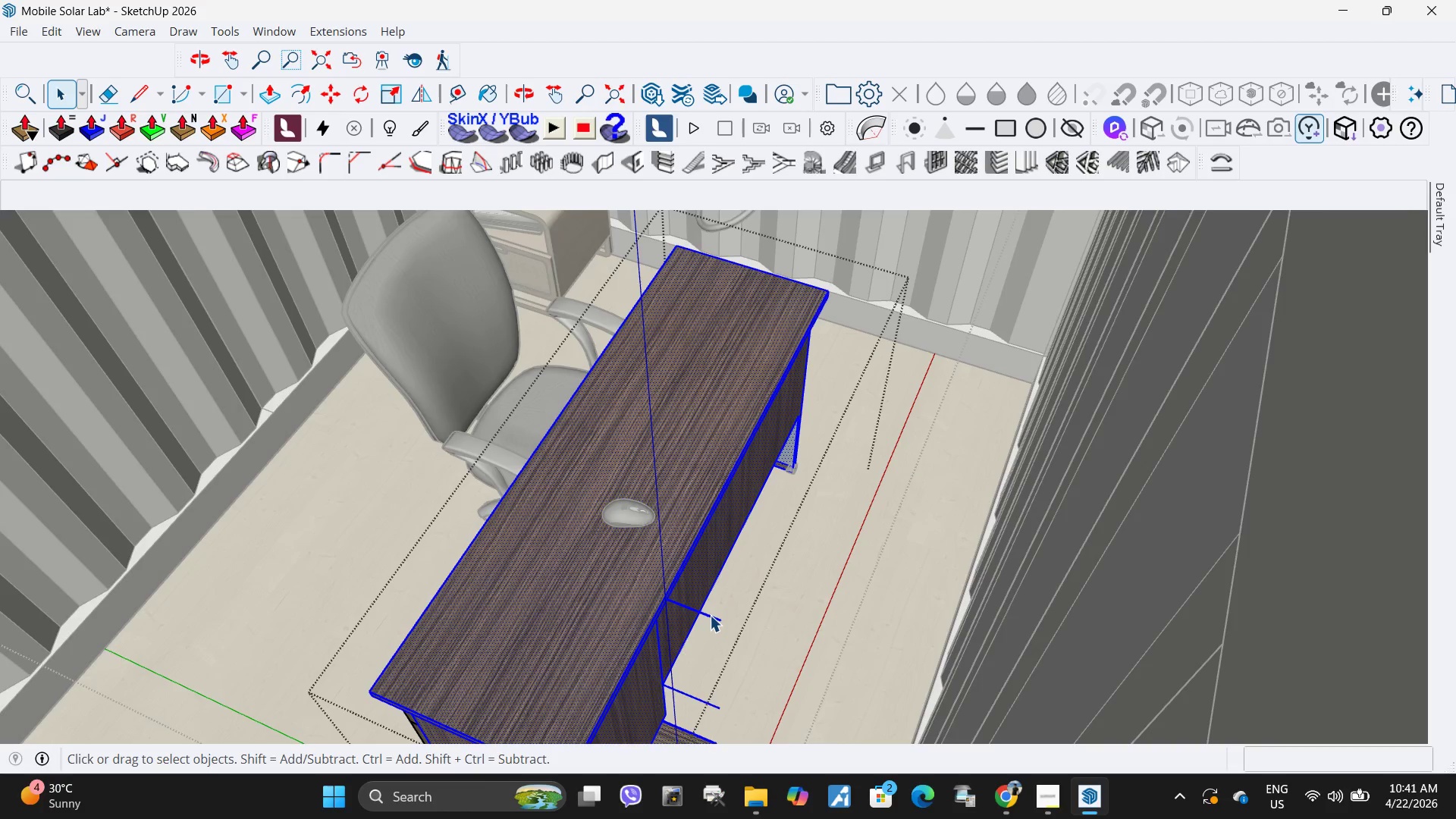 
double_click([689, 615])
 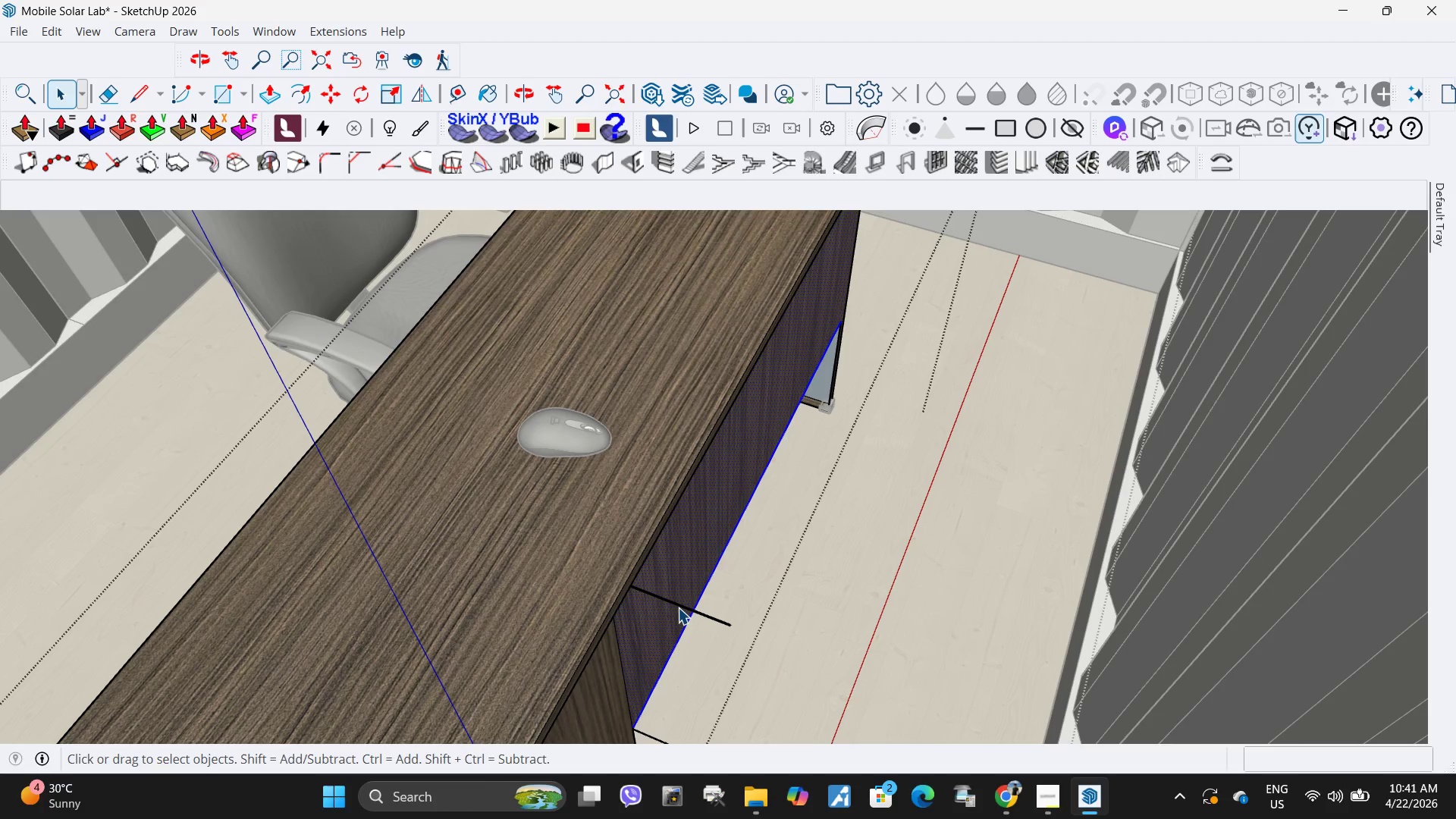 
scroll: coordinate [710, 615], scroll_direction: up, amount: 6.0
 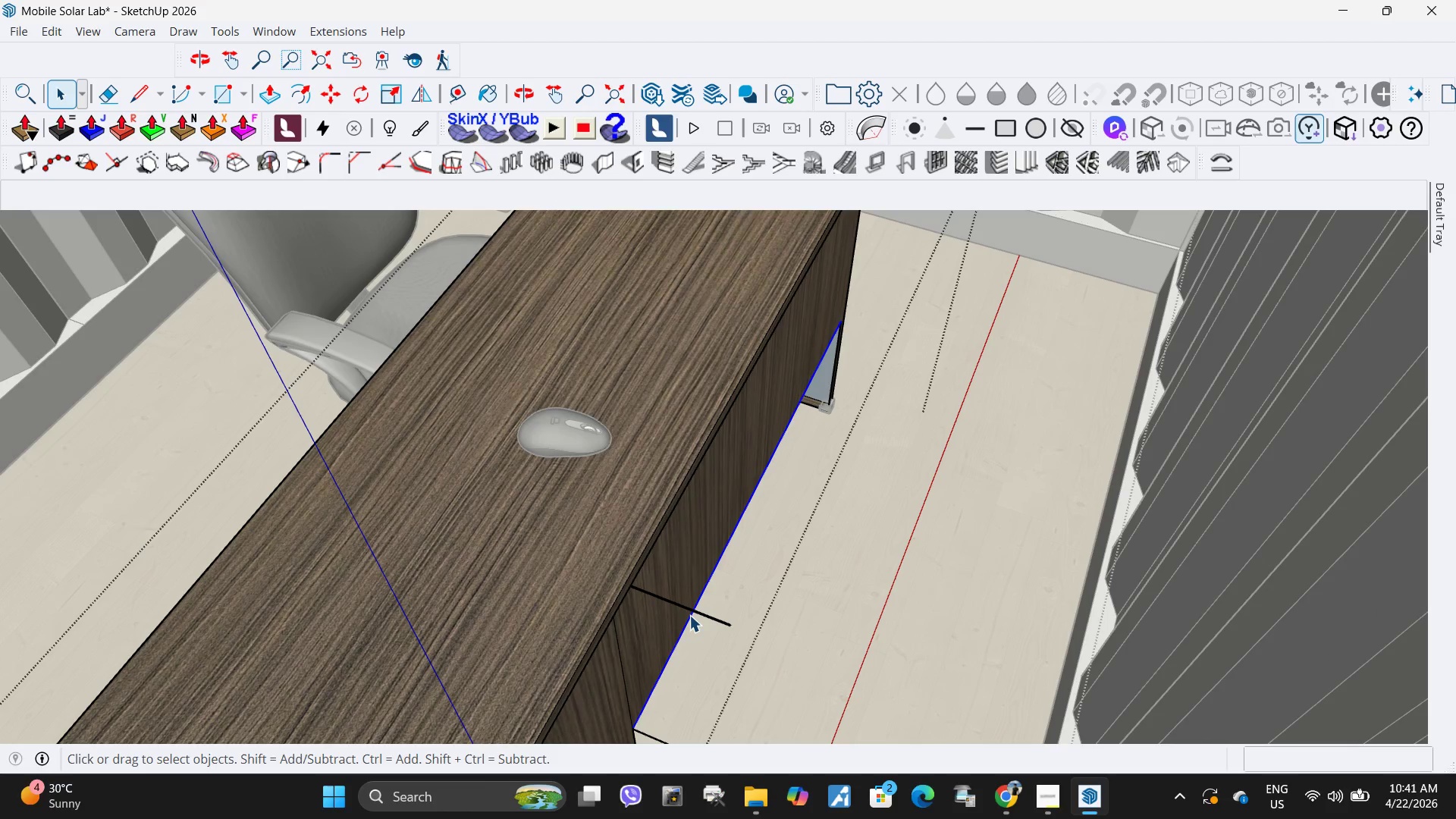 
triple_click([678, 607])
 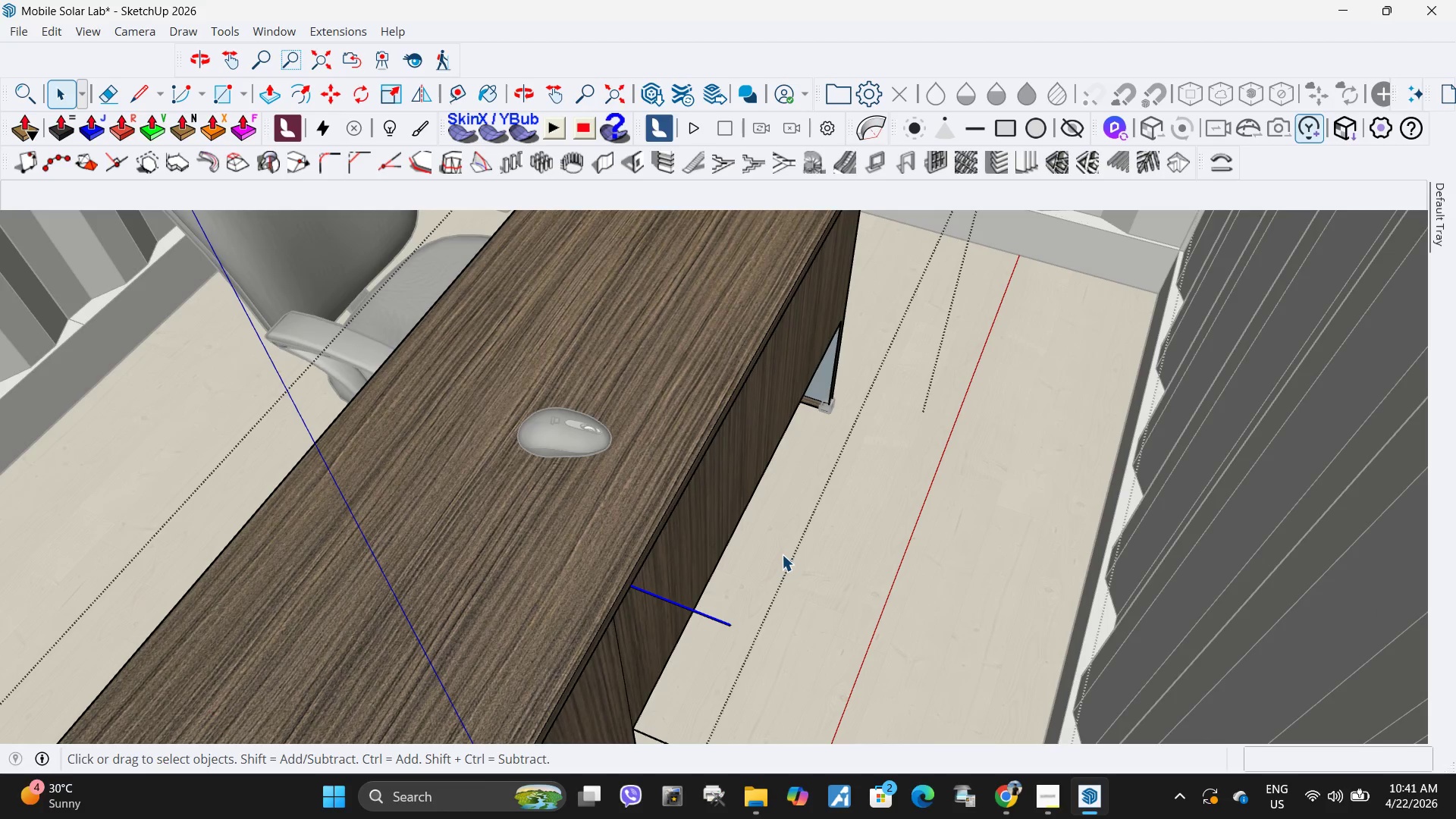 
key(Delete)
 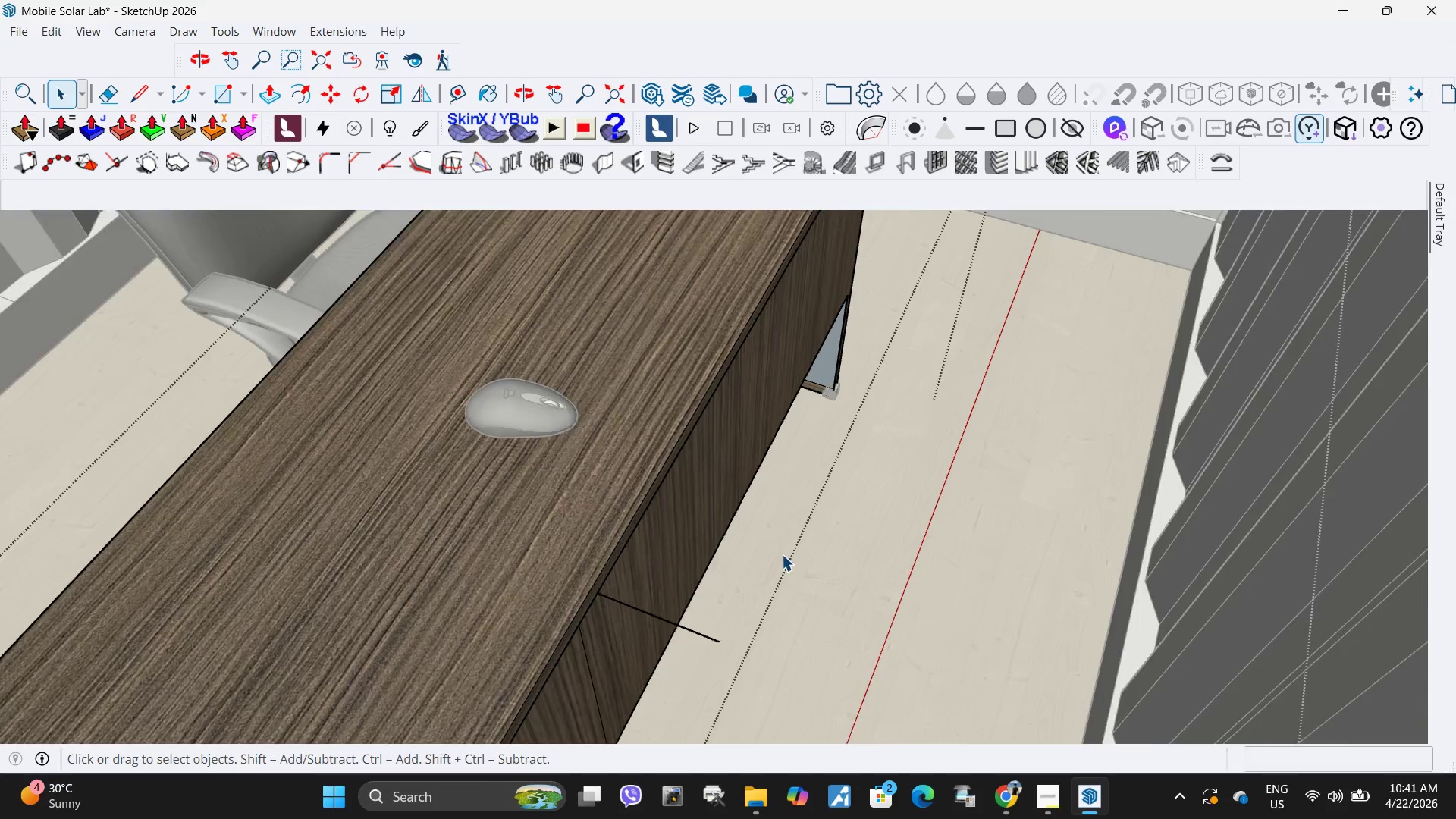 
scroll: coordinate [782, 554], scroll_direction: up, amount: 3.0
 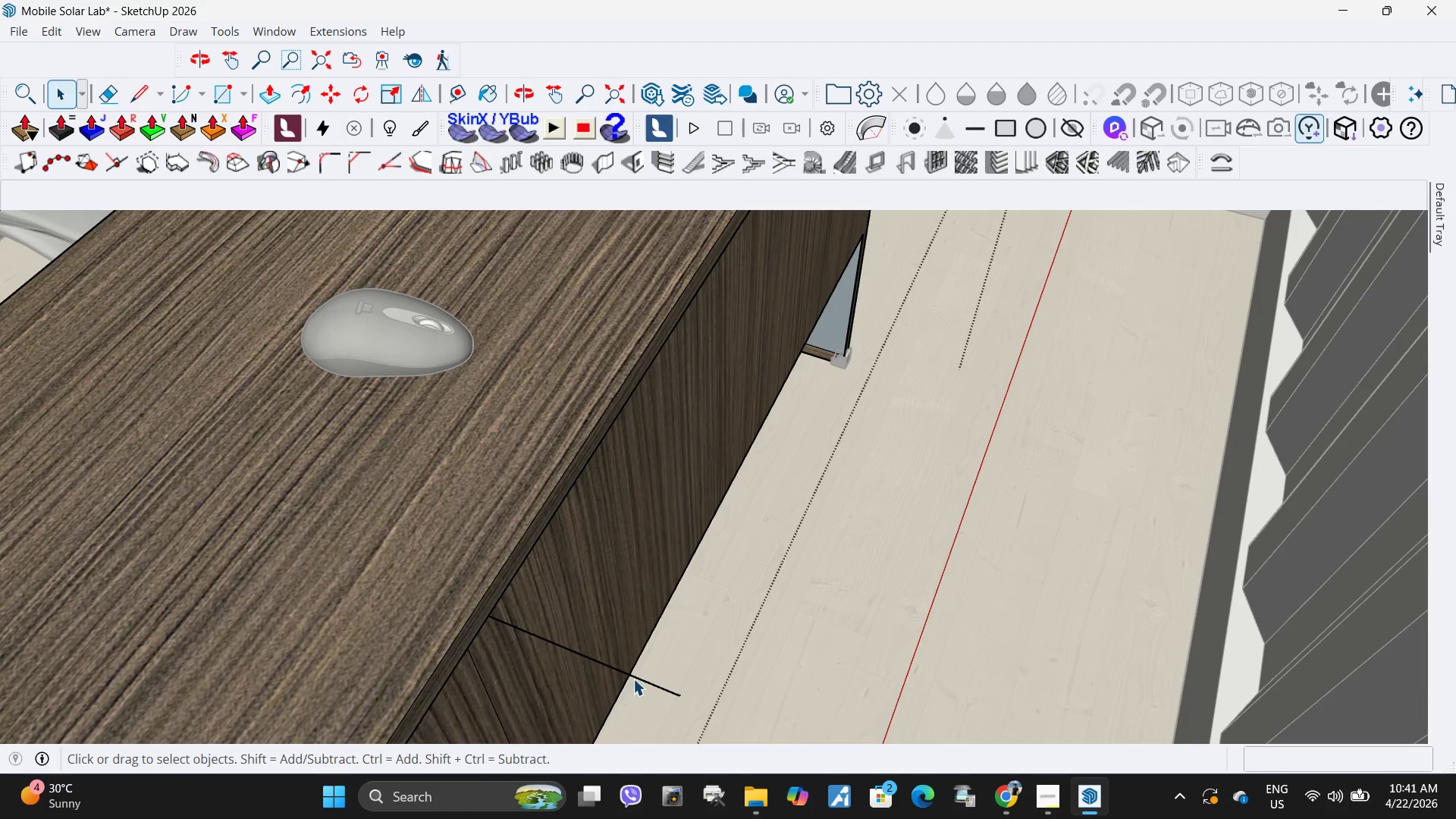 
left_click([640, 677])
 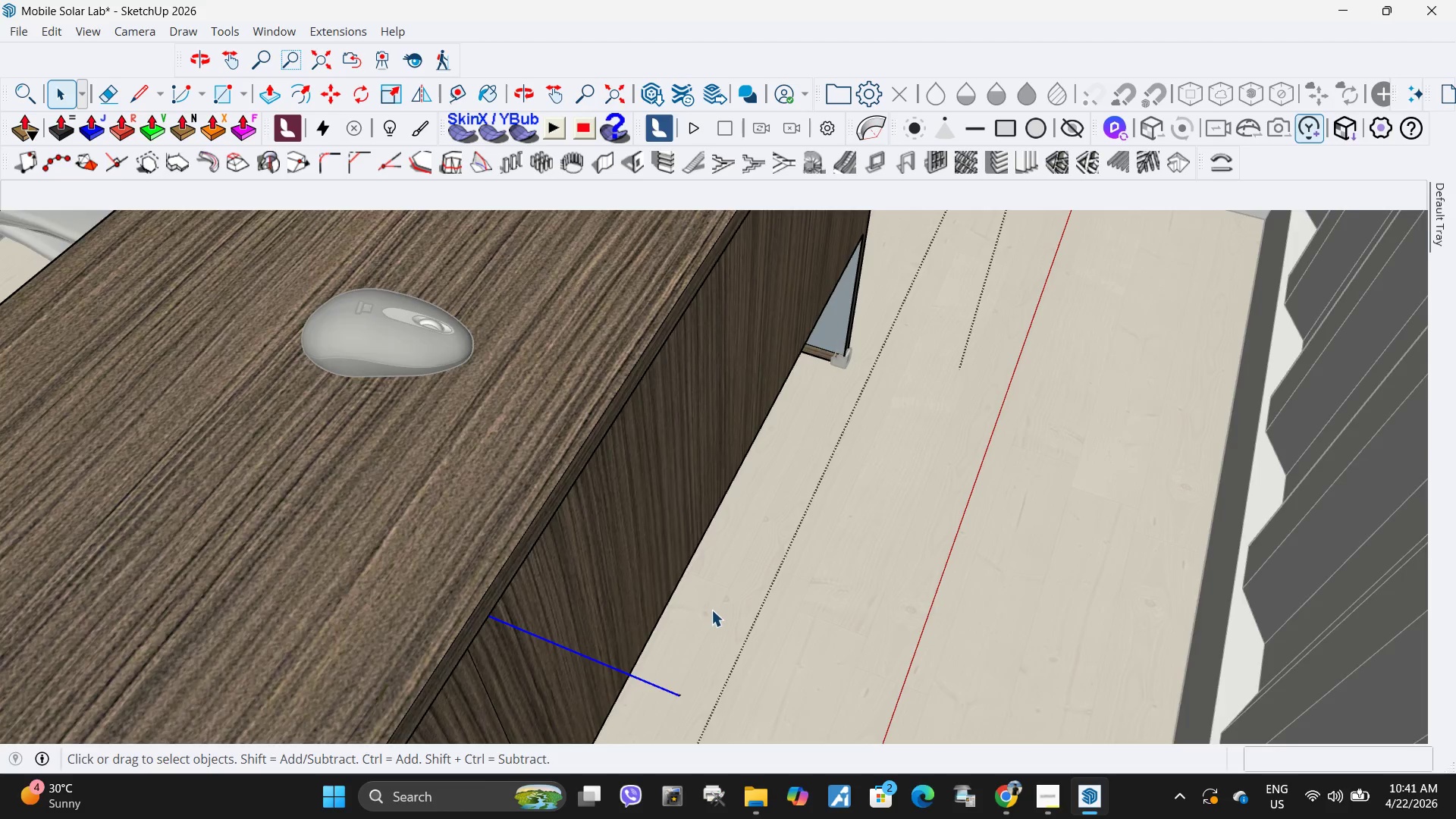 
key(Delete)
 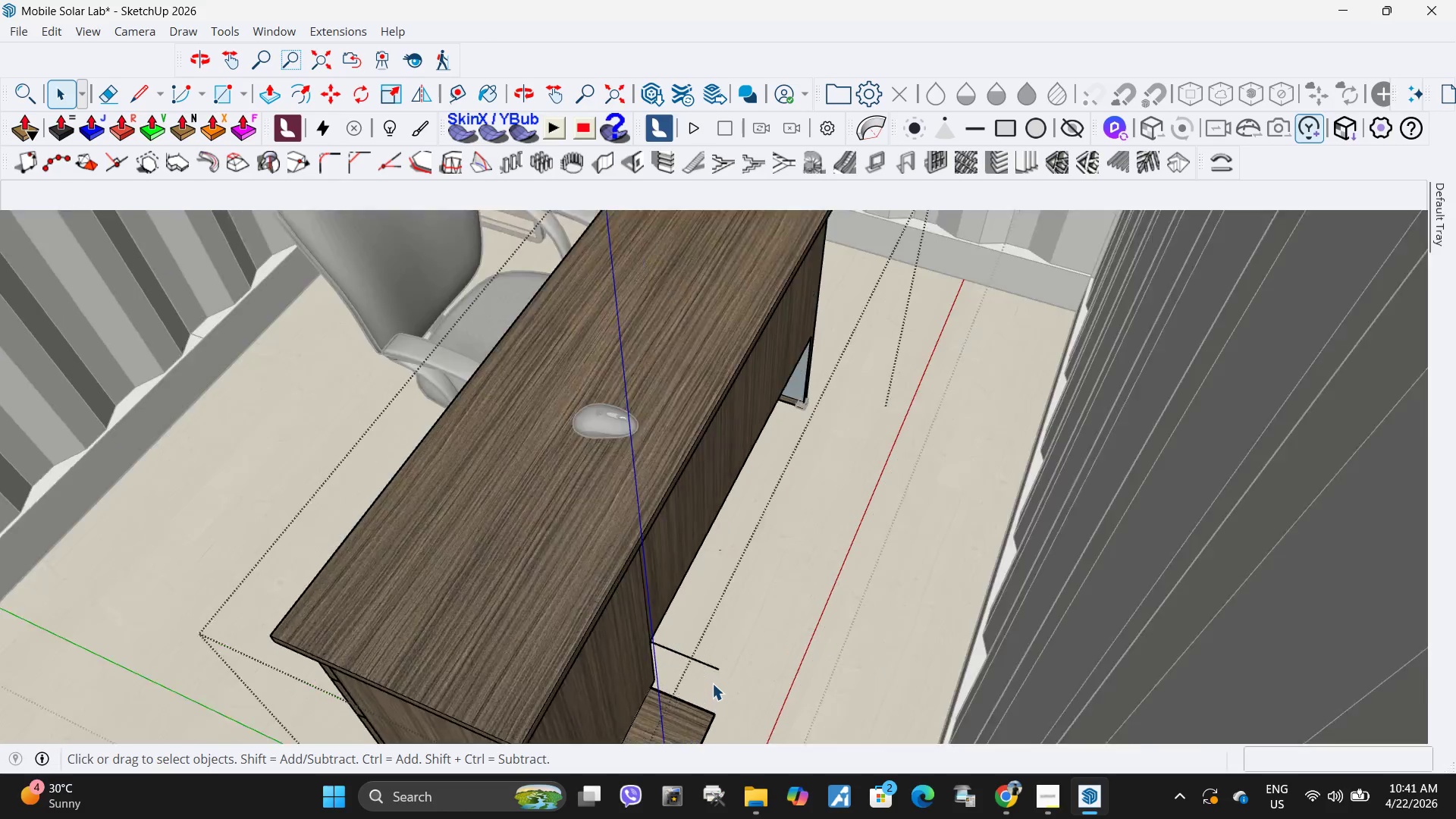 
left_click_drag(start_coordinate=[733, 675], to_coordinate=[685, 622])
 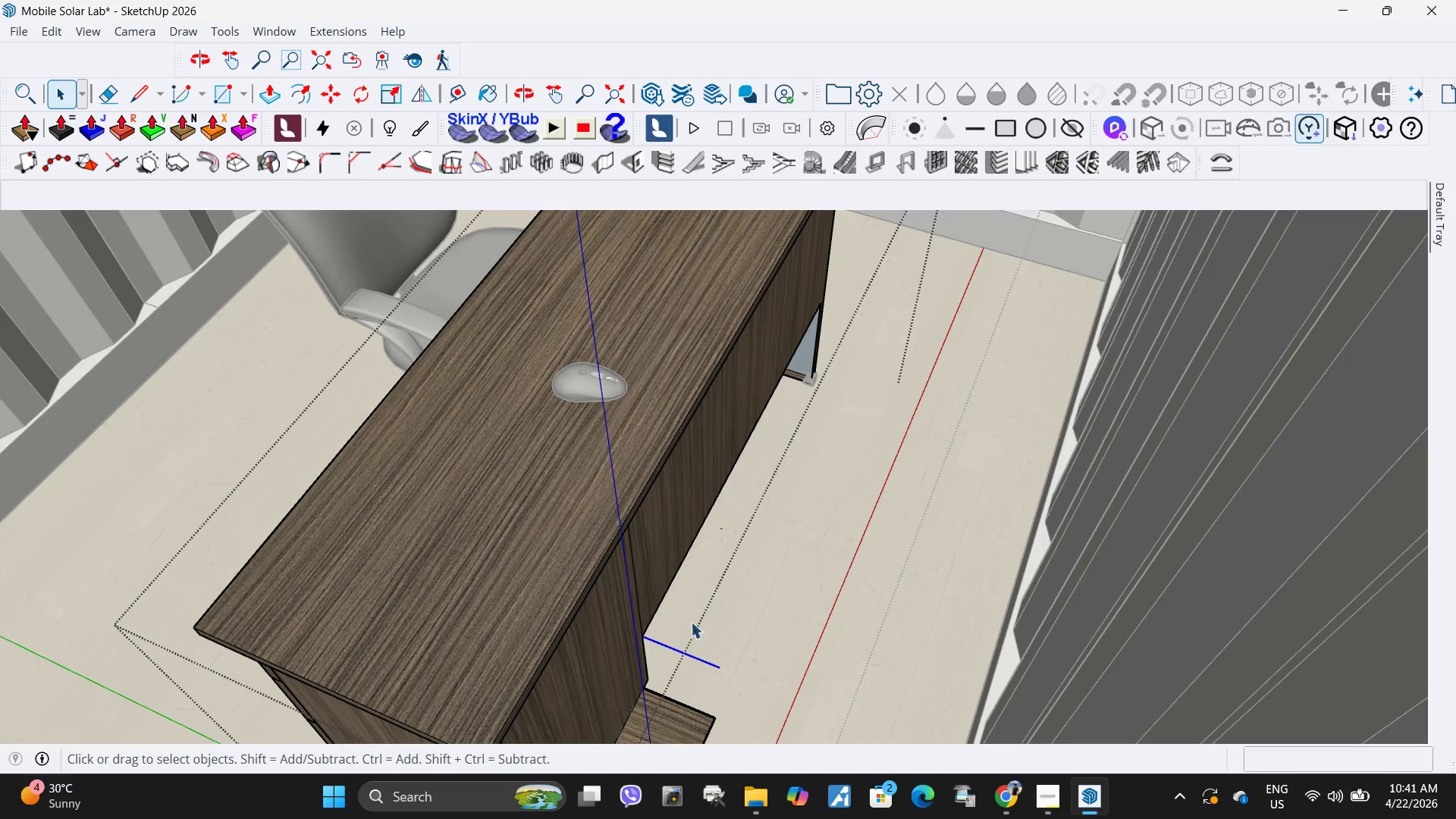 
scroll: coordinate [712, 683], scroll_direction: down, amount: 5.0
 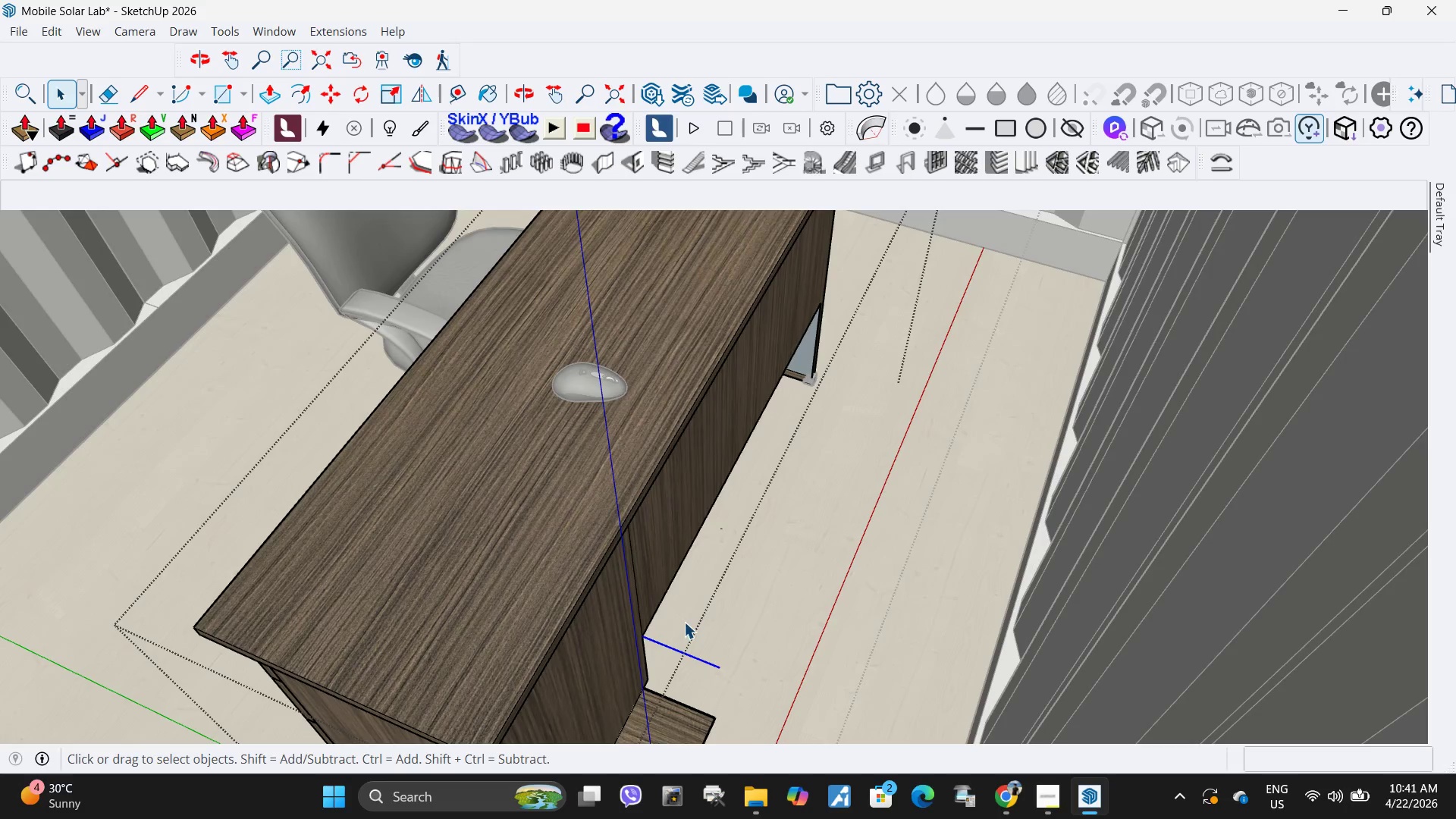 
key(Delete)
 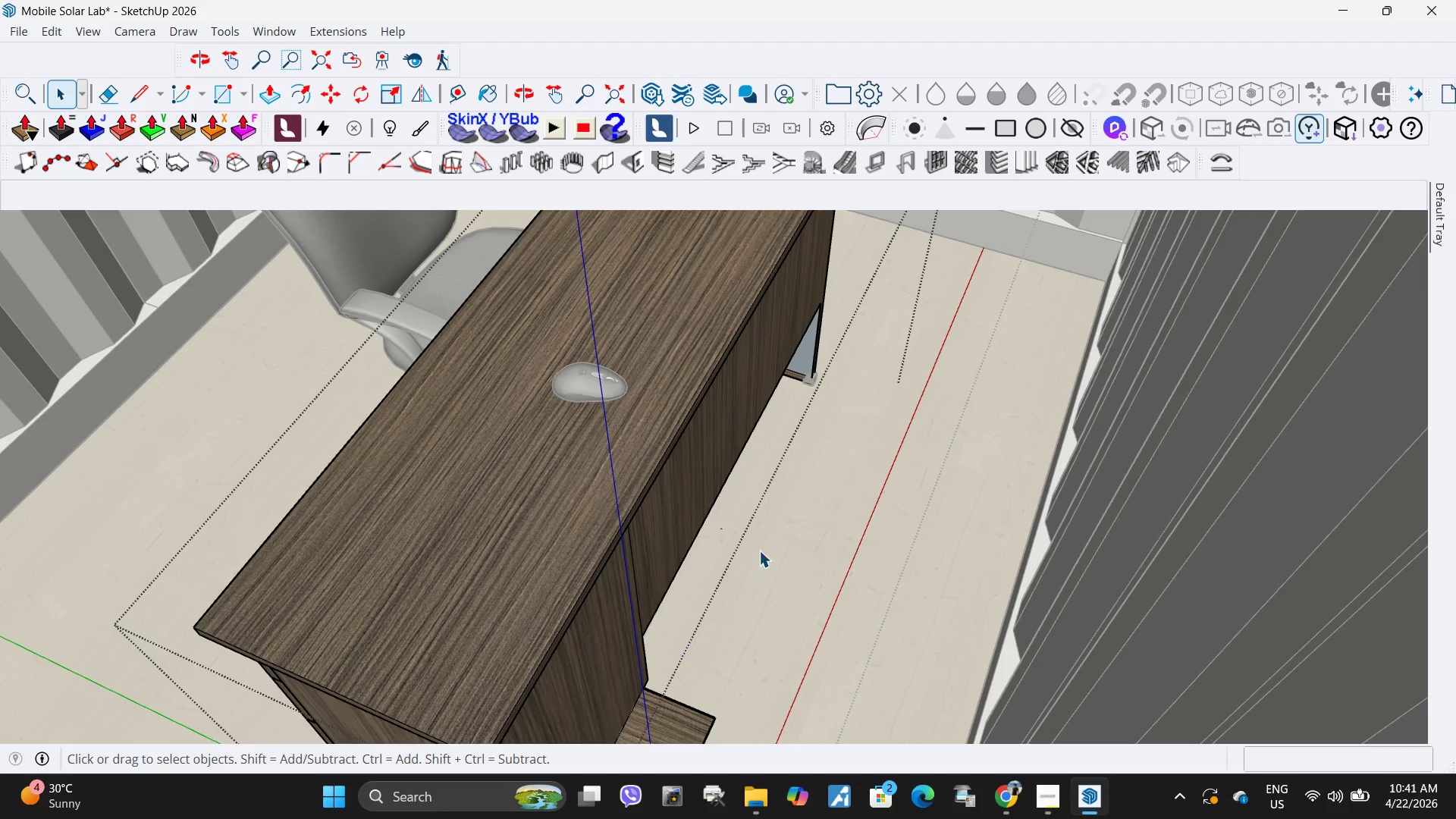 
scroll: coordinate [689, 627], scroll_direction: down, amount: 11.0
 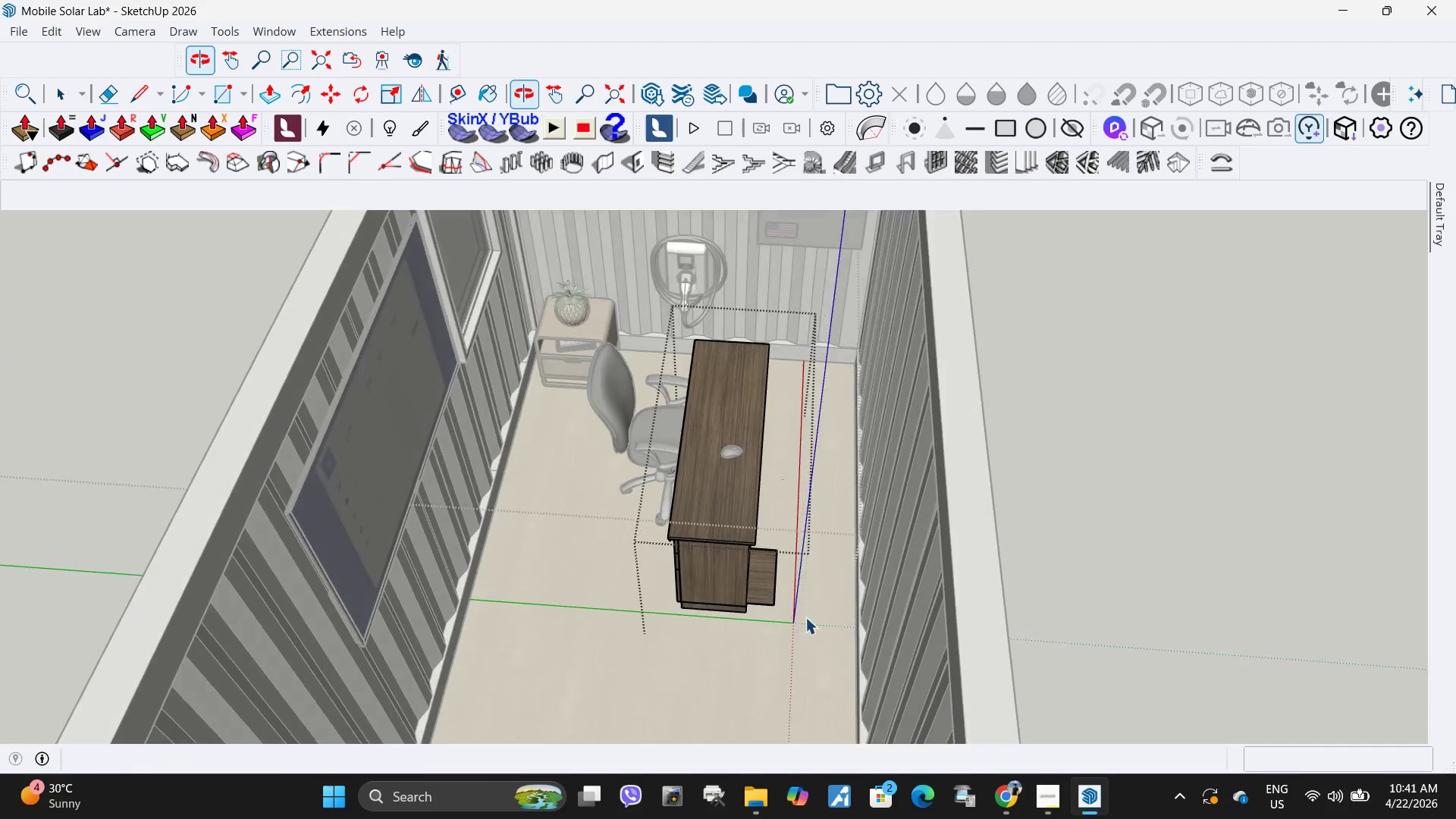 
left_click_drag(start_coordinate=[780, 610], to_coordinate=[745, 558])
 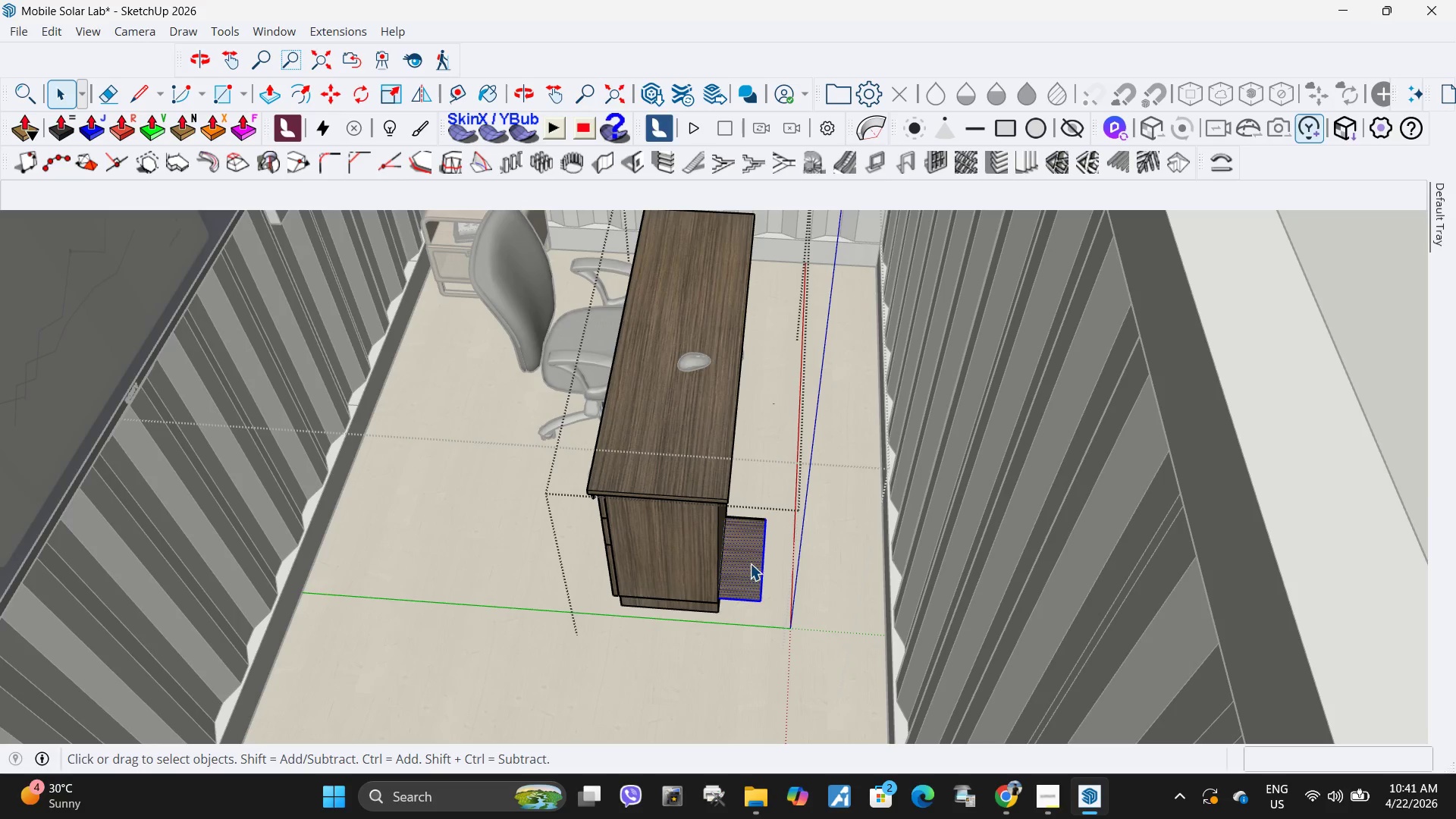 
scroll: coordinate [799, 613], scroll_direction: up, amount: 4.0
 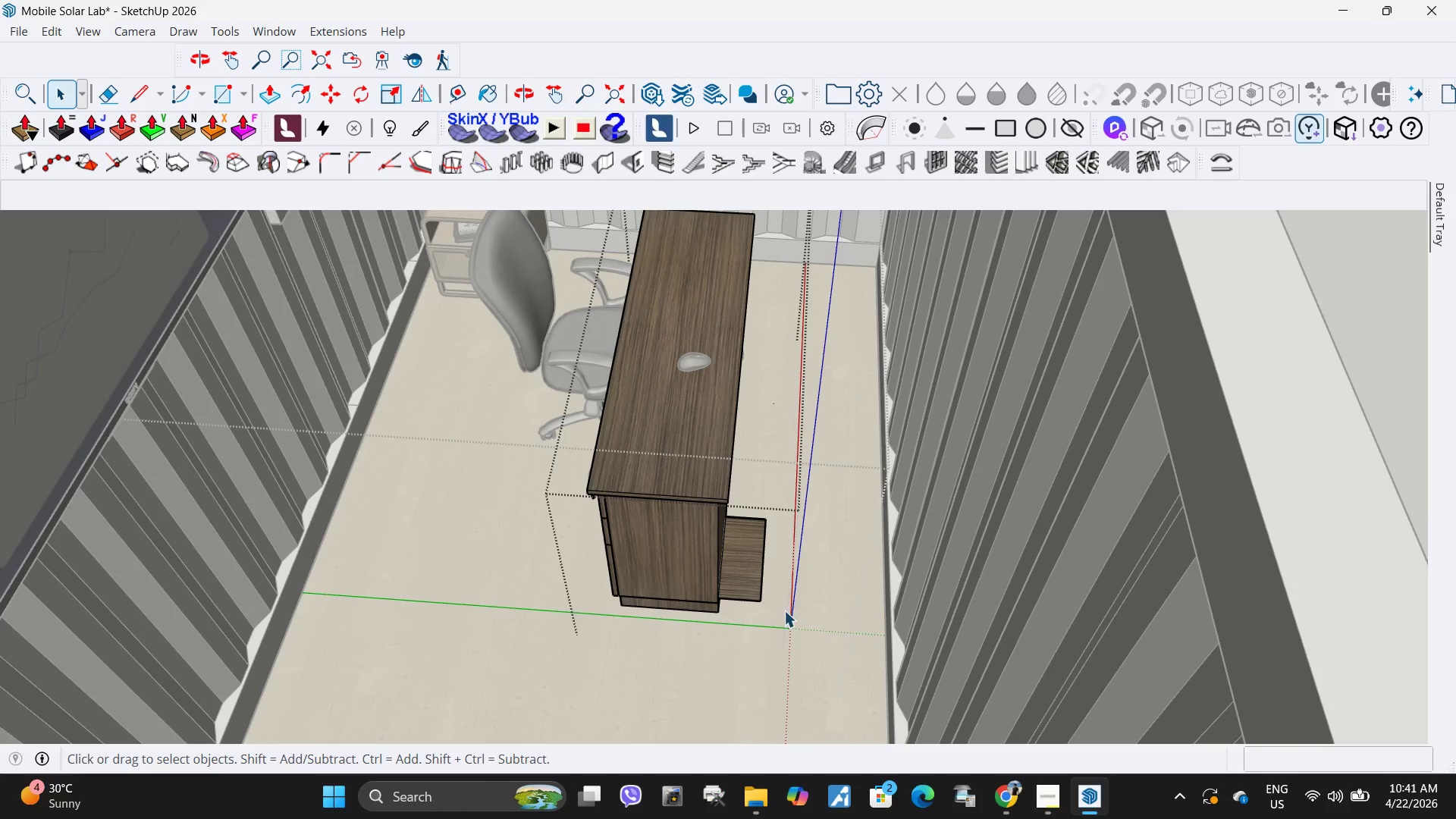 
key(Delete)
 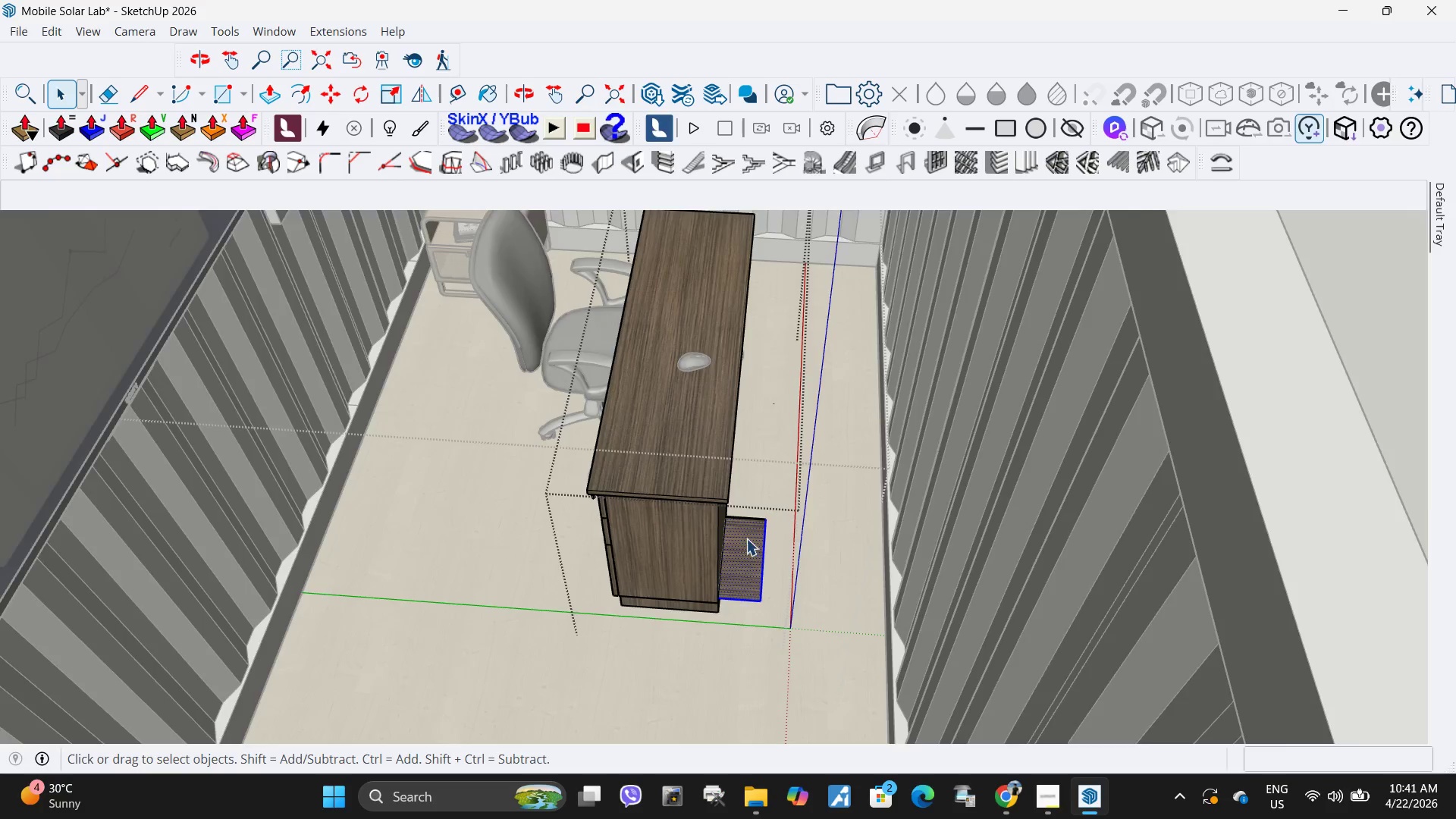 
left_click_drag(start_coordinate=[820, 542], to_coordinate=[744, 447])
 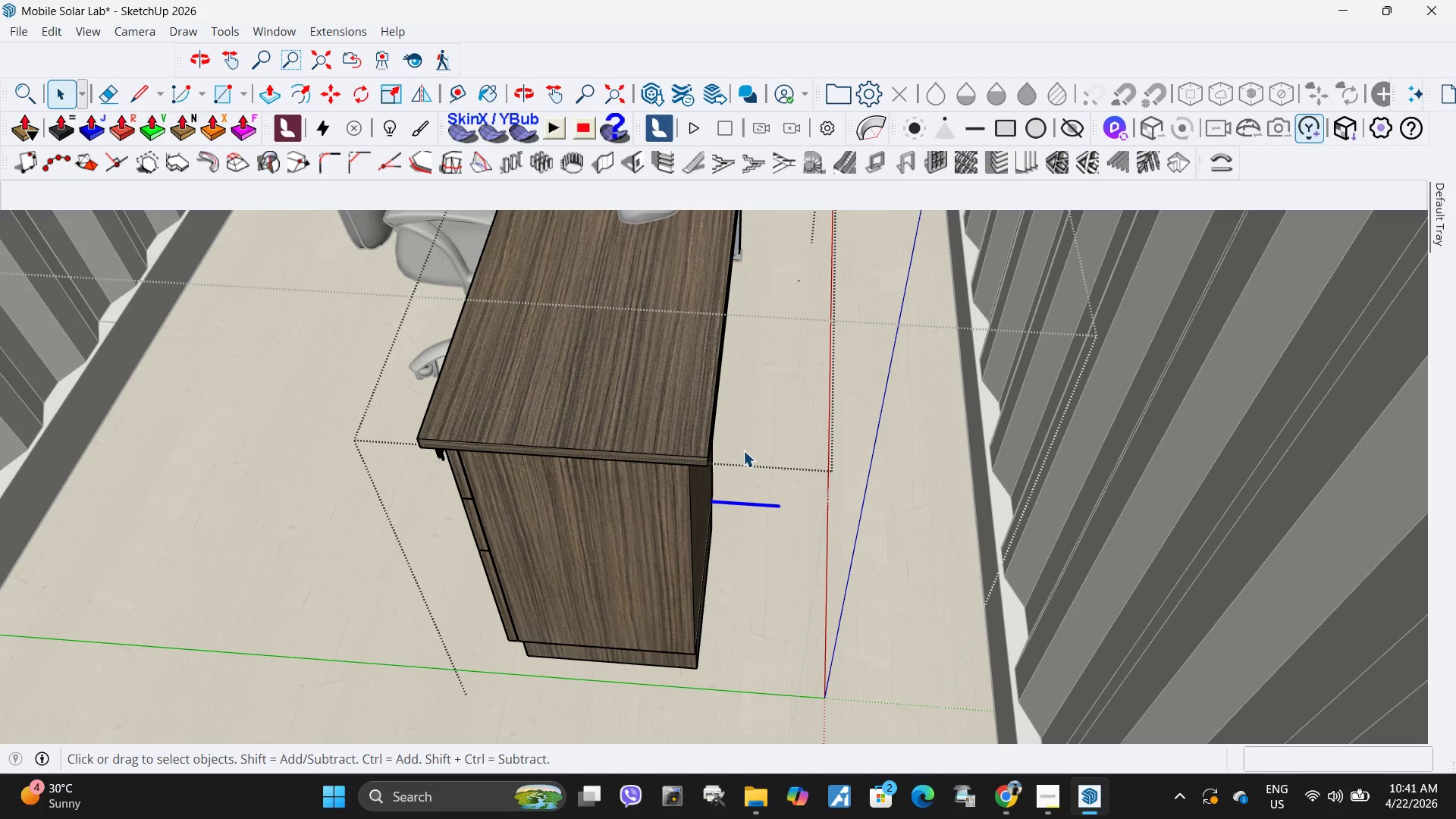 
scroll: coordinate [746, 538], scroll_direction: up, amount: 5.0
 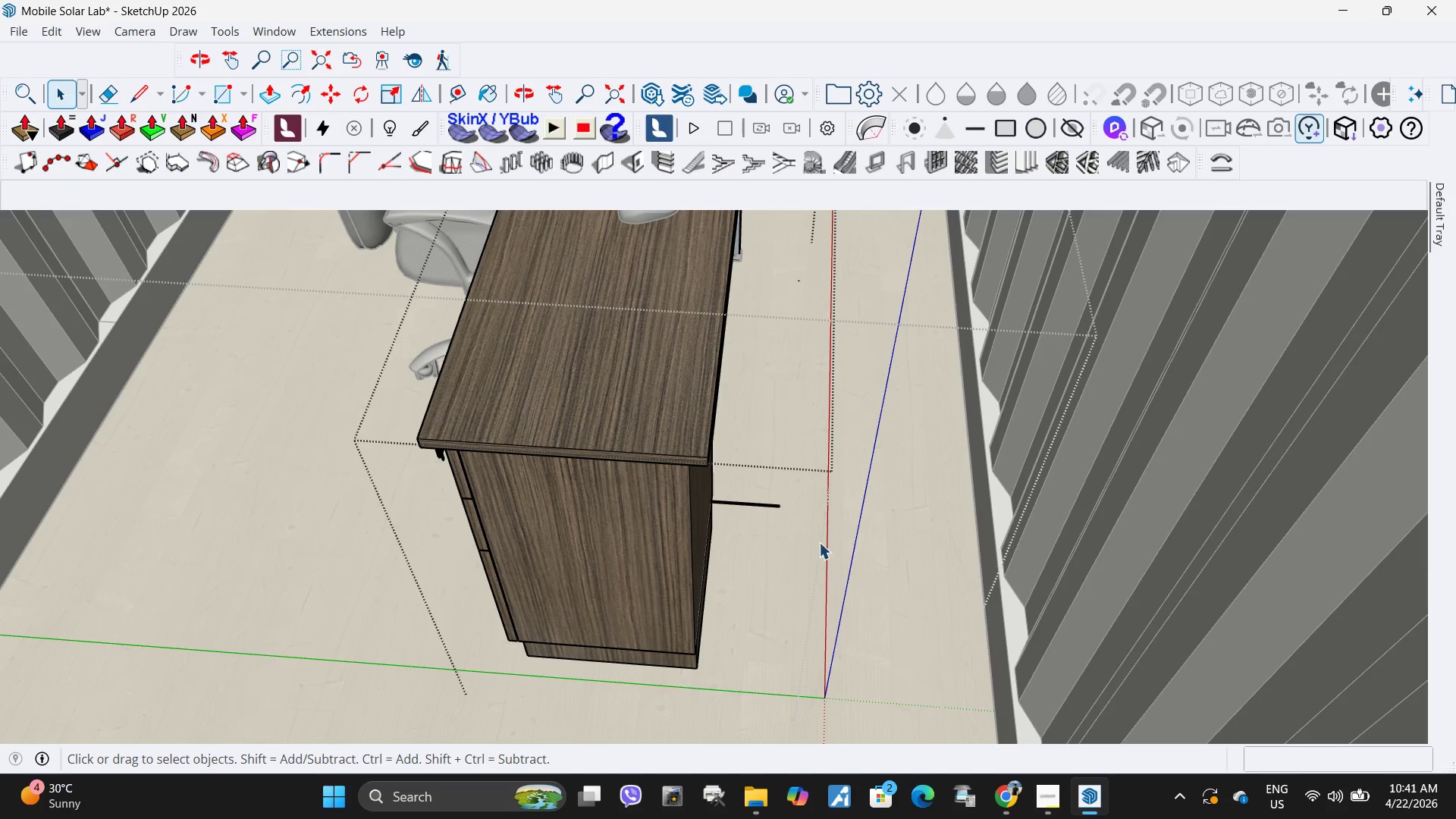 
key(Delete)
 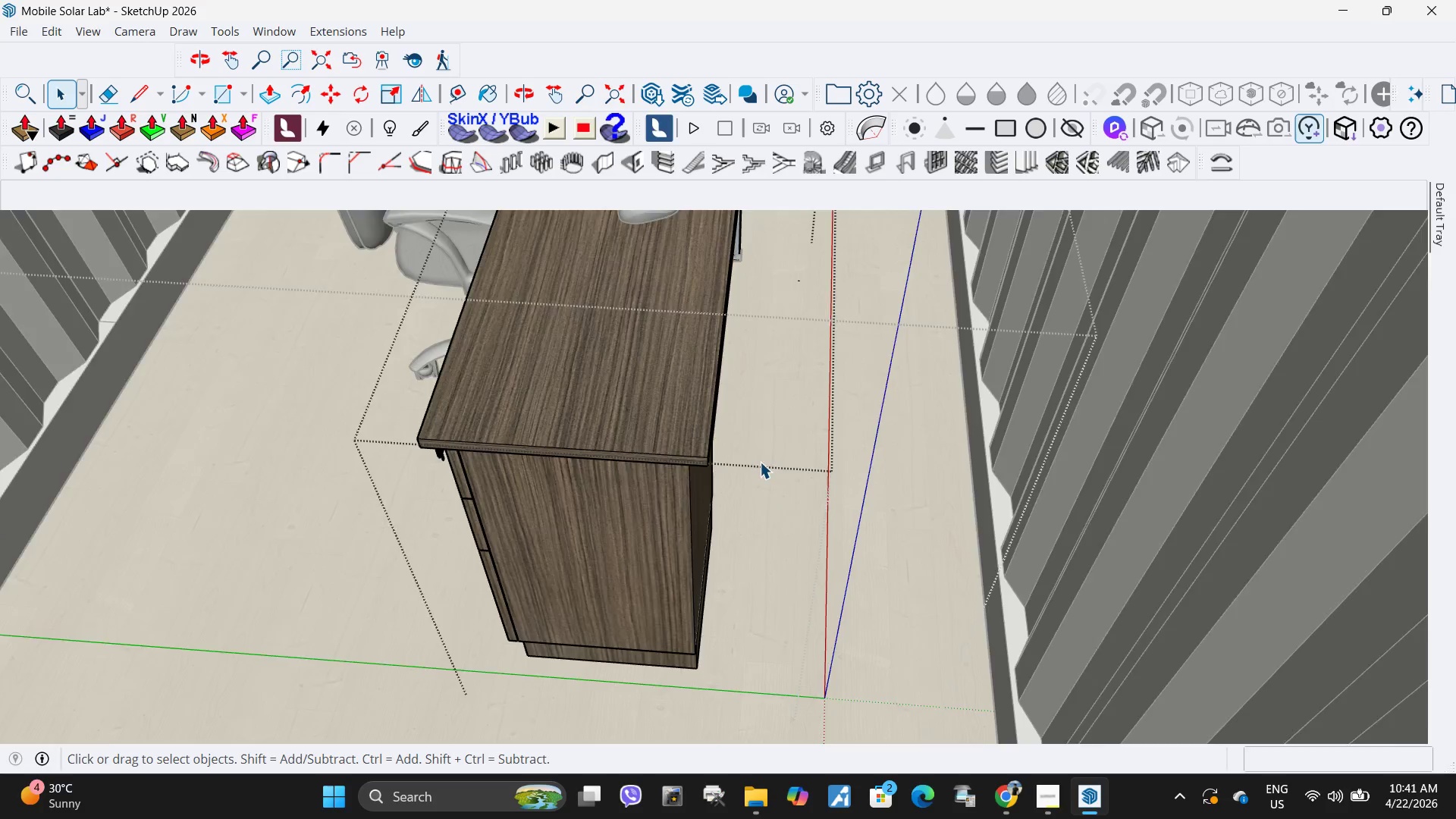 
scroll: coordinate [642, 378], scroll_direction: up, amount: 10.0
 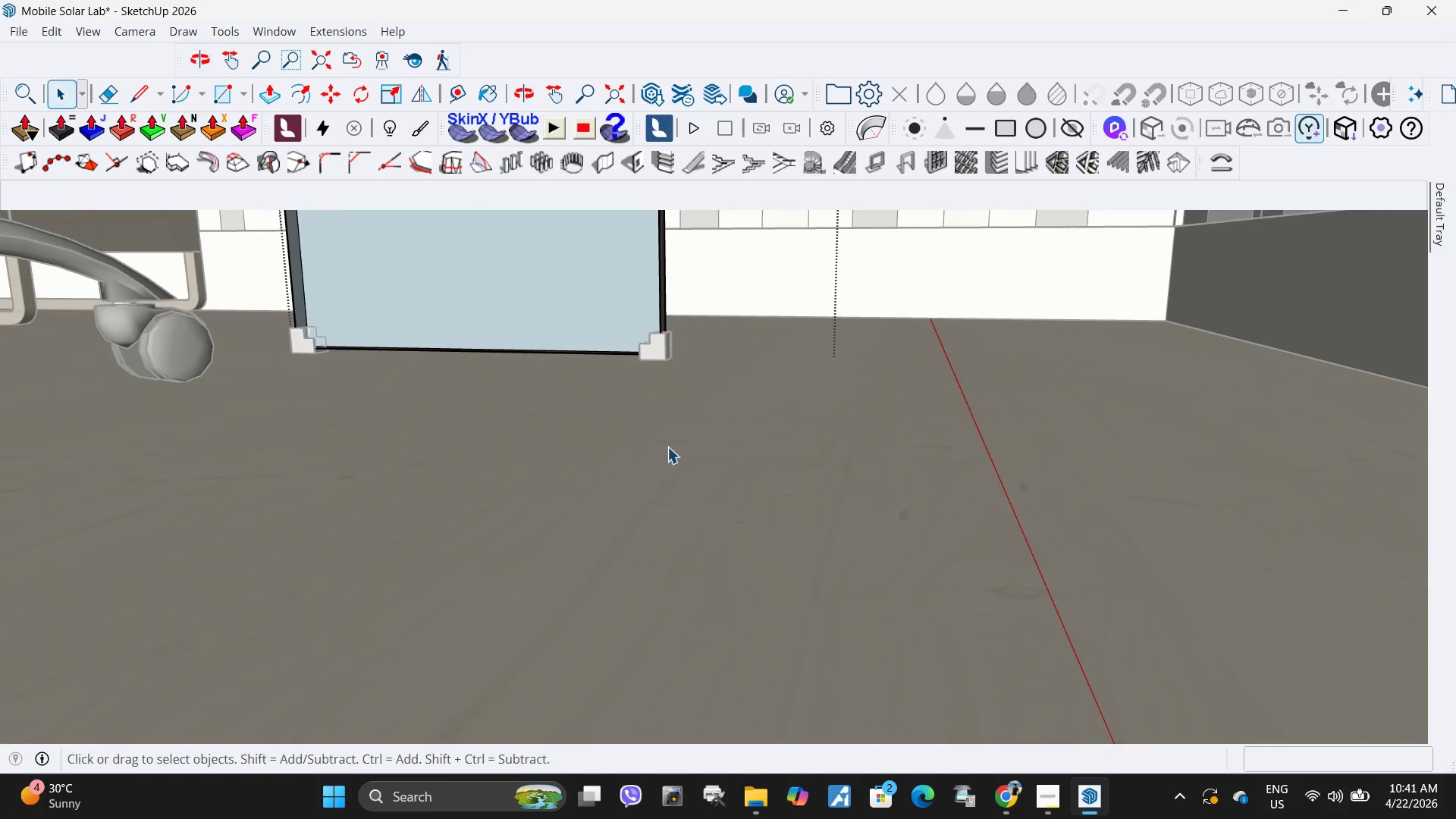 
key(H)
 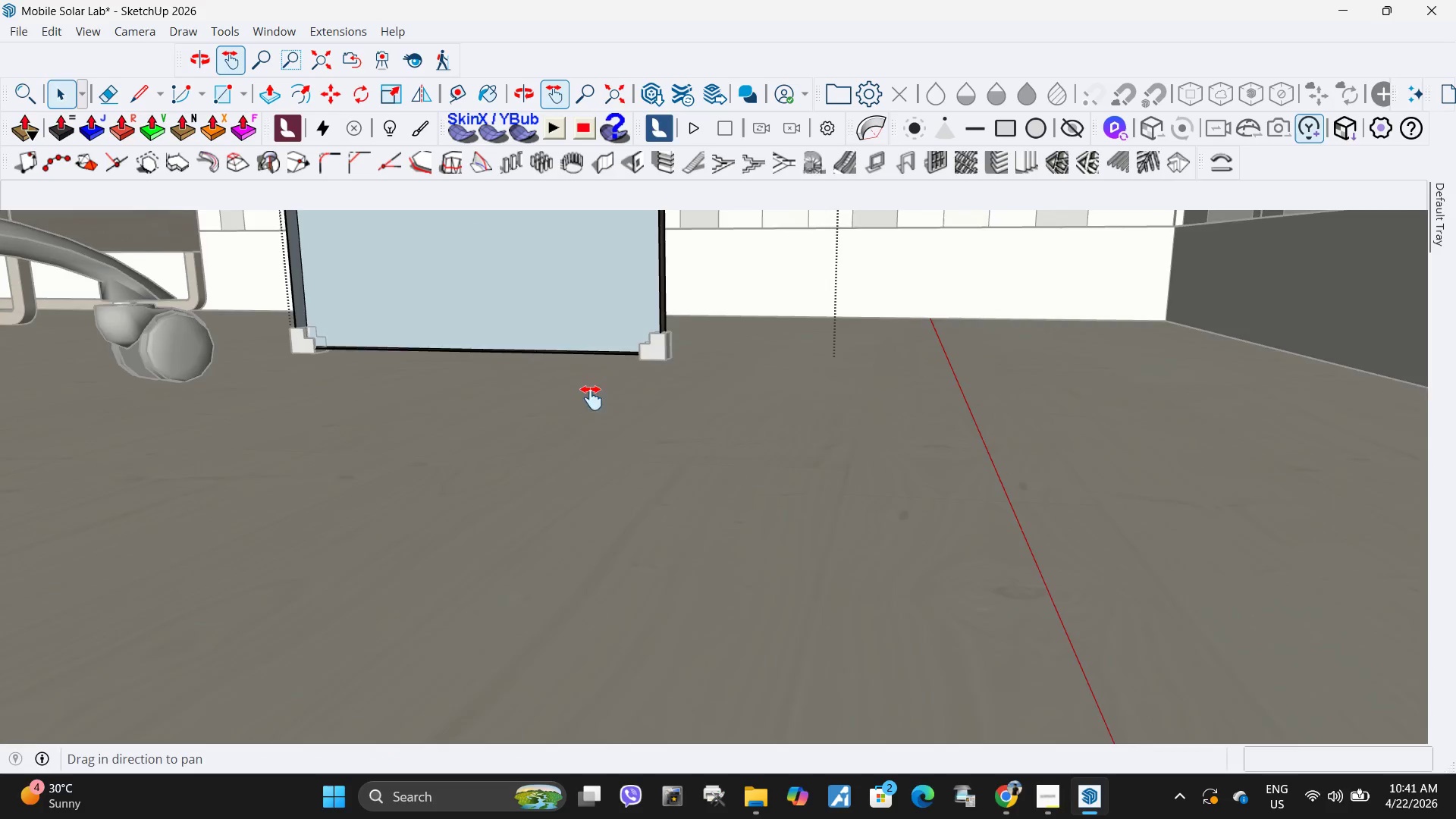 
left_click_drag(start_coordinate=[592, 398], to_coordinate=[628, 582])
 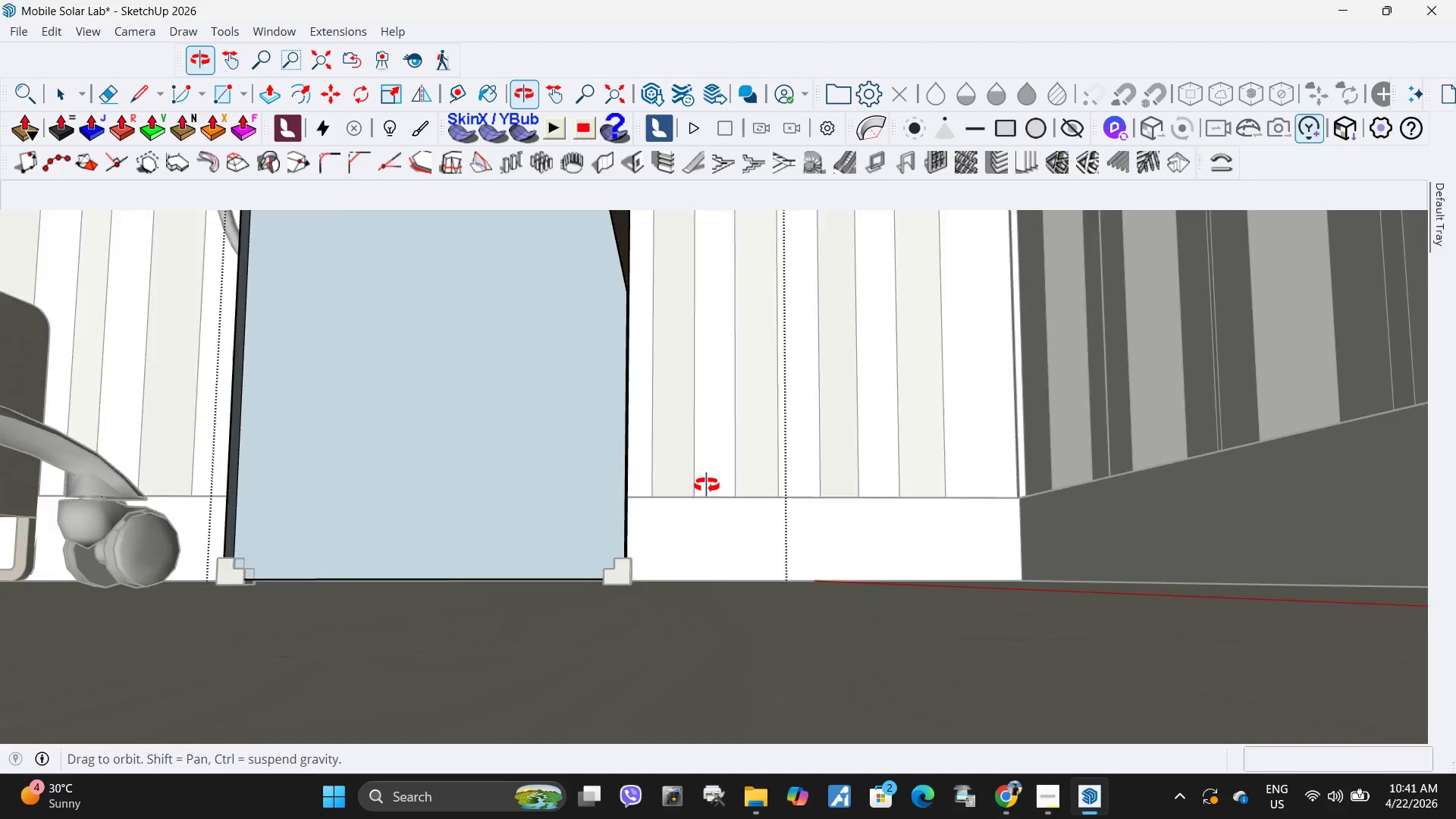 
left_click_drag(start_coordinate=[437, 360], to_coordinate=[872, 737])
 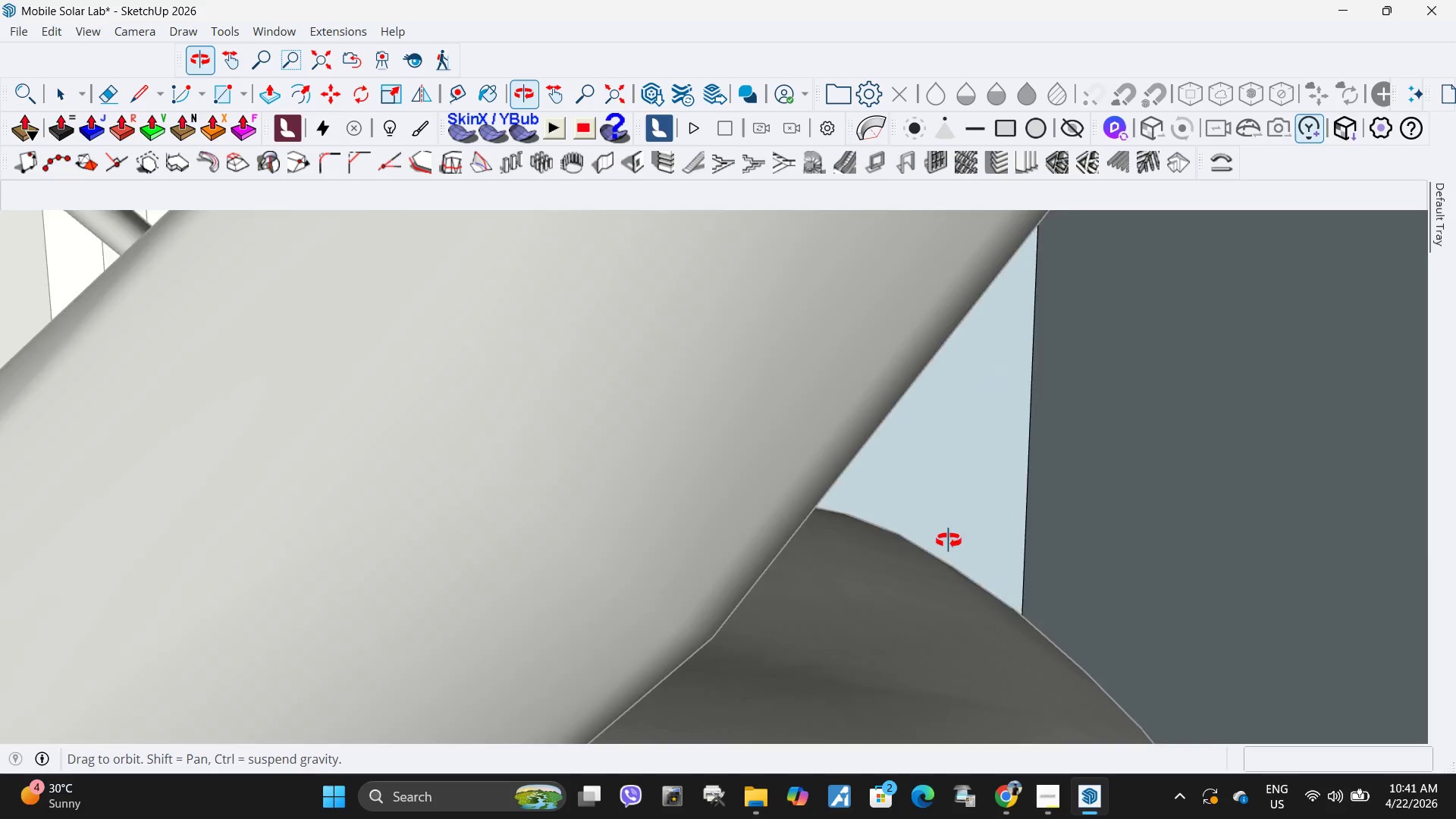 
scroll: coordinate [731, 502], scroll_direction: up, amount: 1.0
 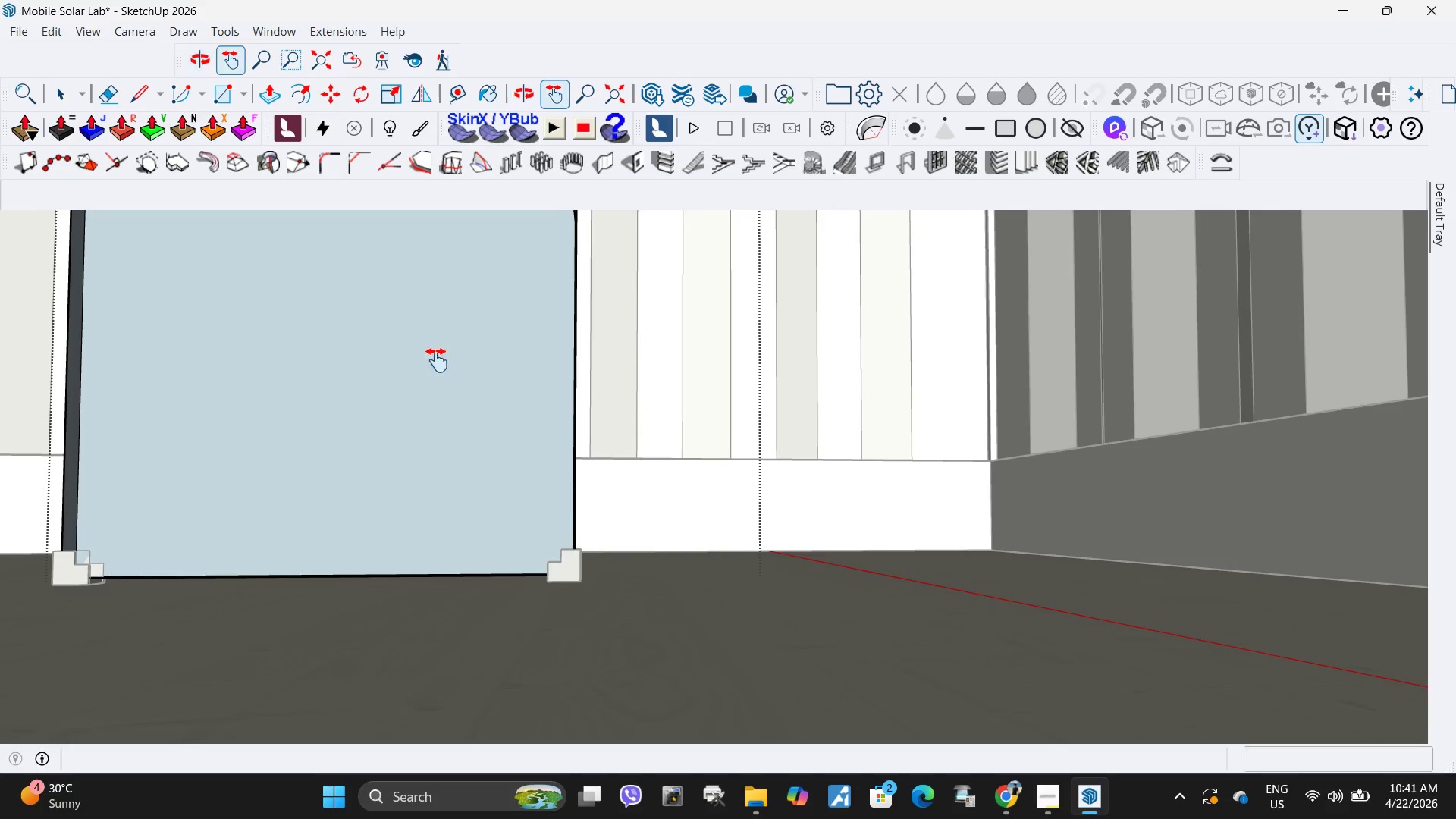 
scroll: coordinate [670, 420], scroll_direction: down, amount: 13.0
 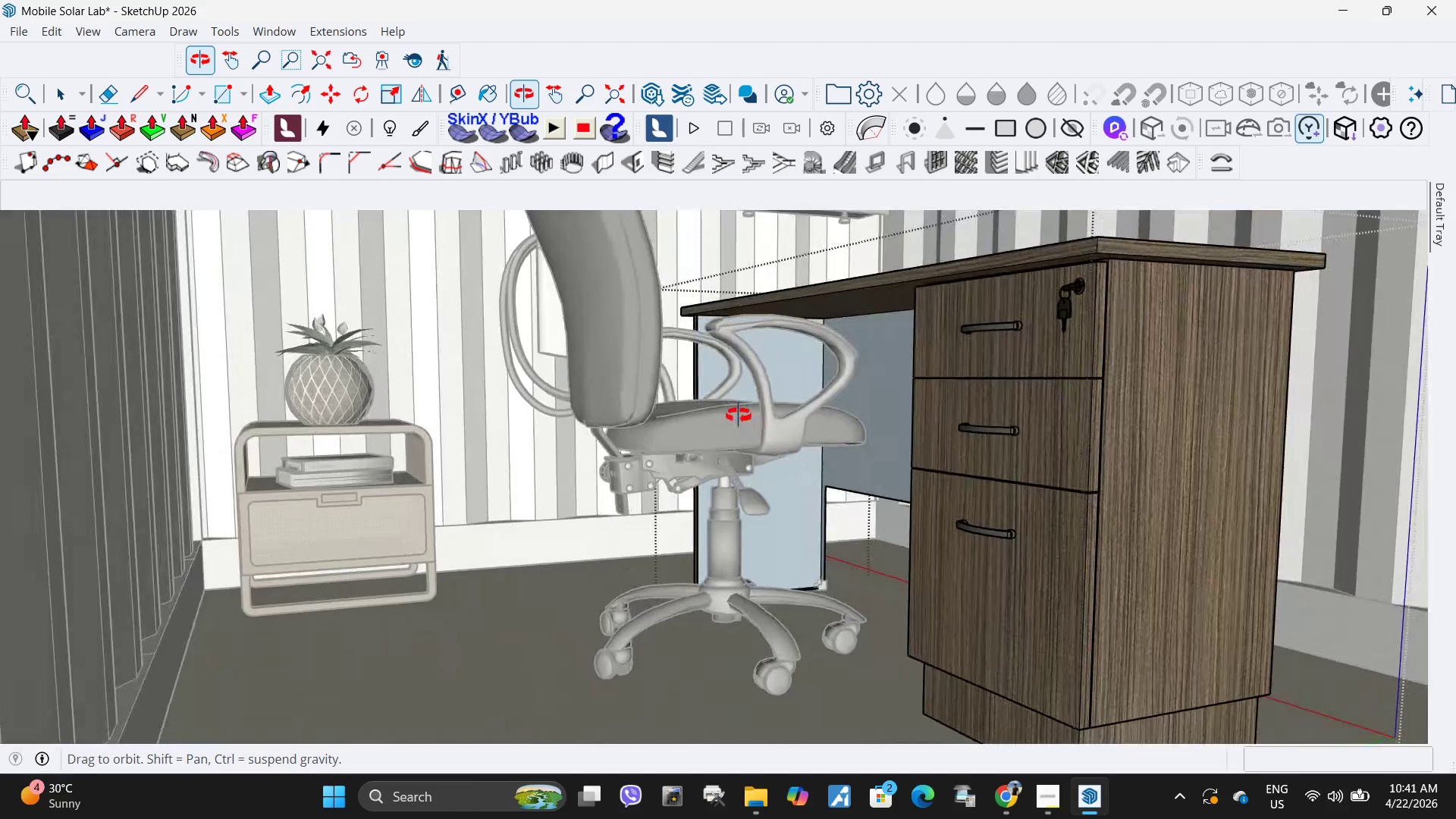 
scroll: coordinate [859, 535], scroll_direction: up, amount: 9.0
 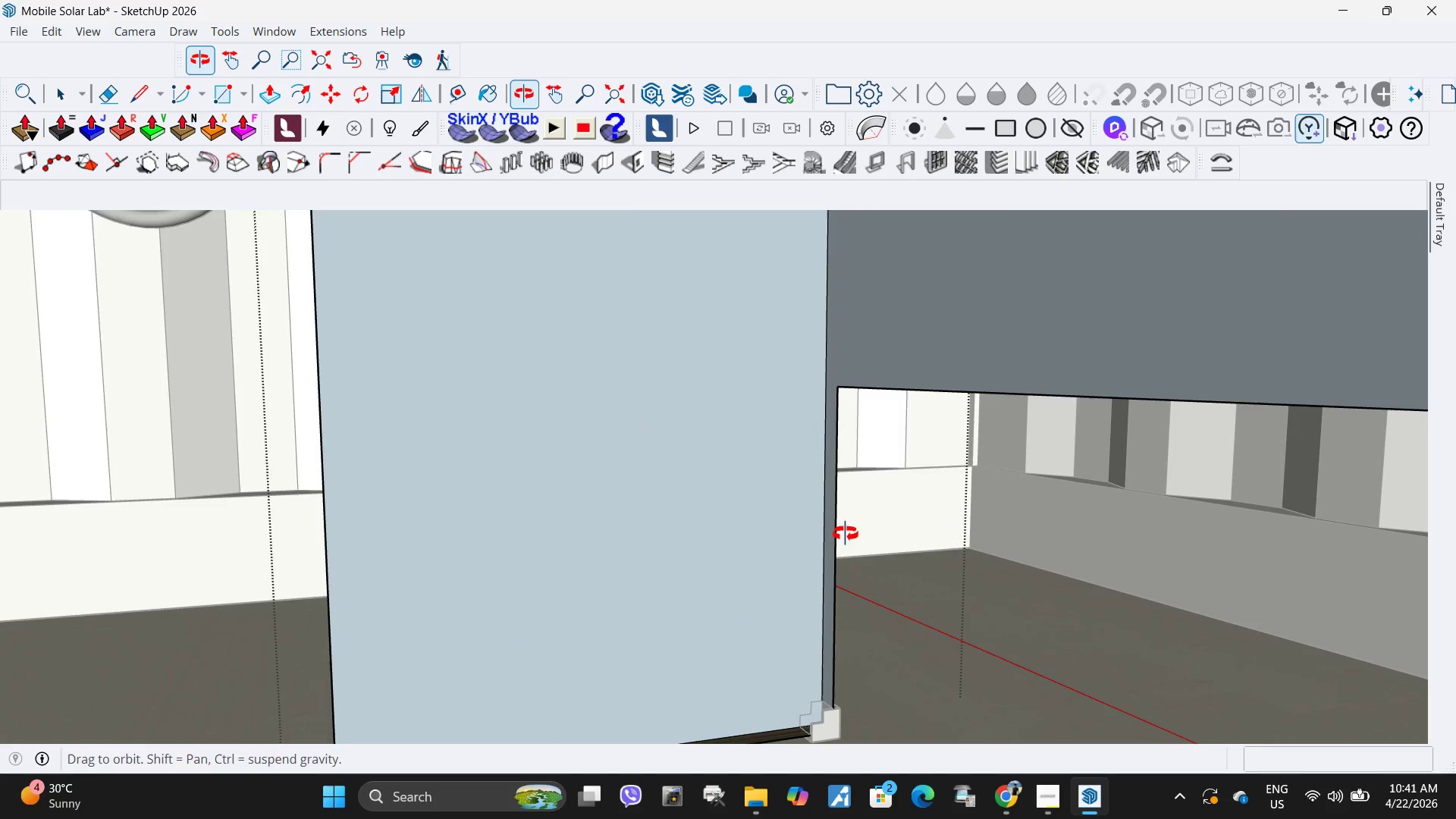 
key(L)
 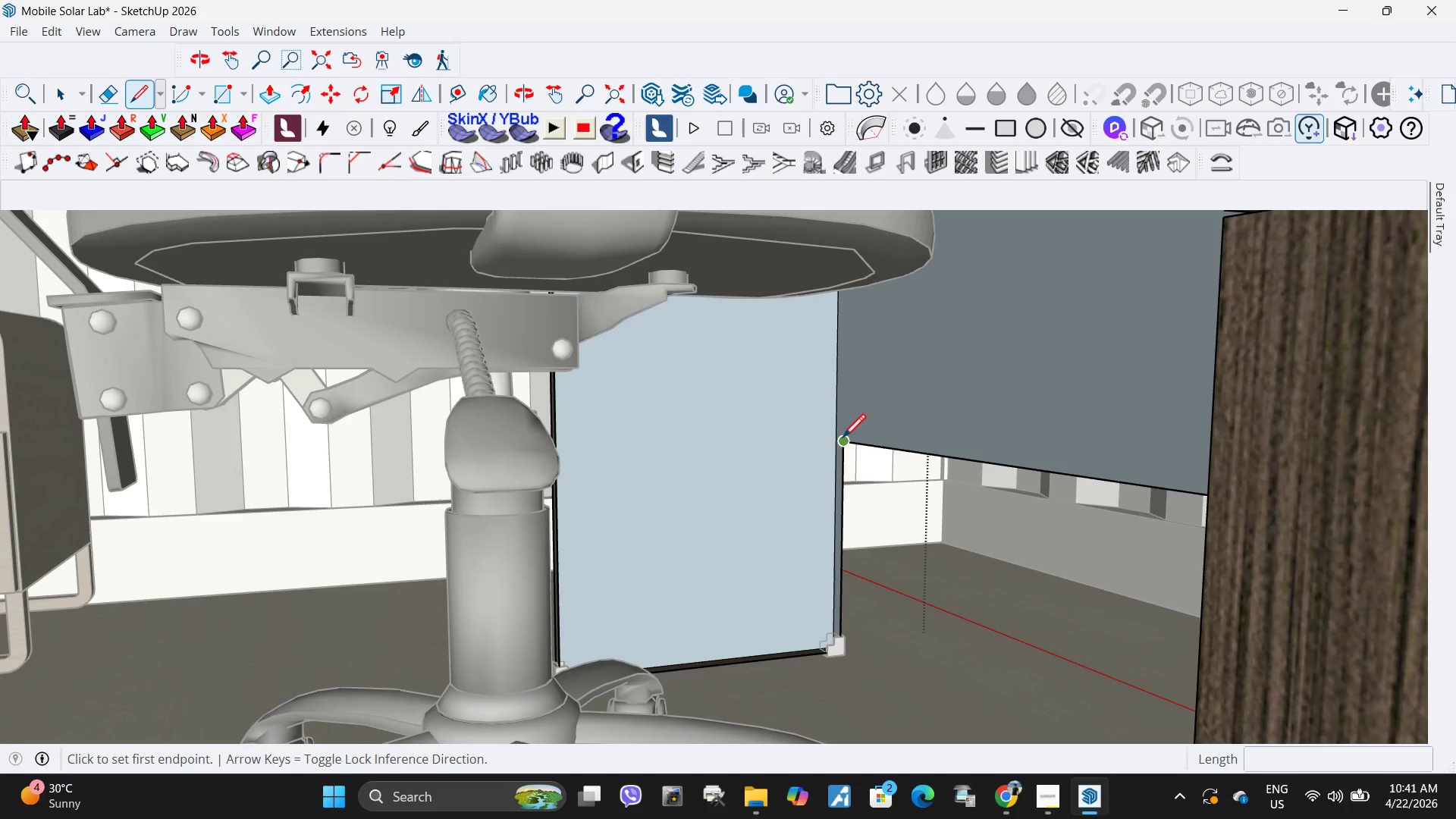 
scroll: coordinate [852, 522], scroll_direction: down, amount: 3.0
 